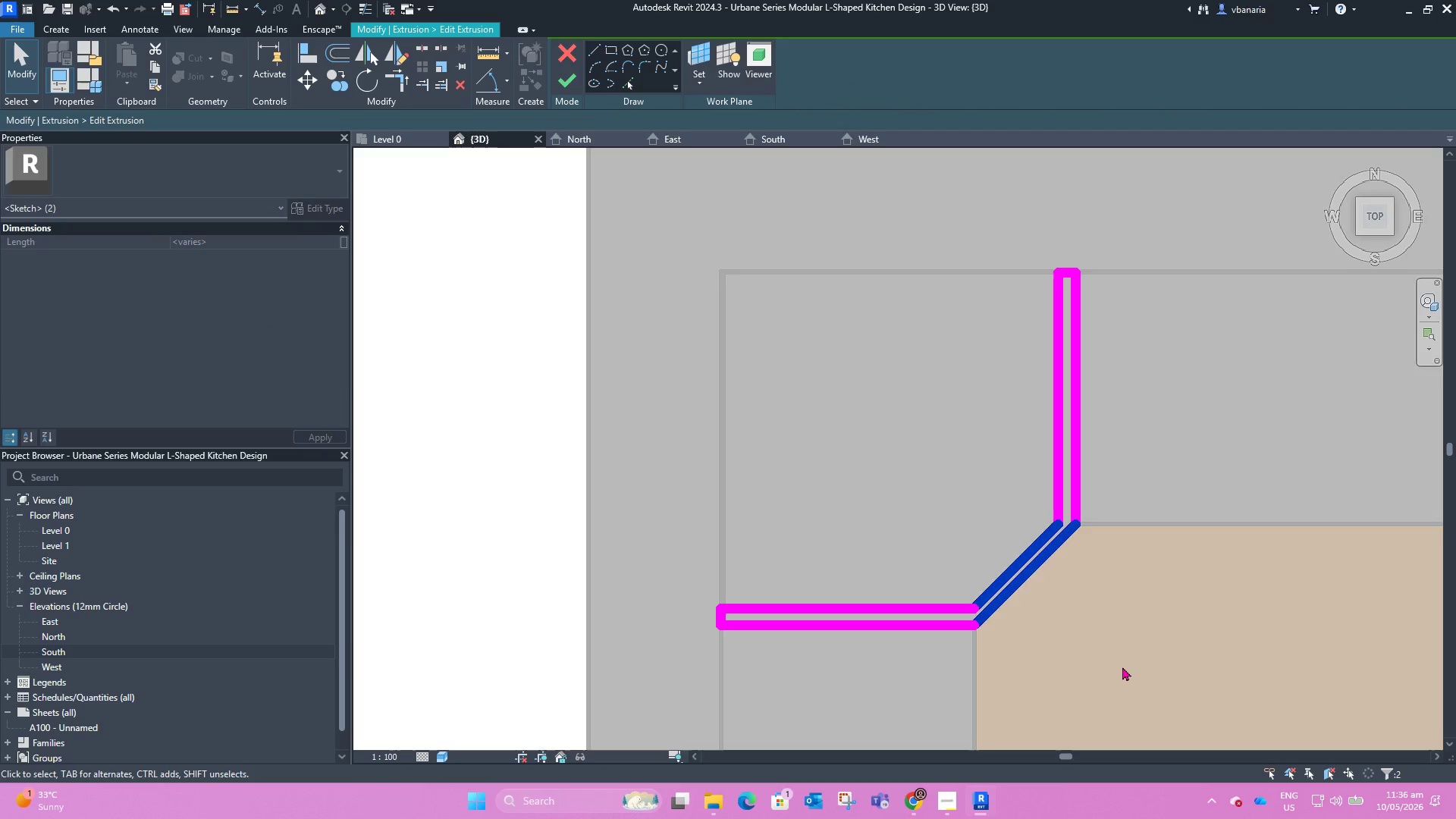 
key(Delete)
 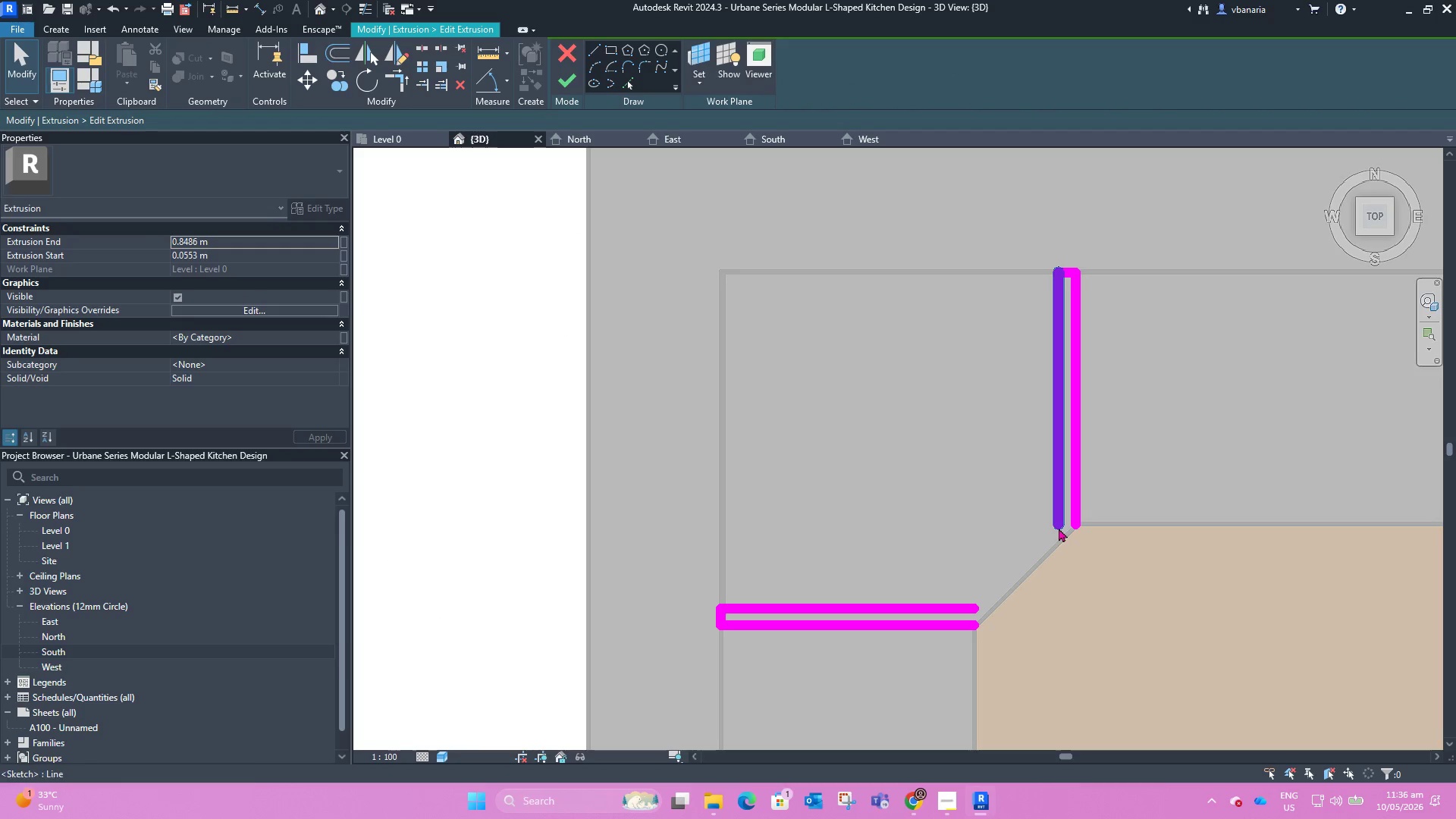 
left_click_drag(start_coordinate=[1058, 528], to_coordinate=[593, 52])
 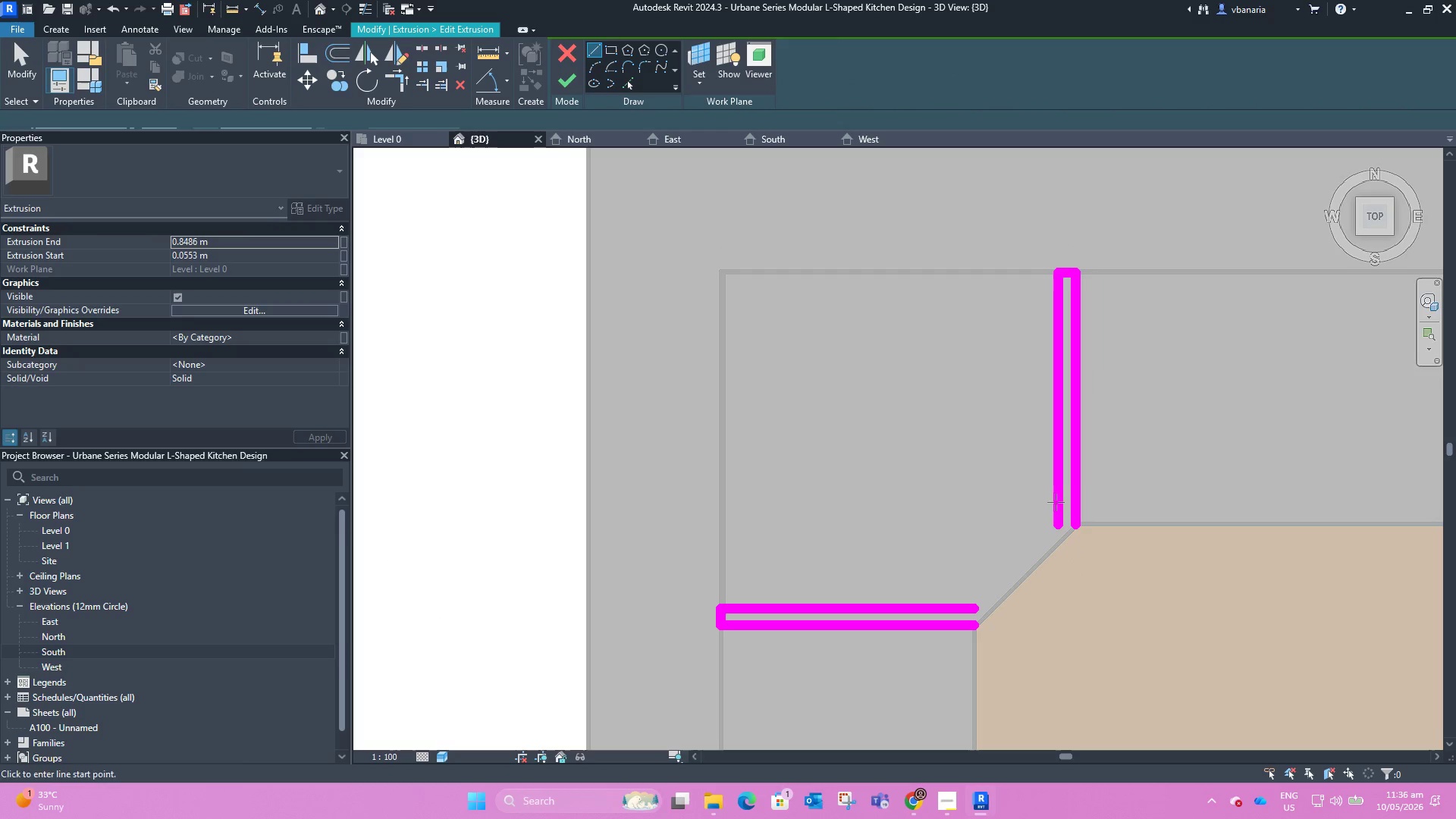 
left_click([593, 52])
 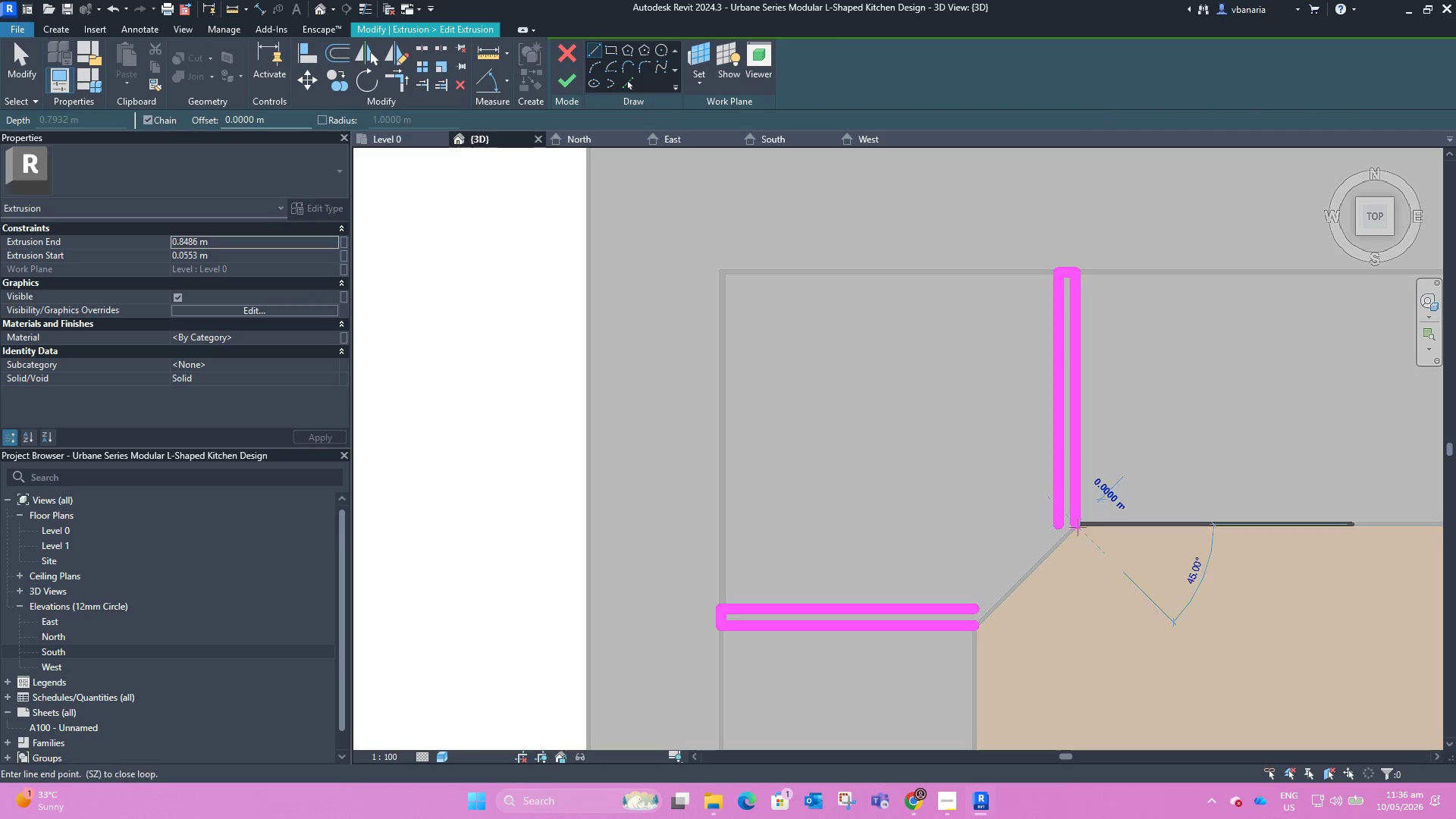 
left_click([1061, 525])
 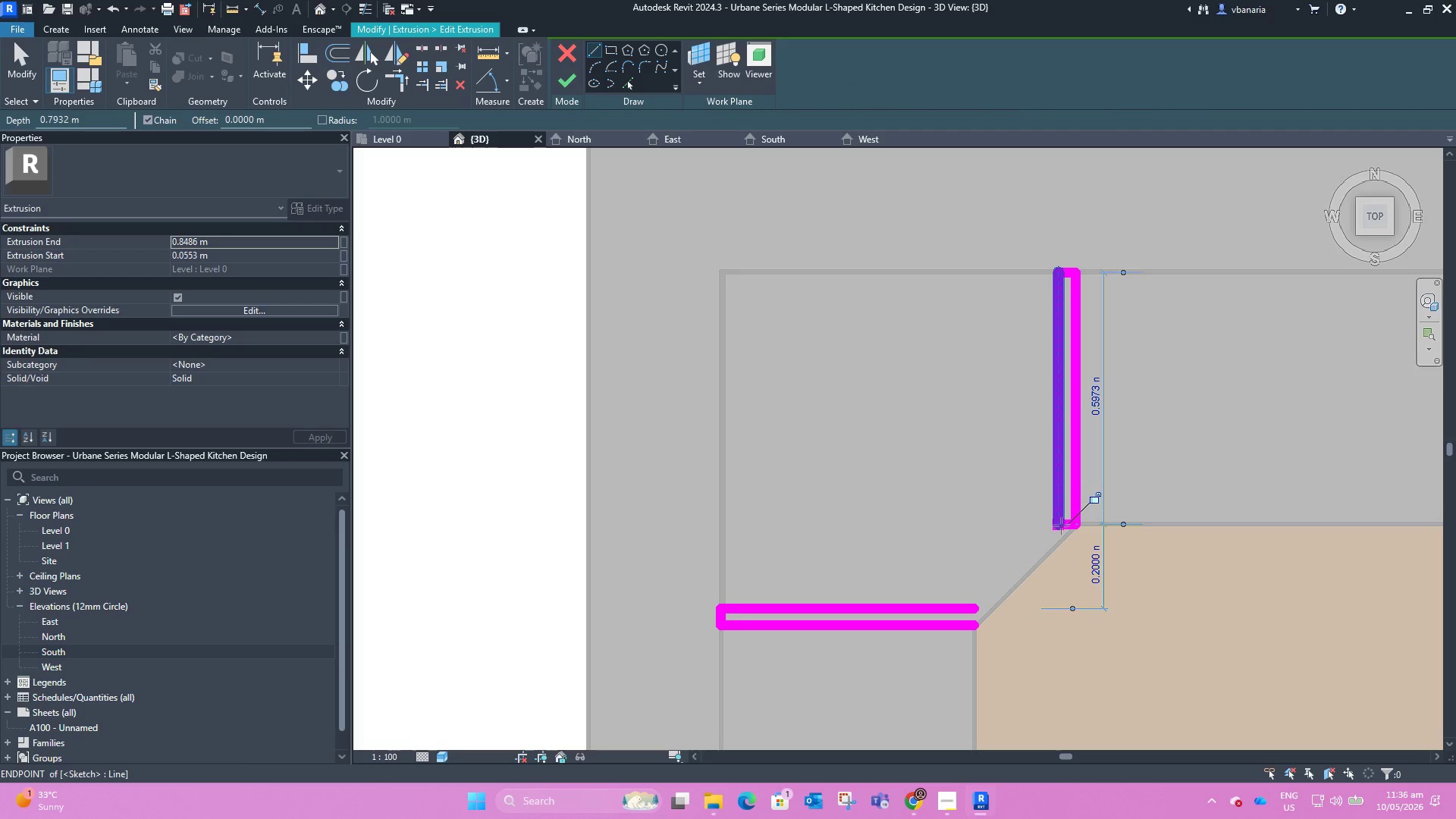 
key(Escape)
 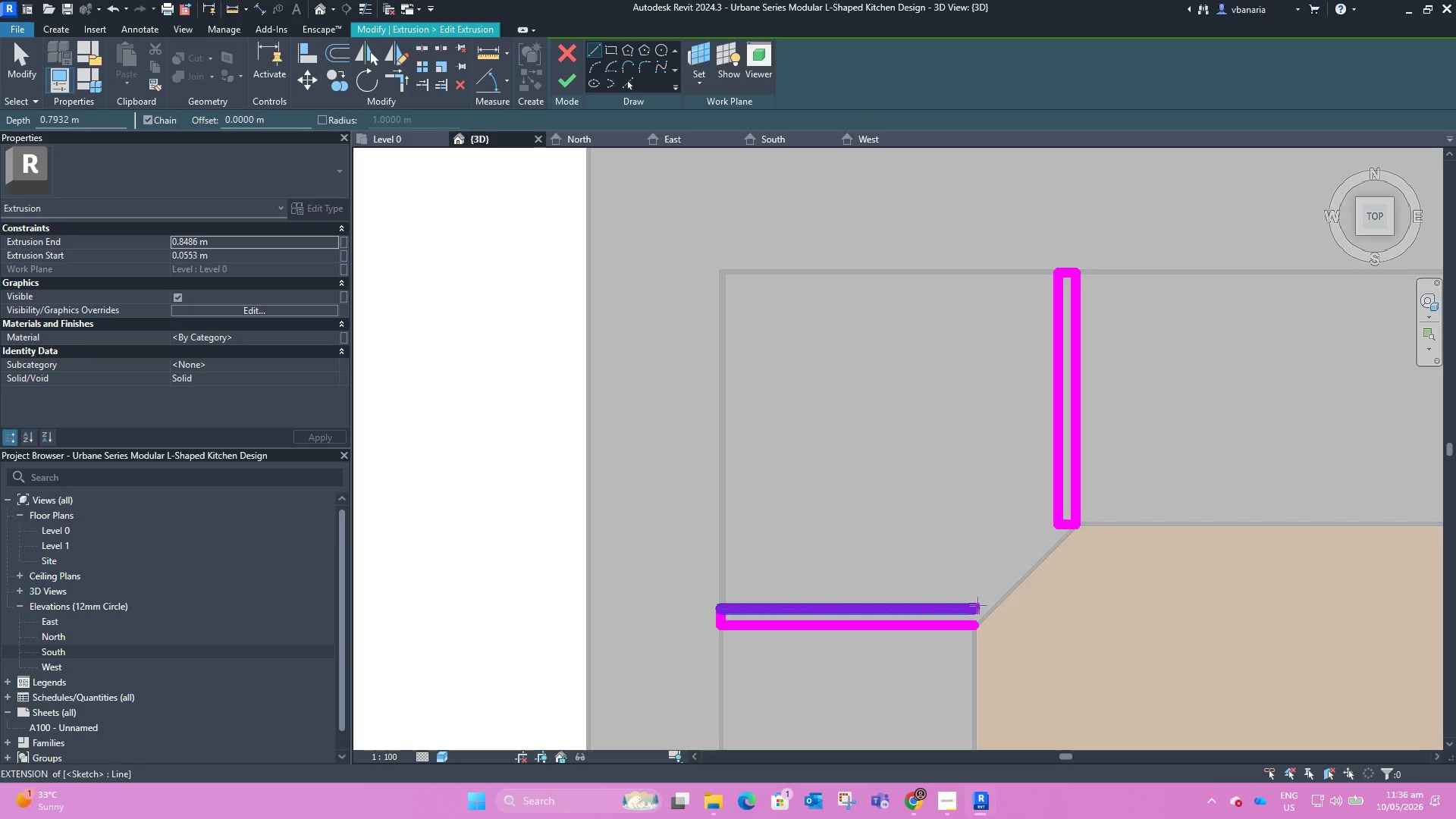 
left_click([977, 604])
 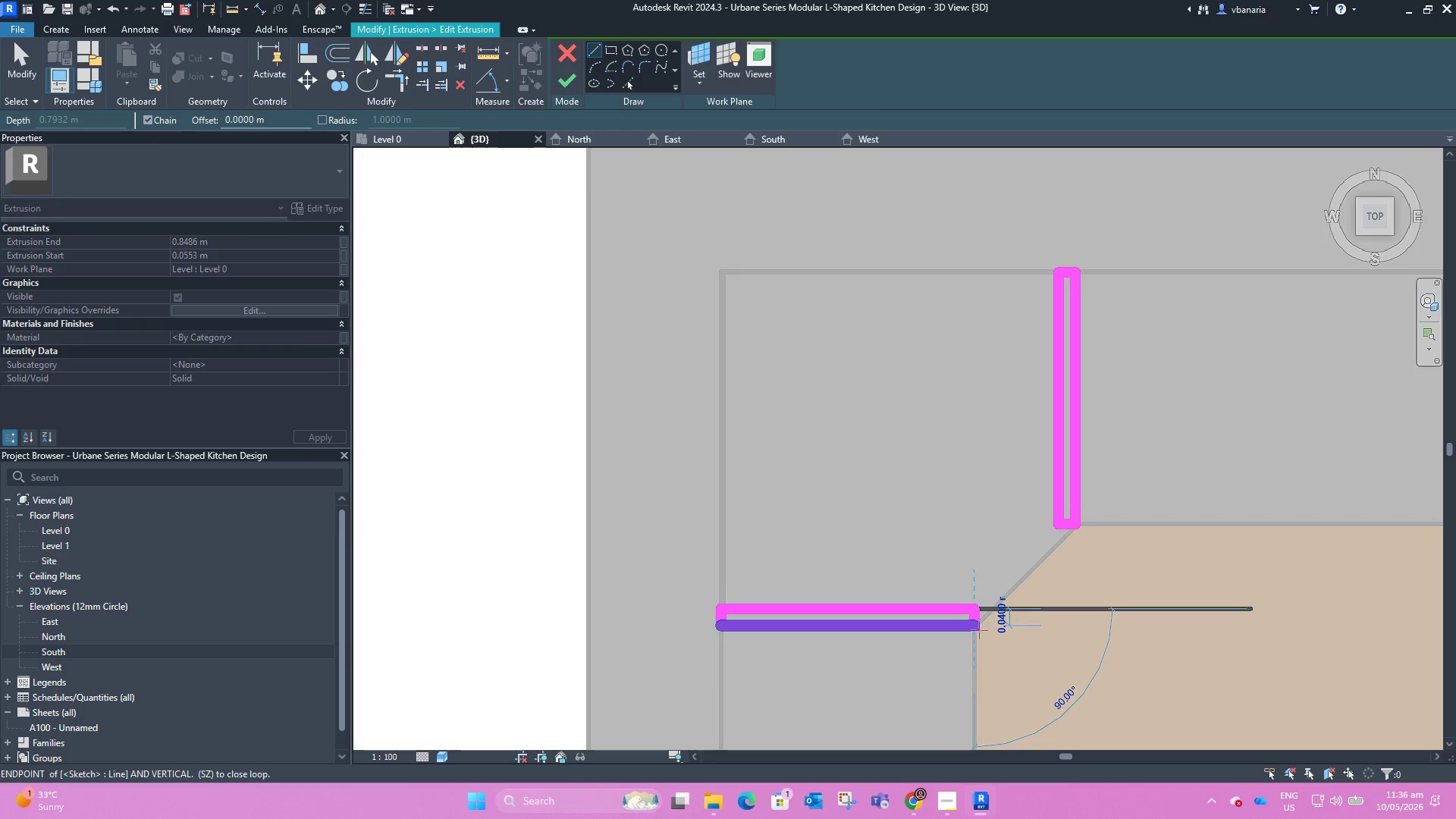 
left_click([979, 630])
 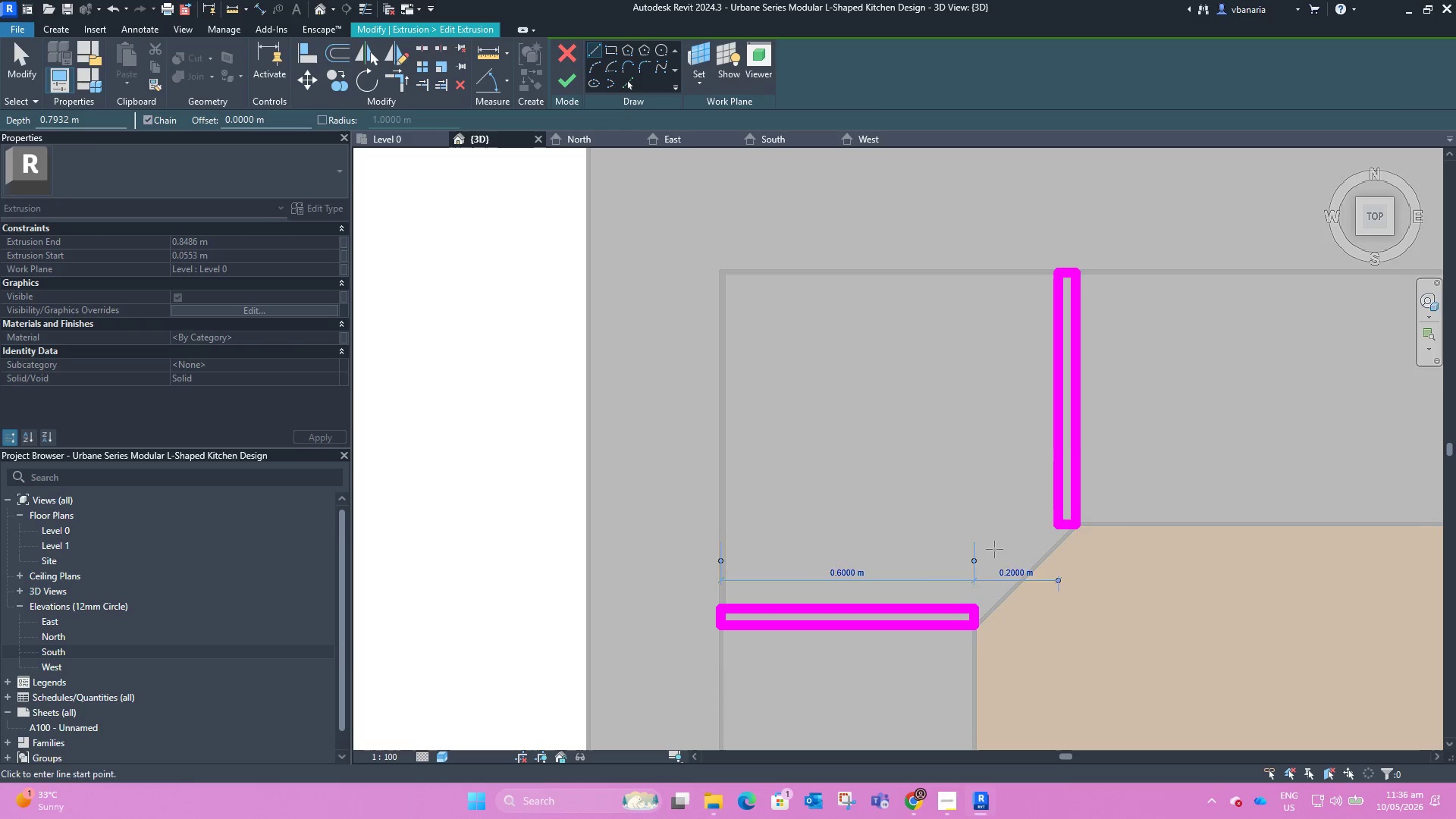 
key(Escape)
 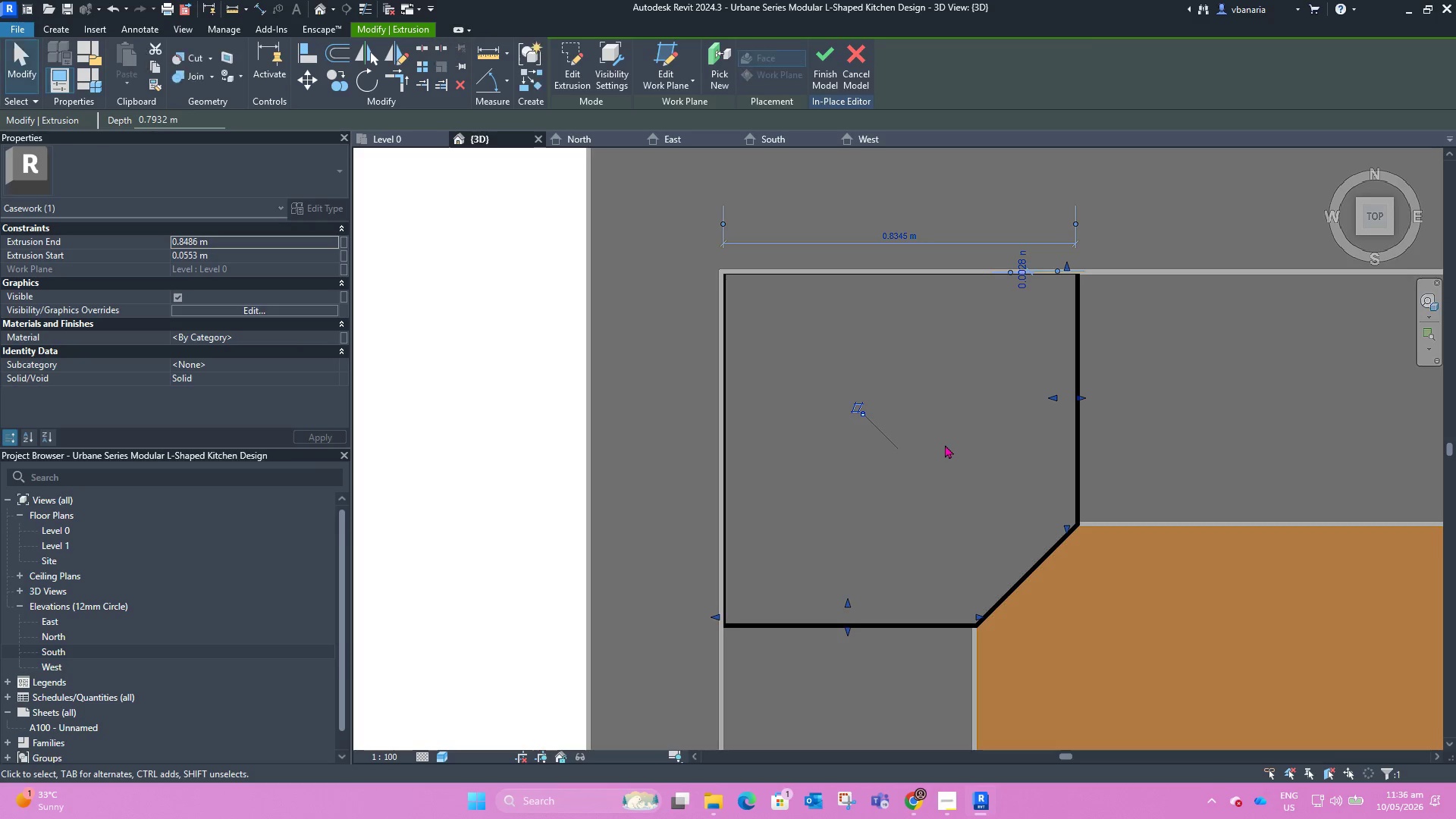 
hold_key(key=ShiftLeft, duration=0.95)
 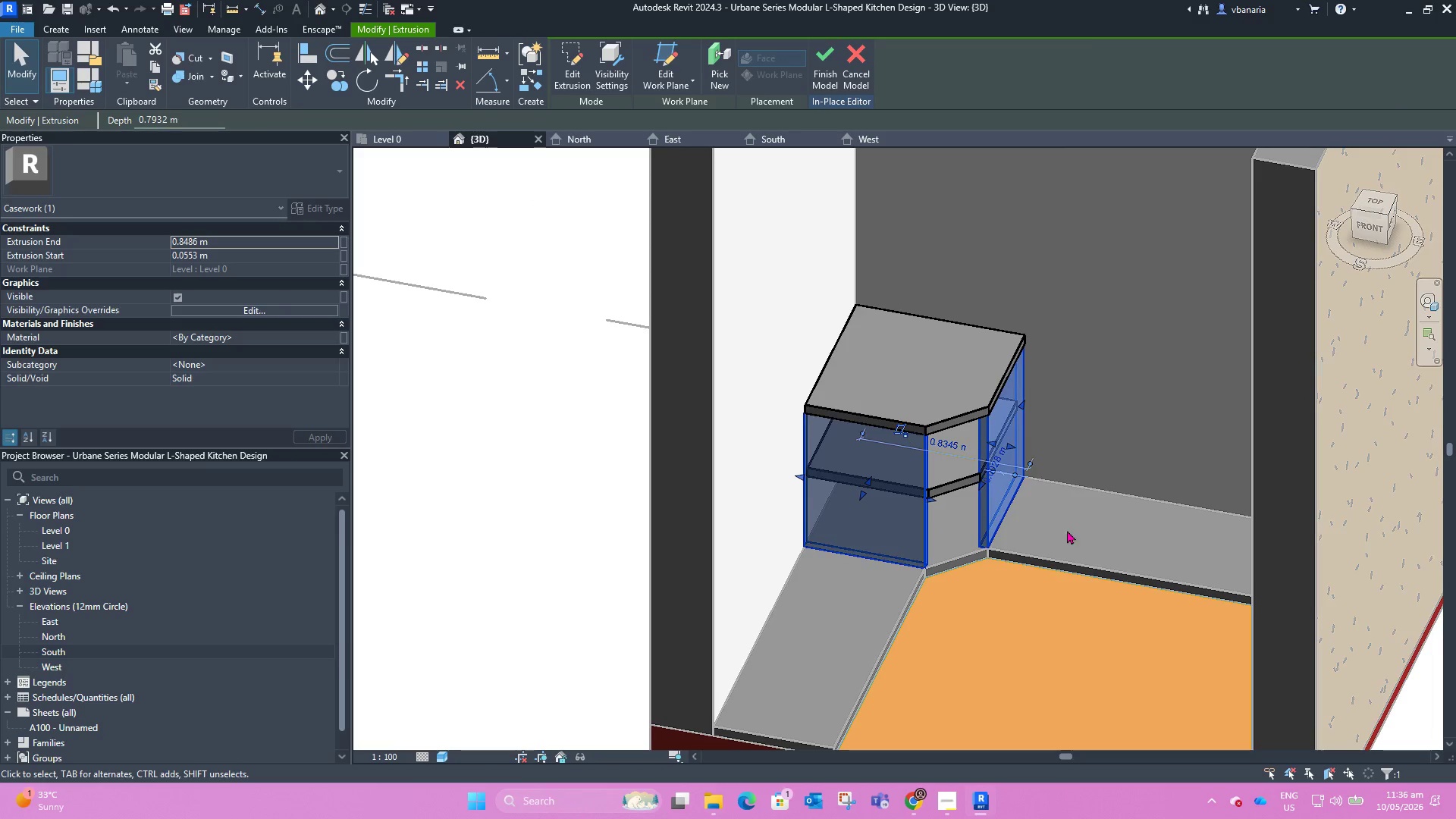 
scroll: coordinate [927, 441], scroll_direction: down, amount: 5.0
 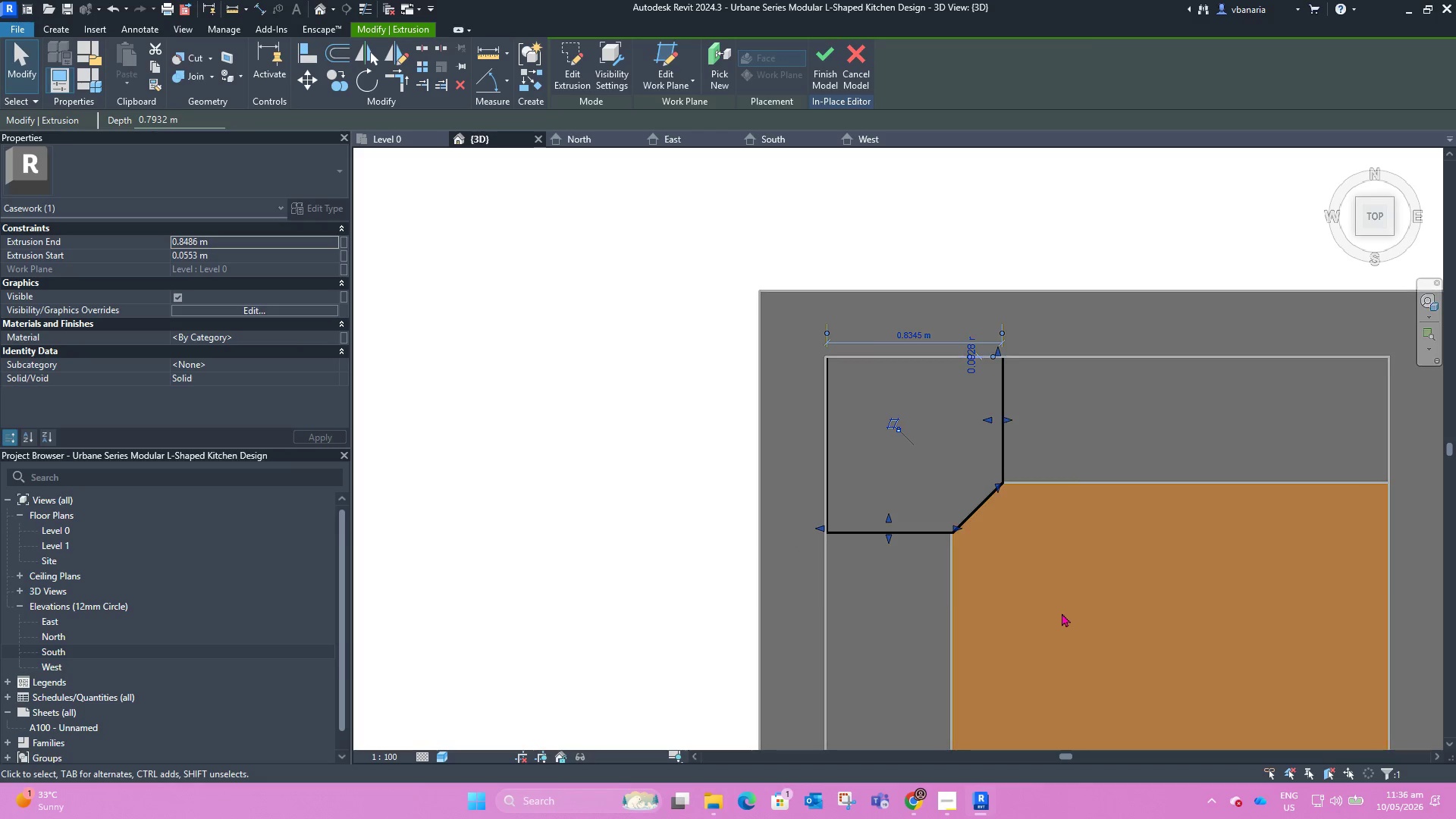 
left_click([1068, 529])
 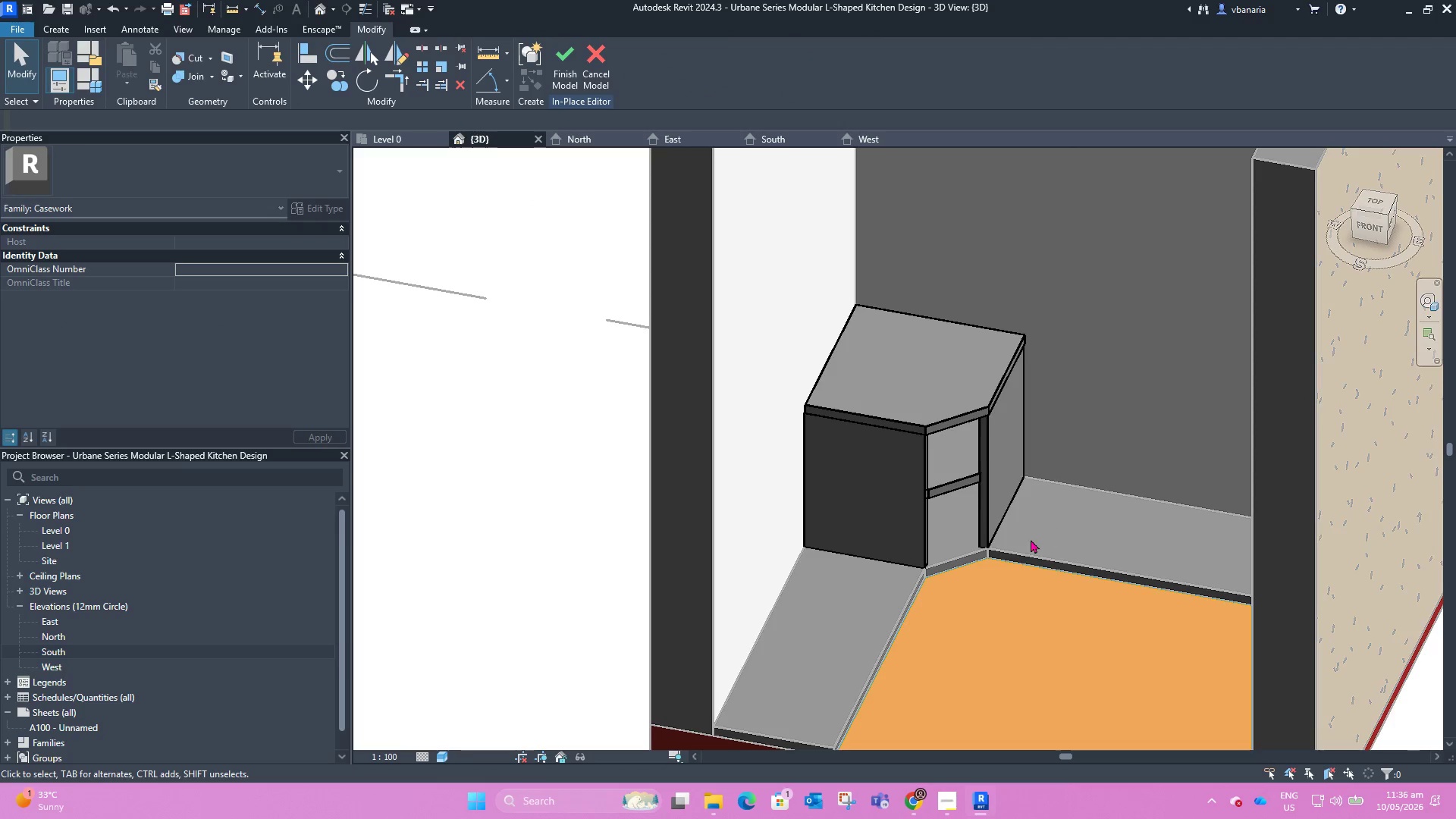 
scroll: coordinate [1016, 560], scroll_direction: up, amount: 4.0
 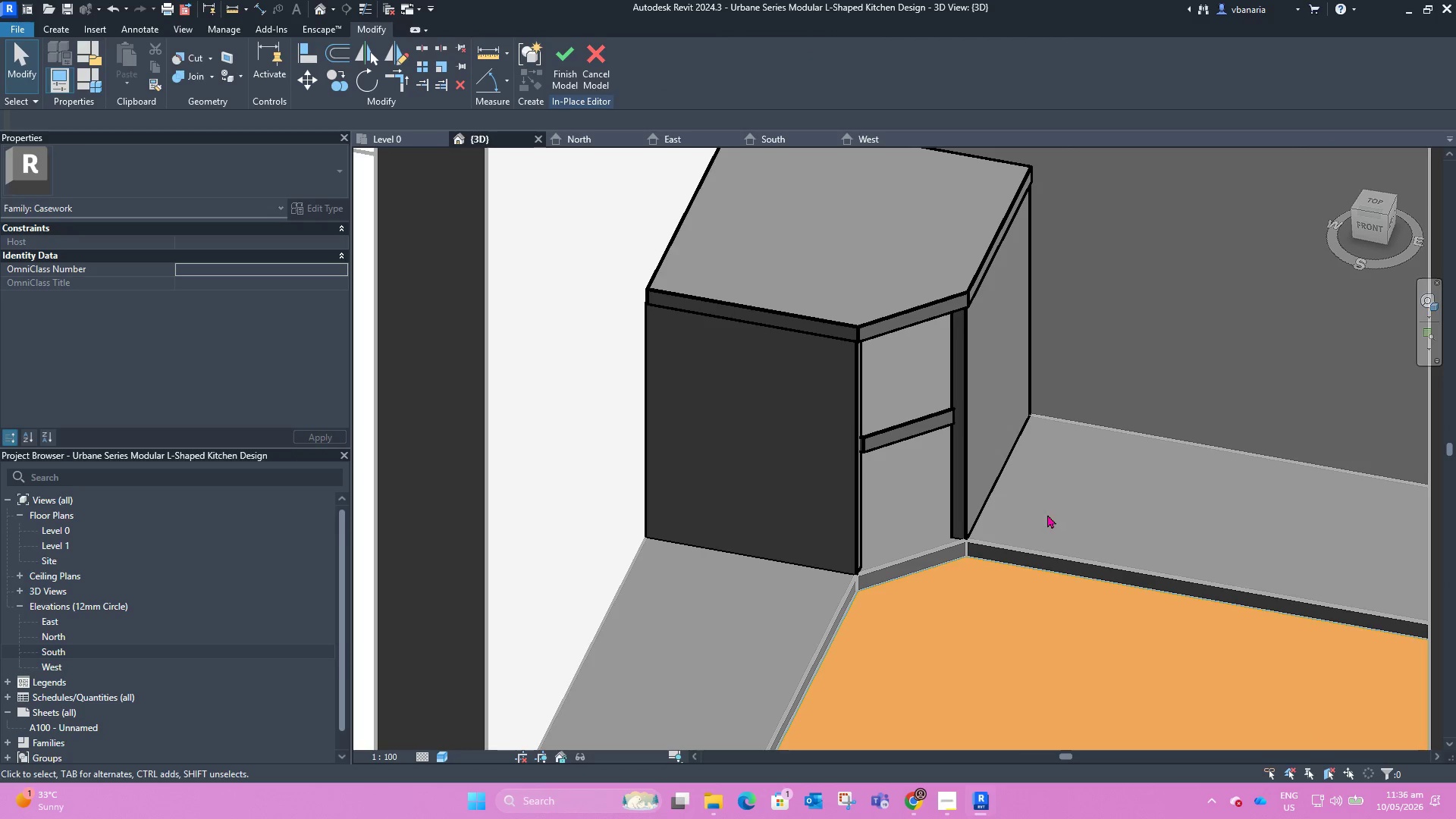 
hold_key(key=ShiftLeft, duration=0.77)
 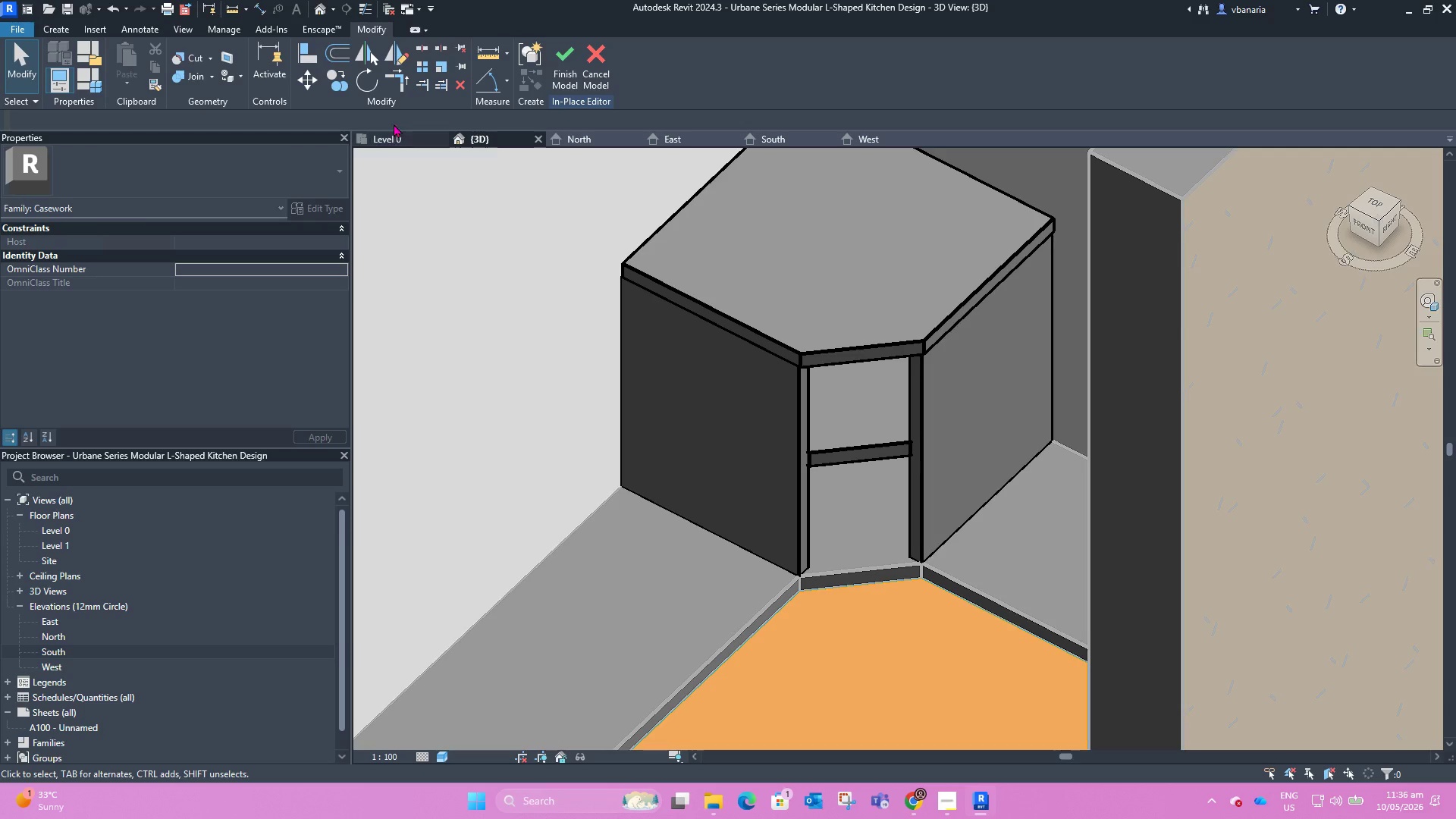 
left_click([67, 27])
 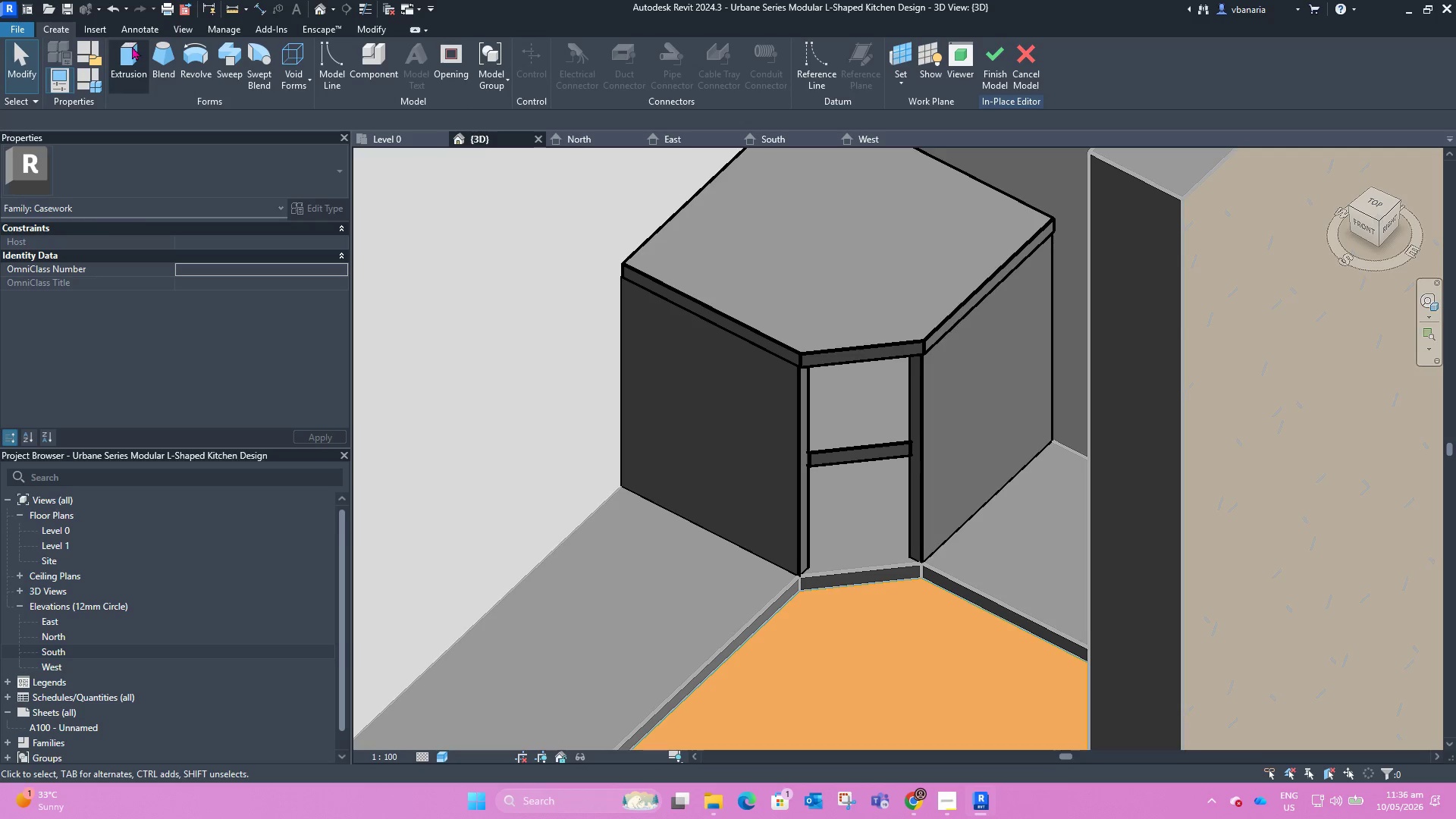 
left_click([132, 48])
 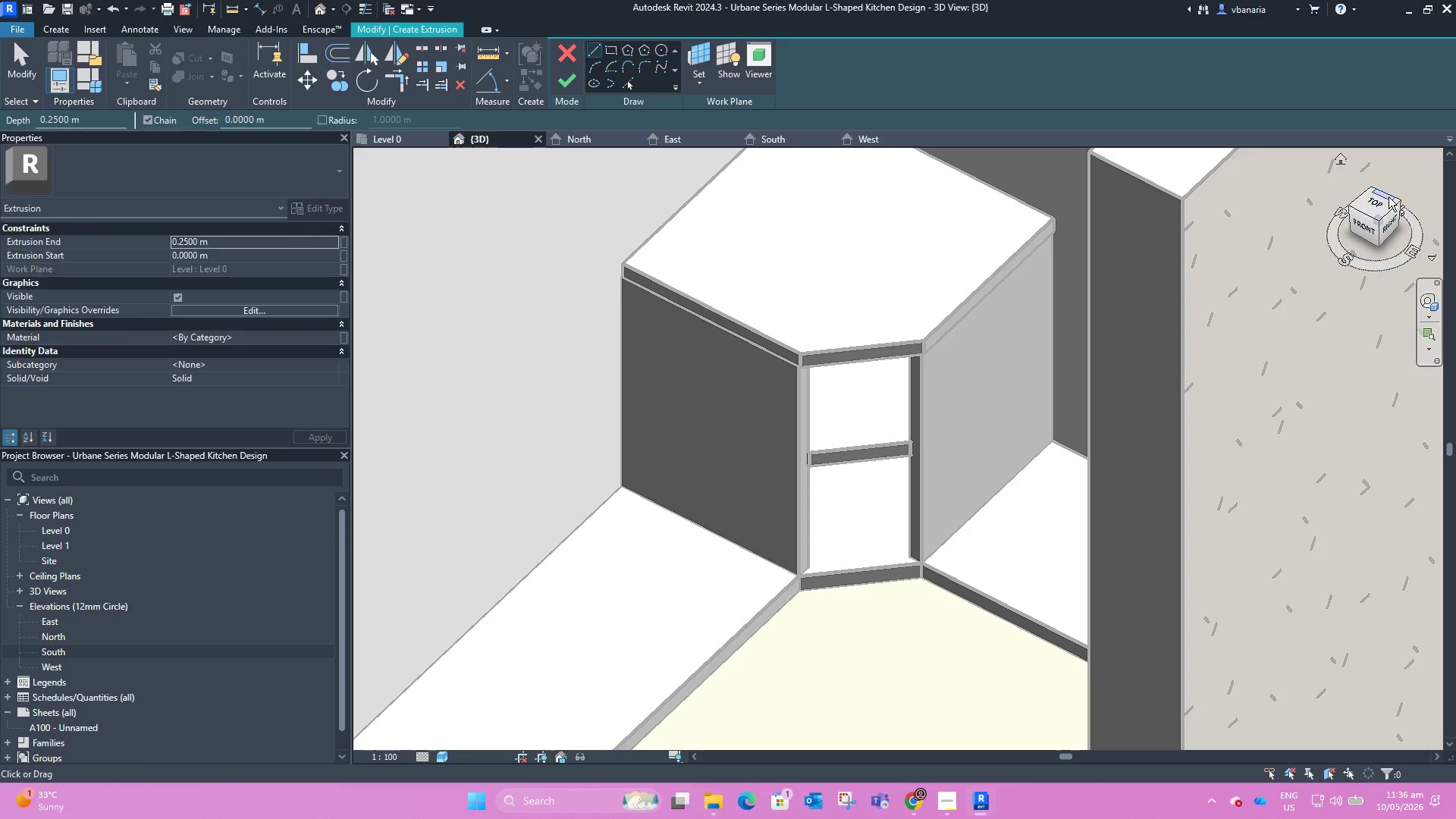 
left_click([1375, 202])
 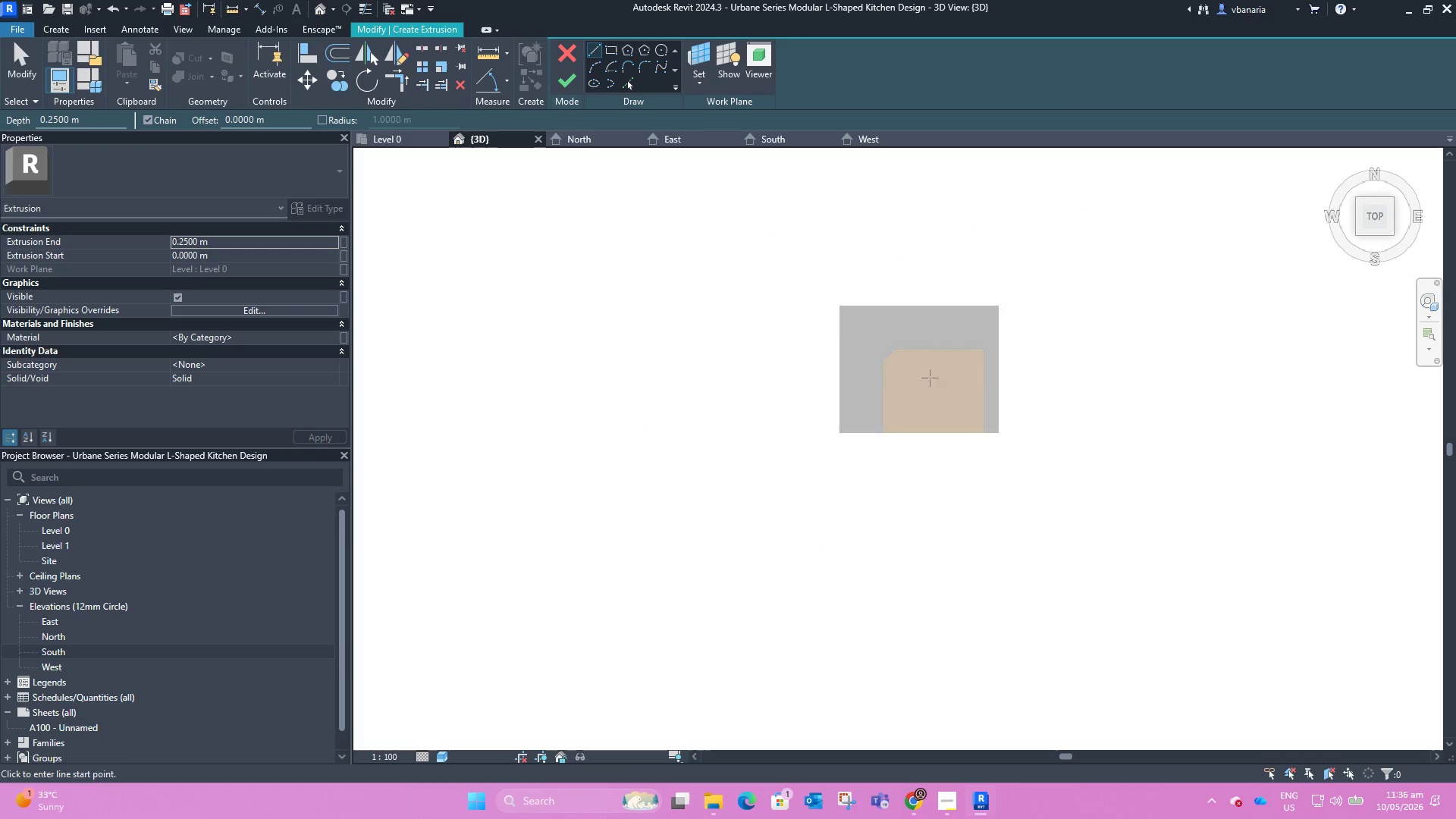 
scroll: coordinate [940, 356], scroll_direction: up, amount: 21.0
 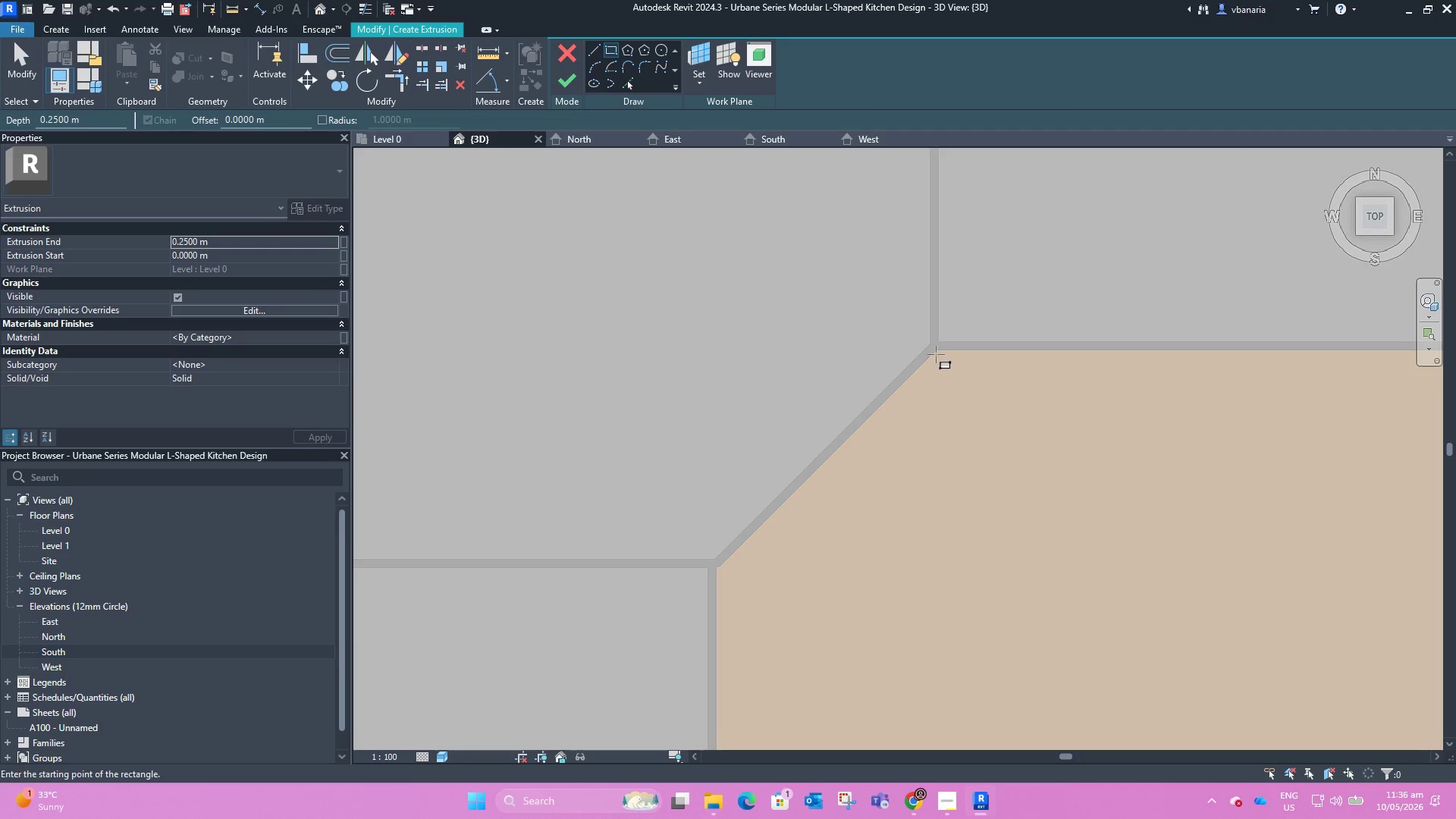 
scroll: coordinate [776, 386], scroll_direction: down, amount: 1.0
 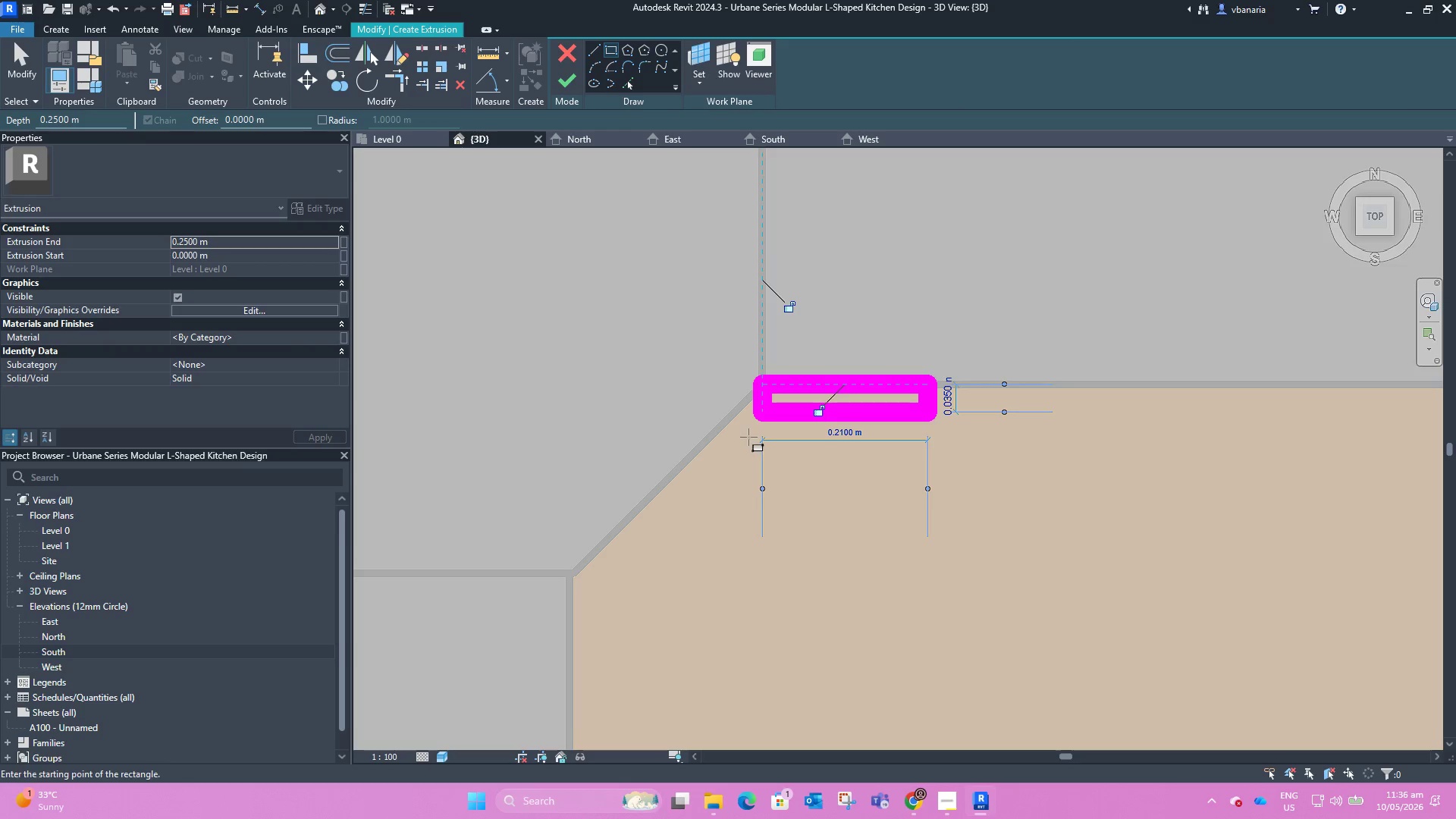 
key(Escape)
 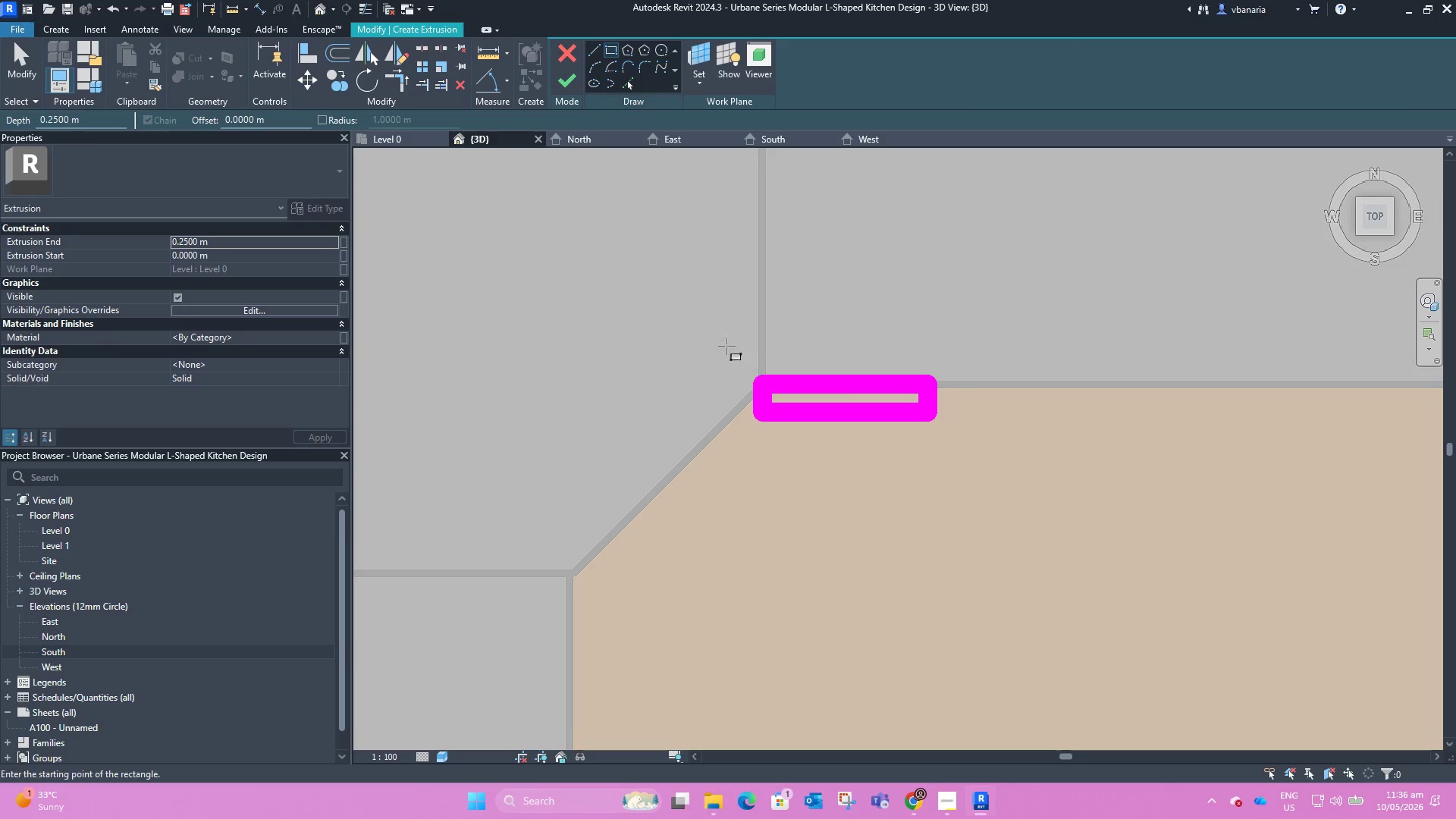 
hold_key(key=Escape, duration=16.59)
 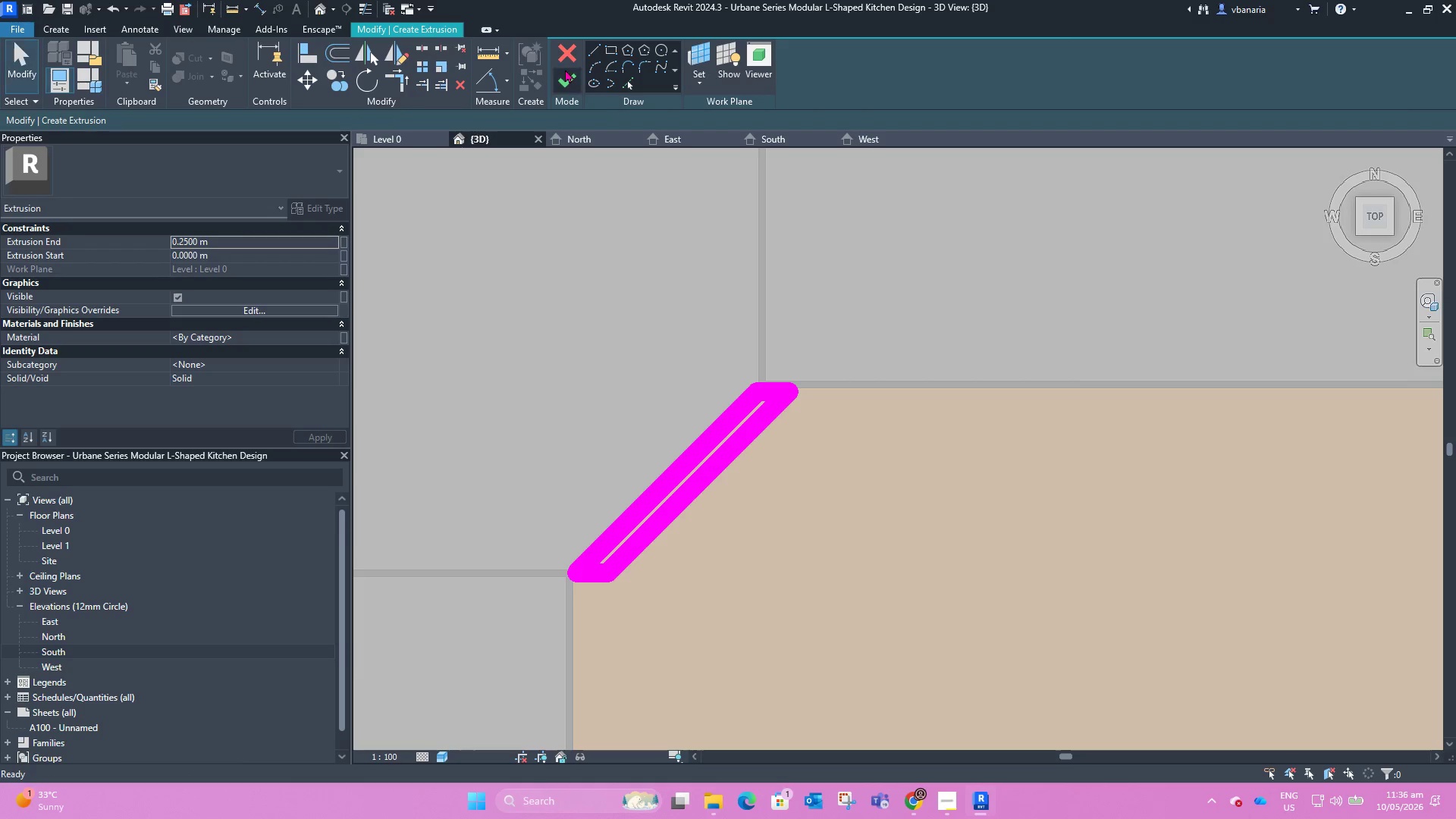 
left_click_drag(start_coordinate=[726, 345], to_coordinate=[978, 463])
 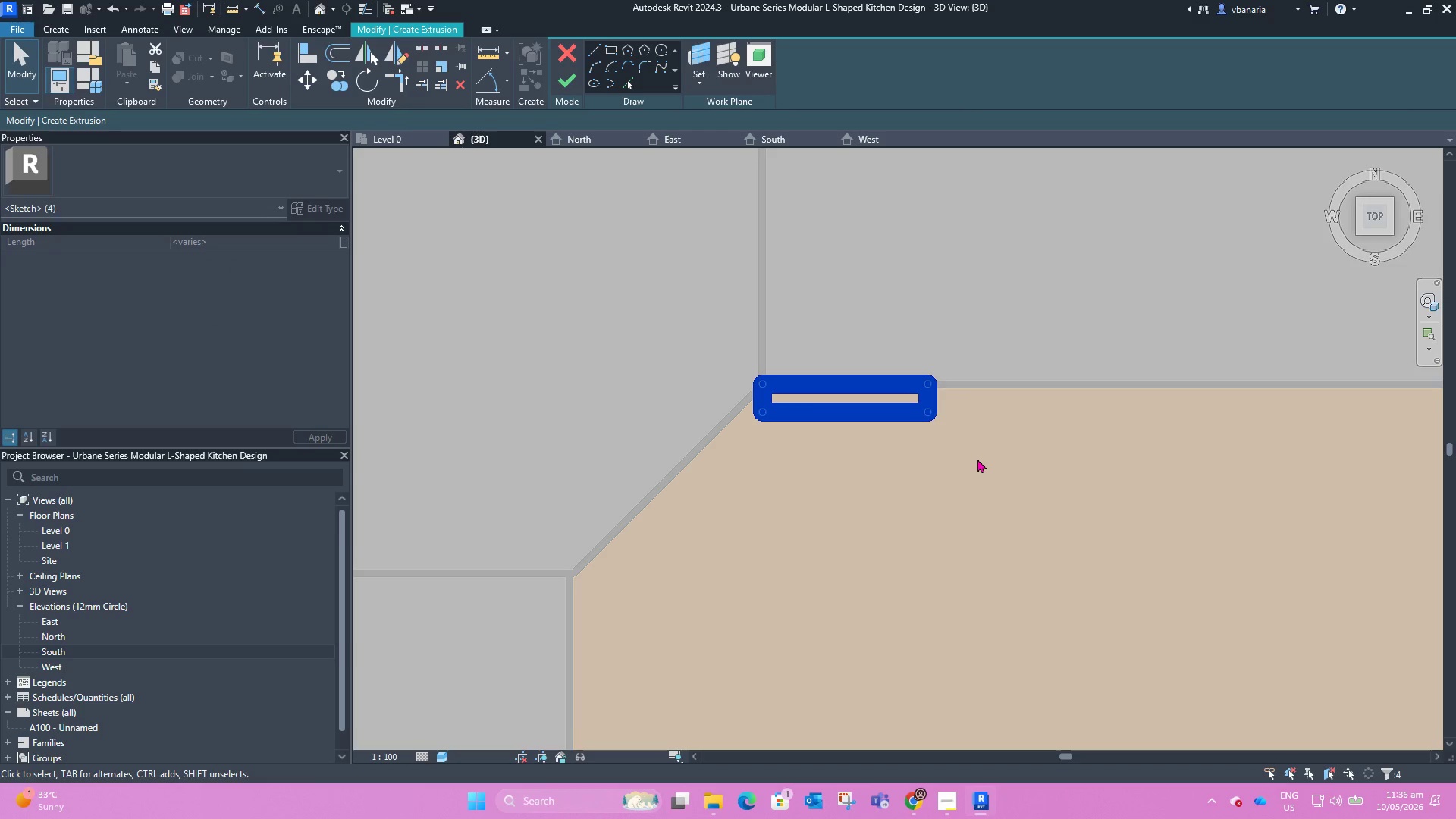 
left_click([765, 392])
 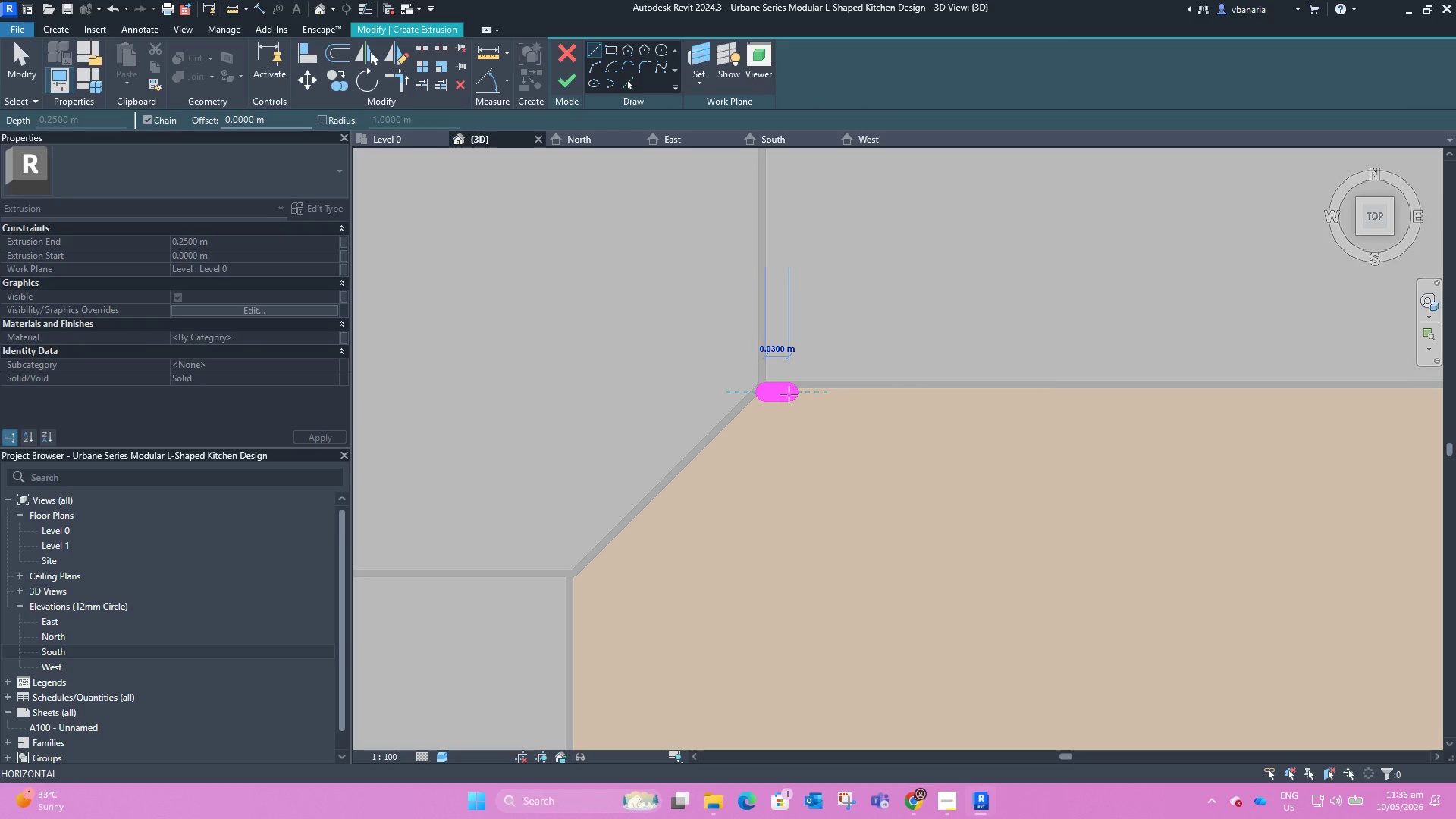 
left_click([789, 394])
 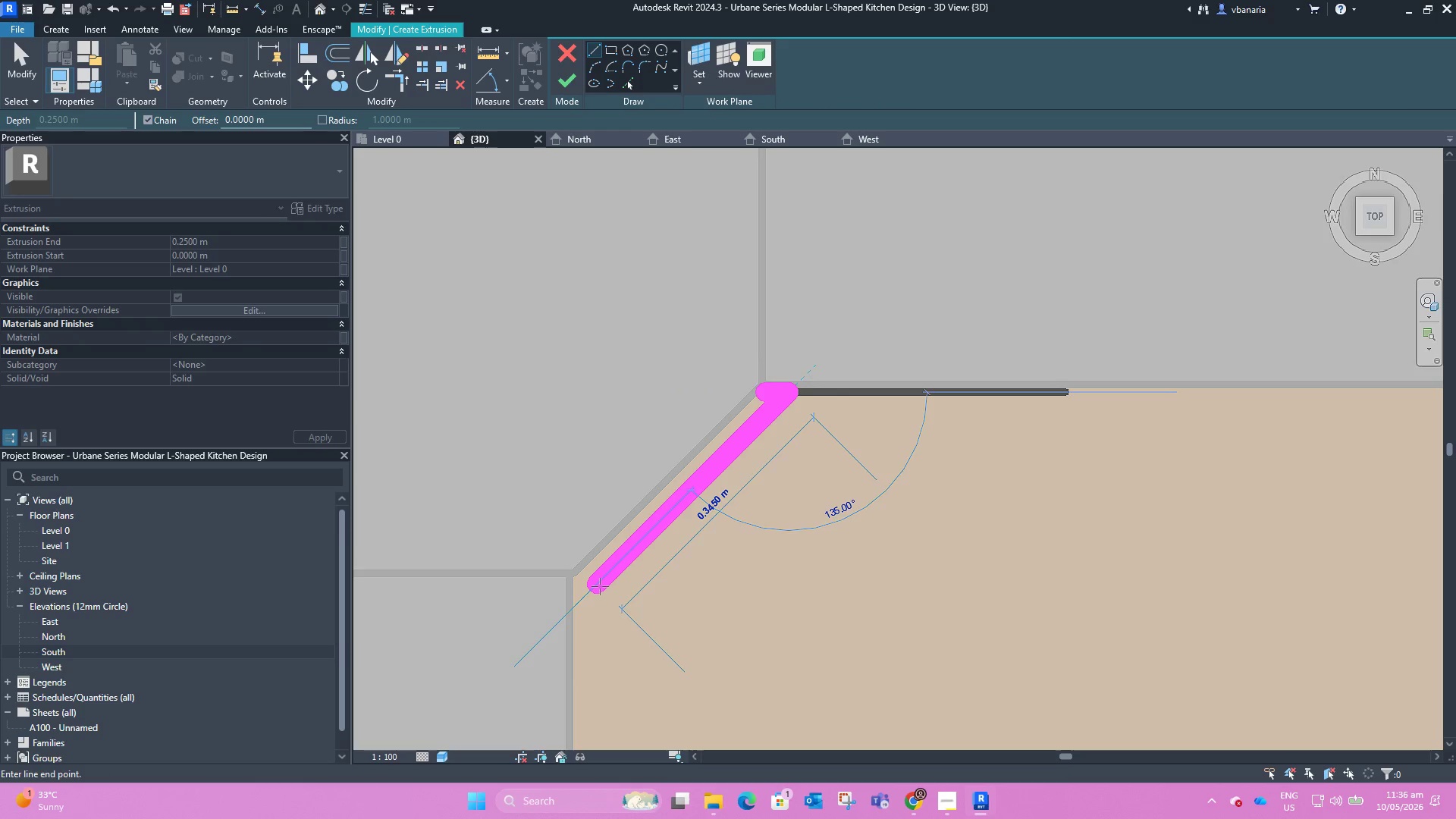 
left_click([613, 576])
 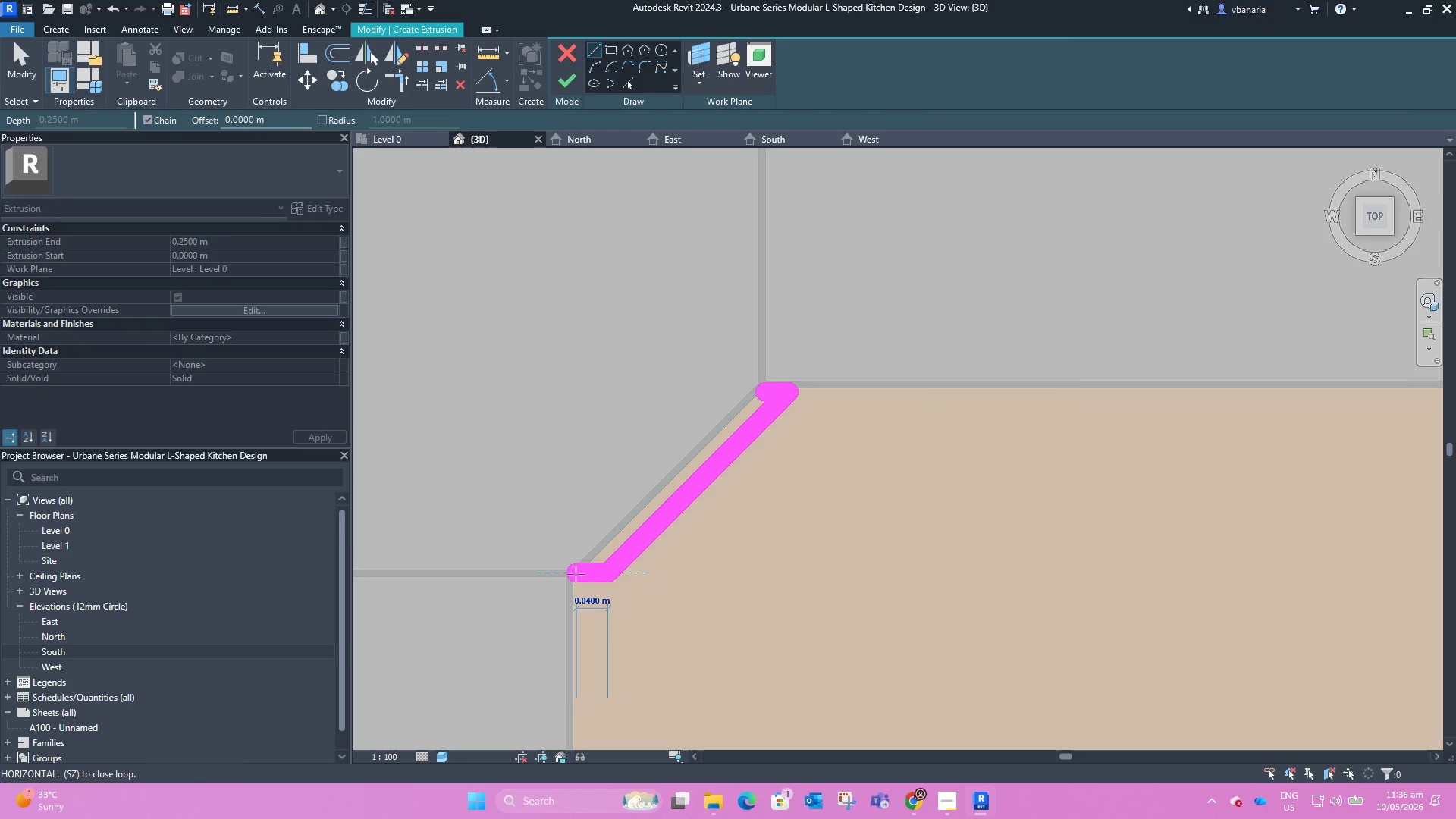 
left_click([576, 574])
 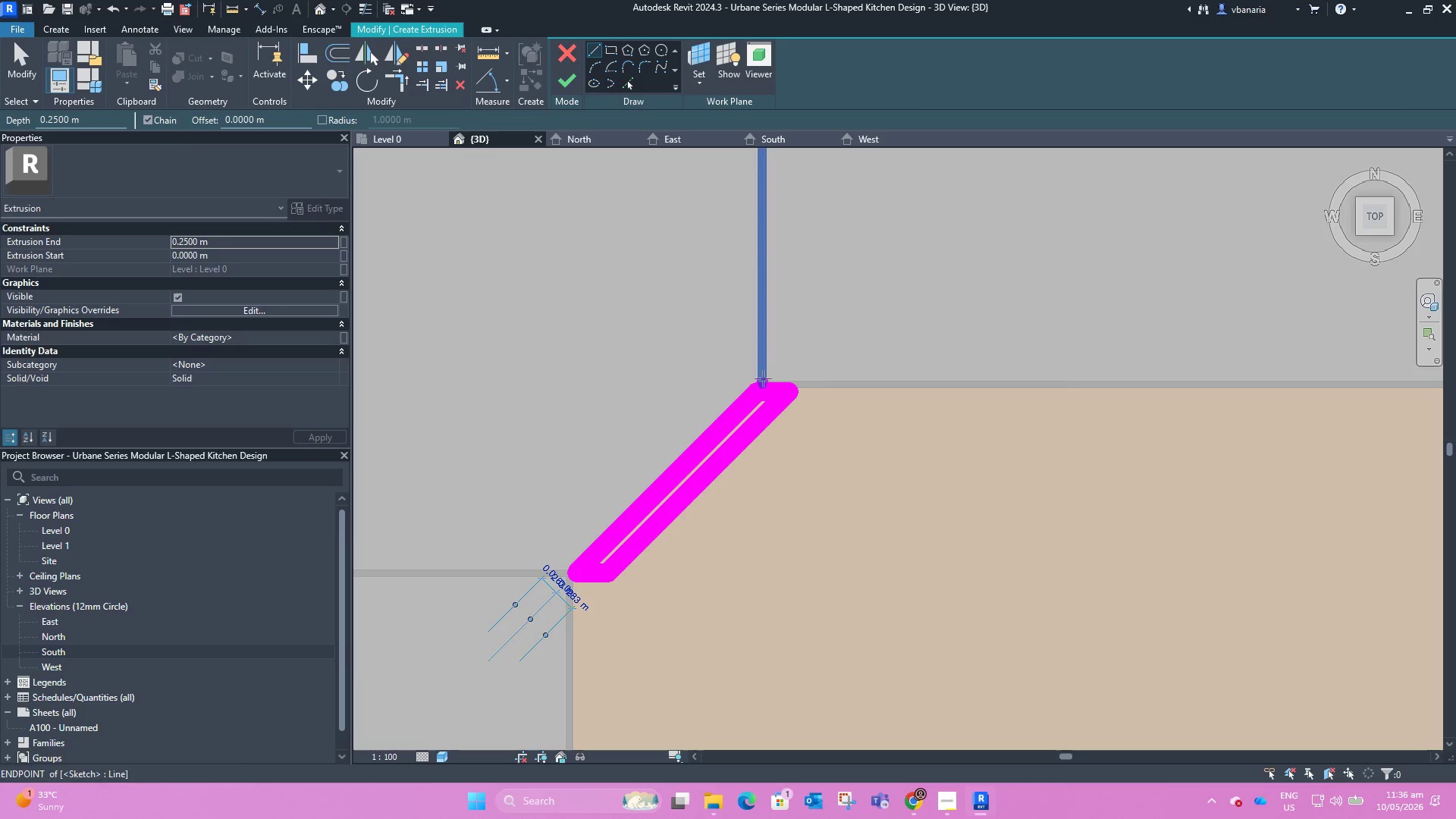 
key(Escape)
 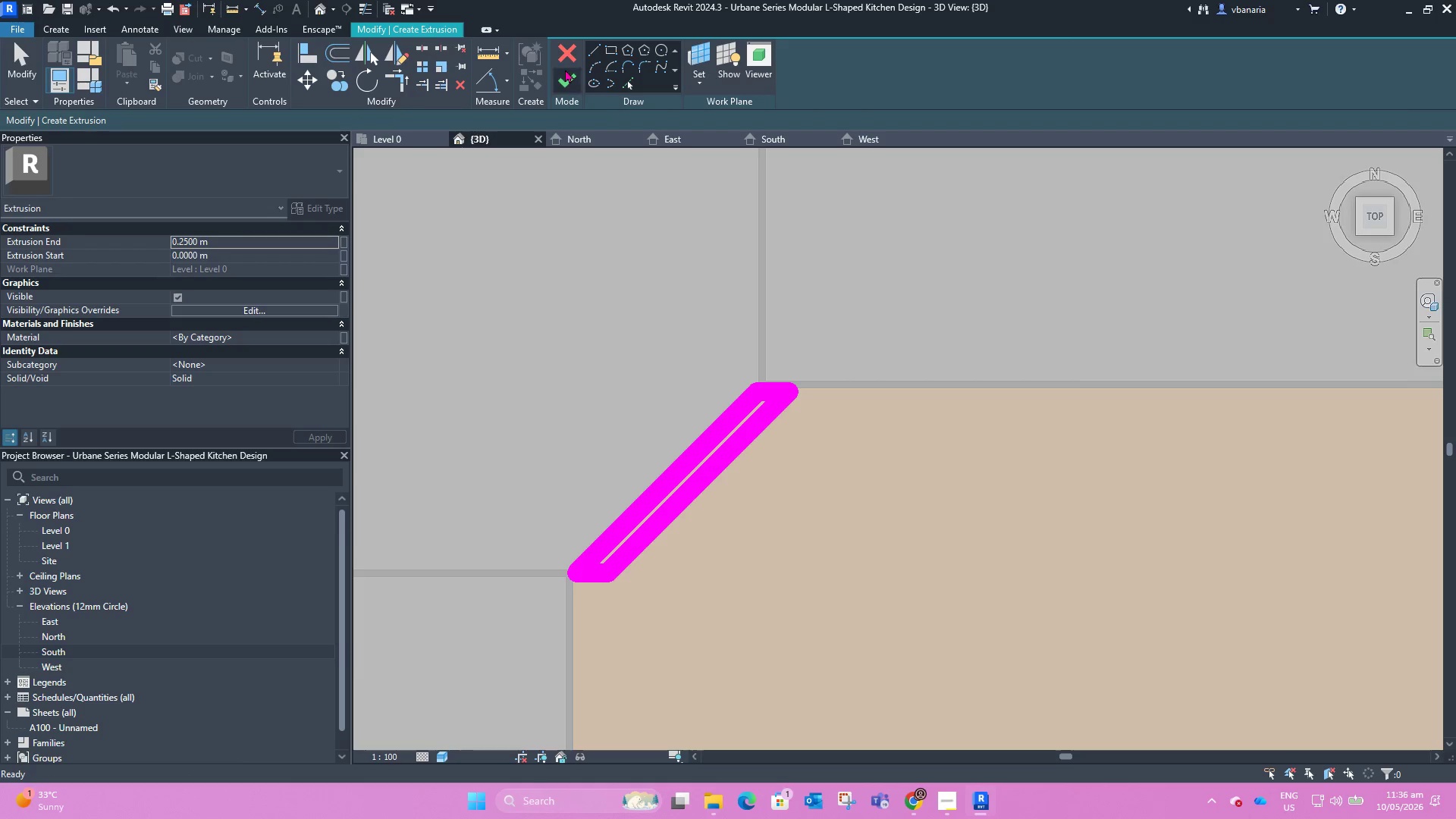 
left_click([565, 69])
 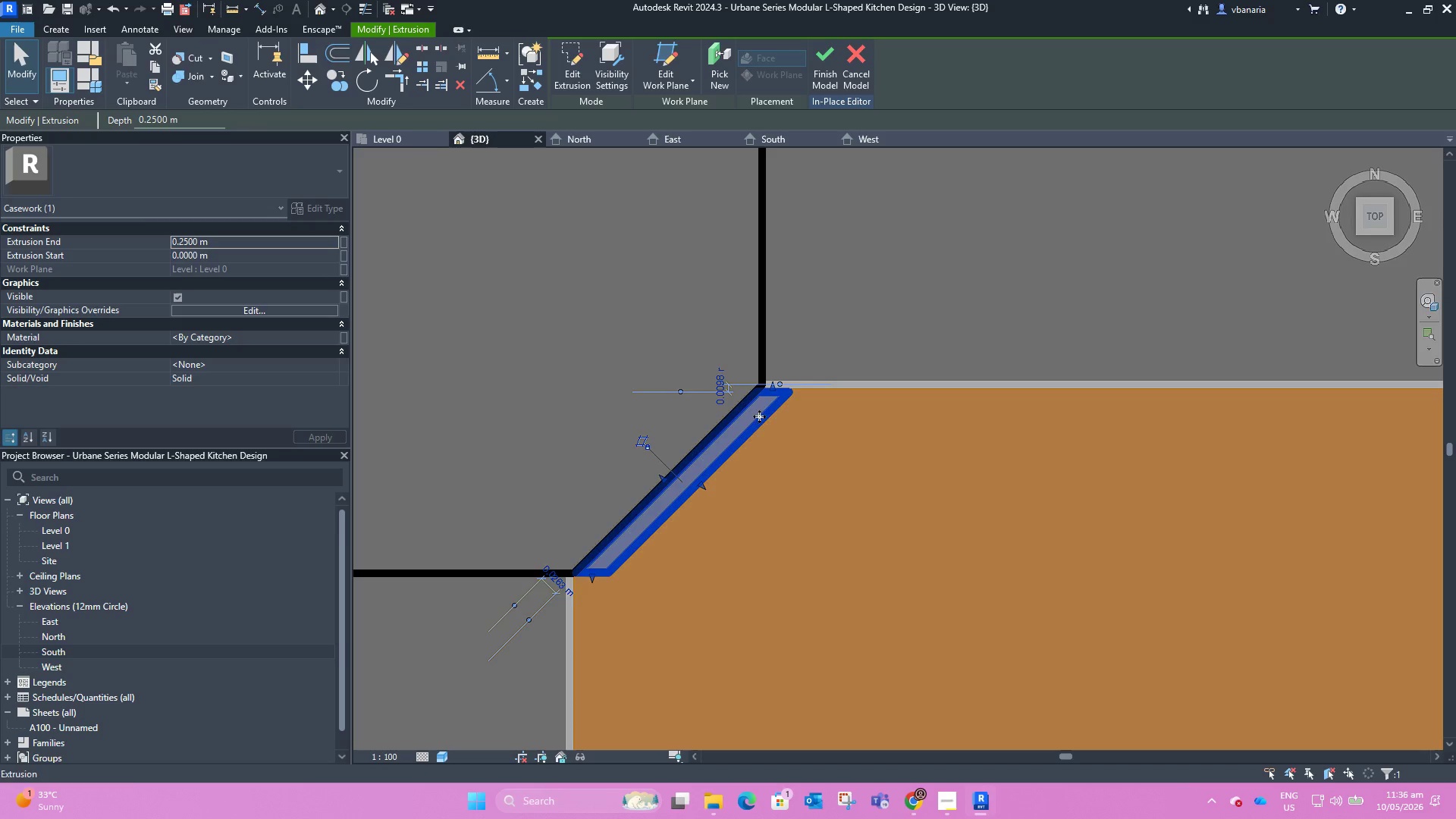 
scroll: coordinate [736, 416], scroll_direction: down, amount: 5.0
 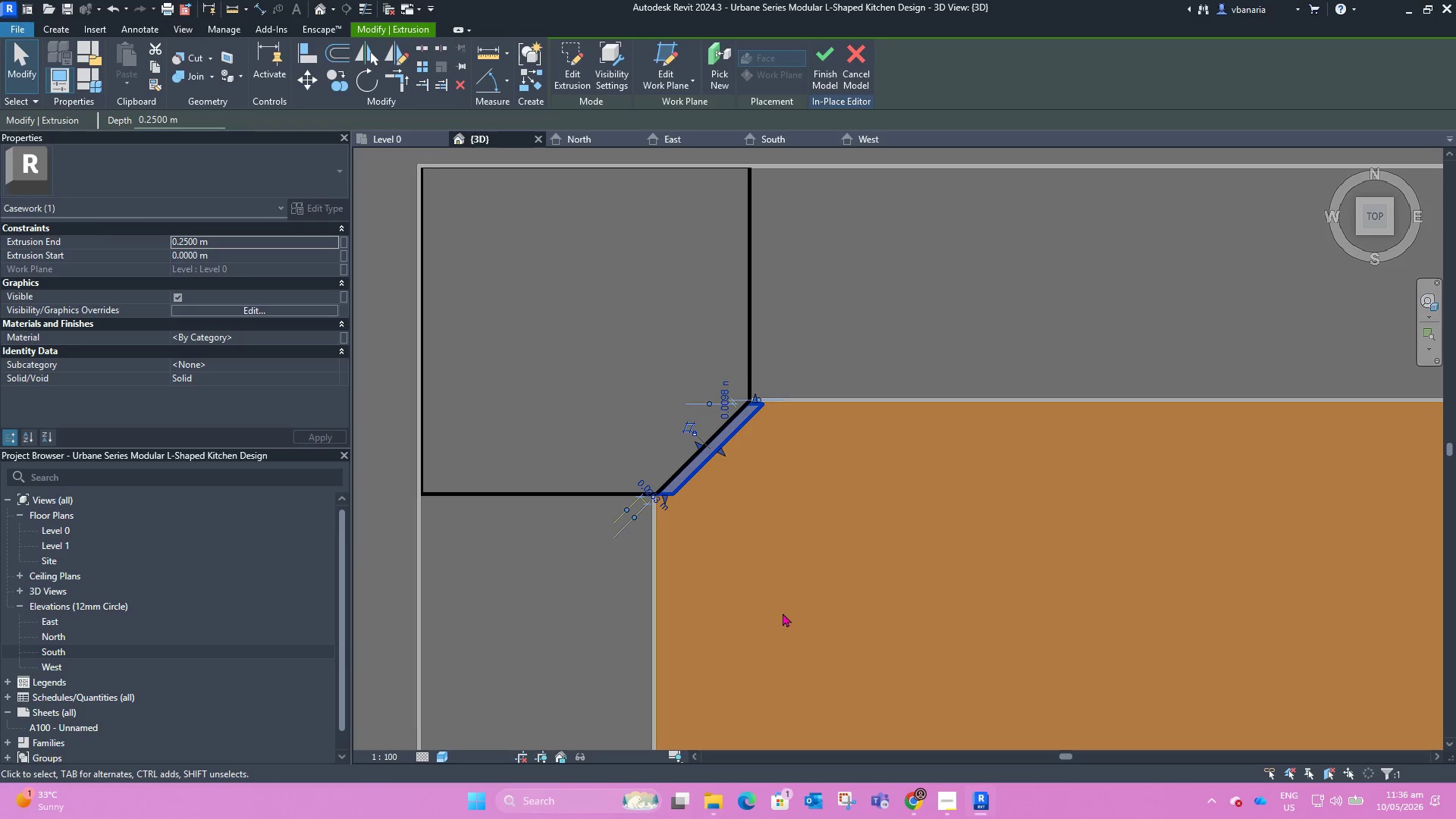 
hold_key(key=ShiftLeft, duration=1.26)
 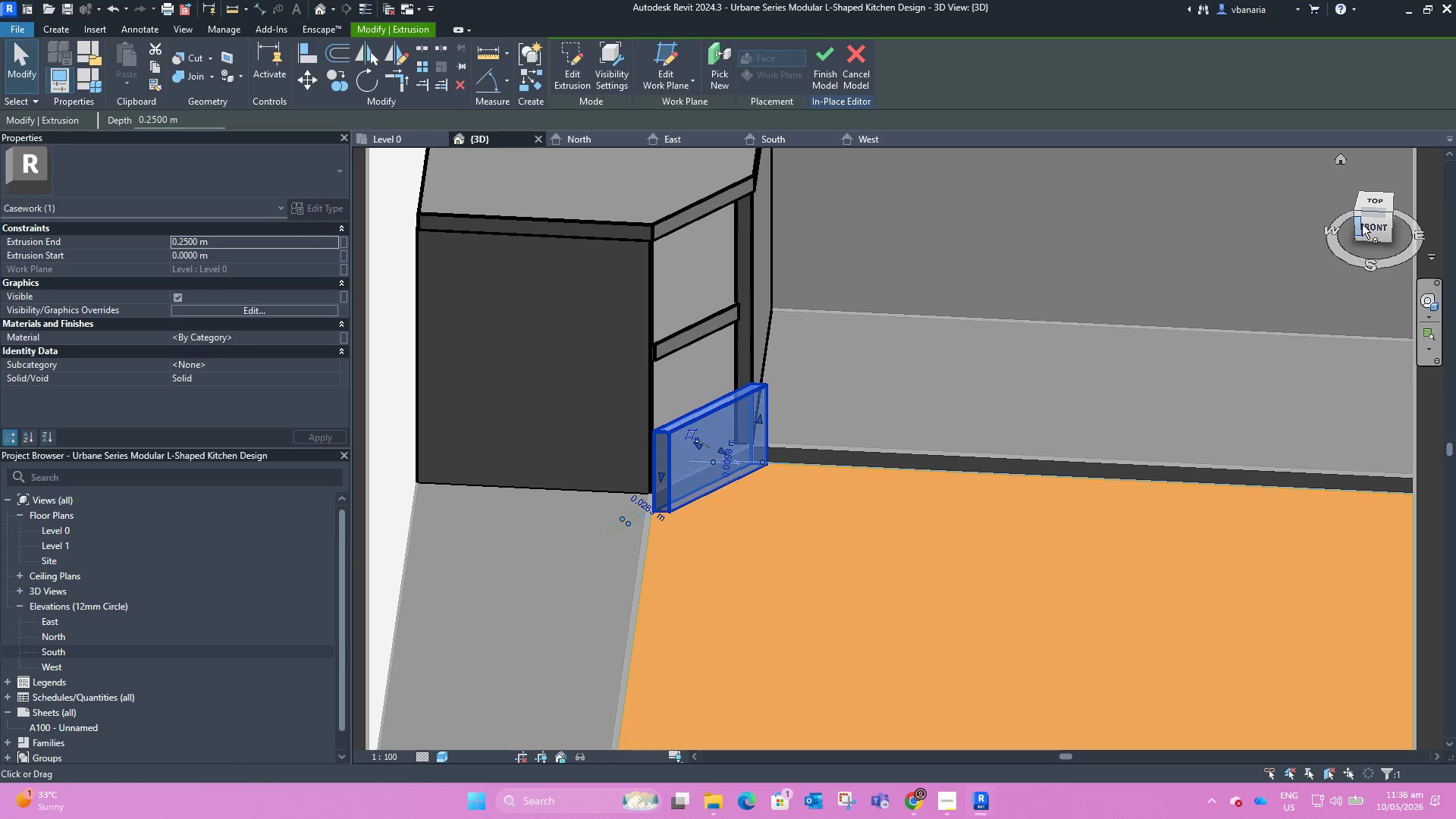 
left_click([1367, 226])
 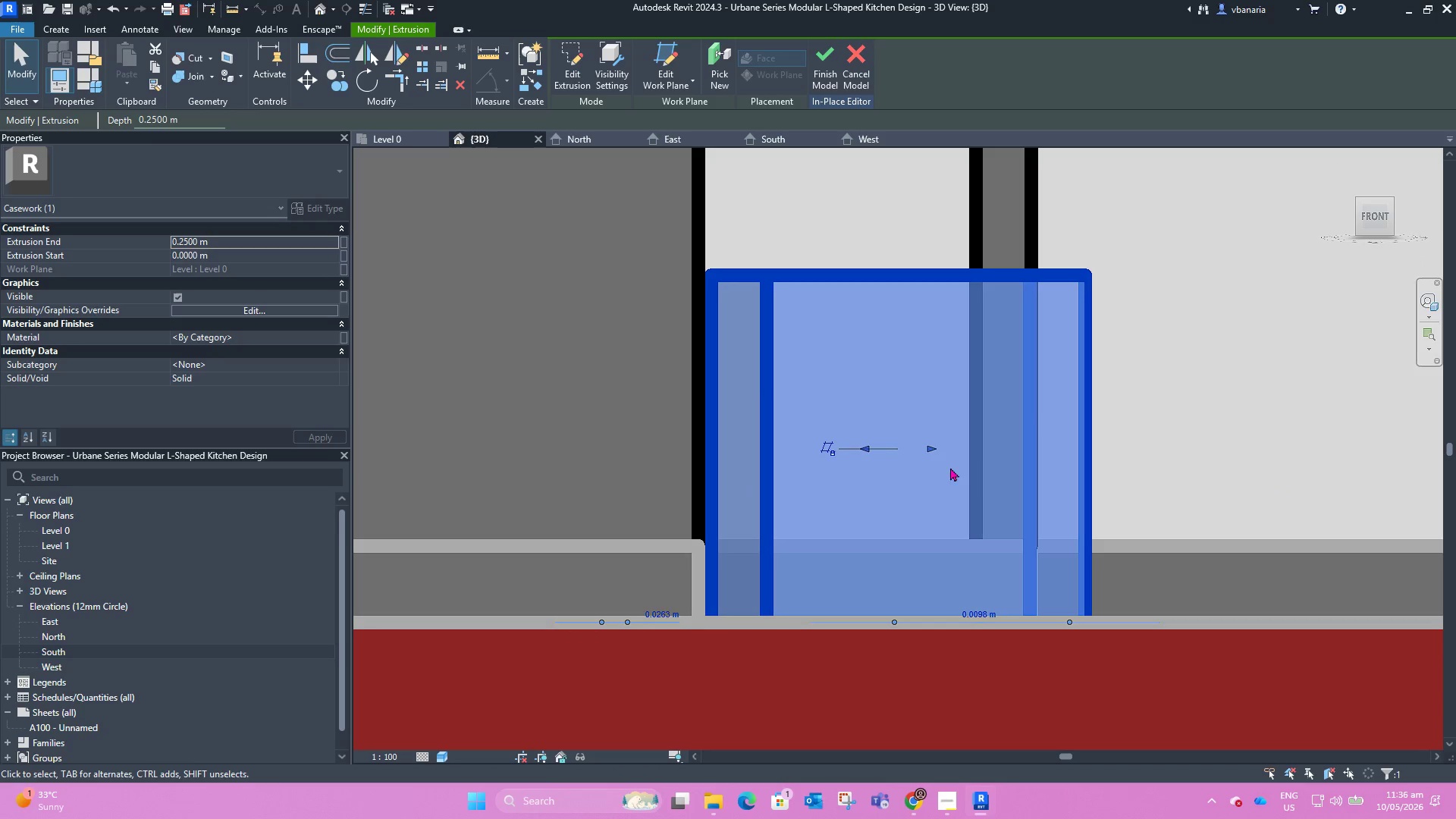 
scroll: coordinate [795, 565], scroll_direction: down, amount: 3.0
 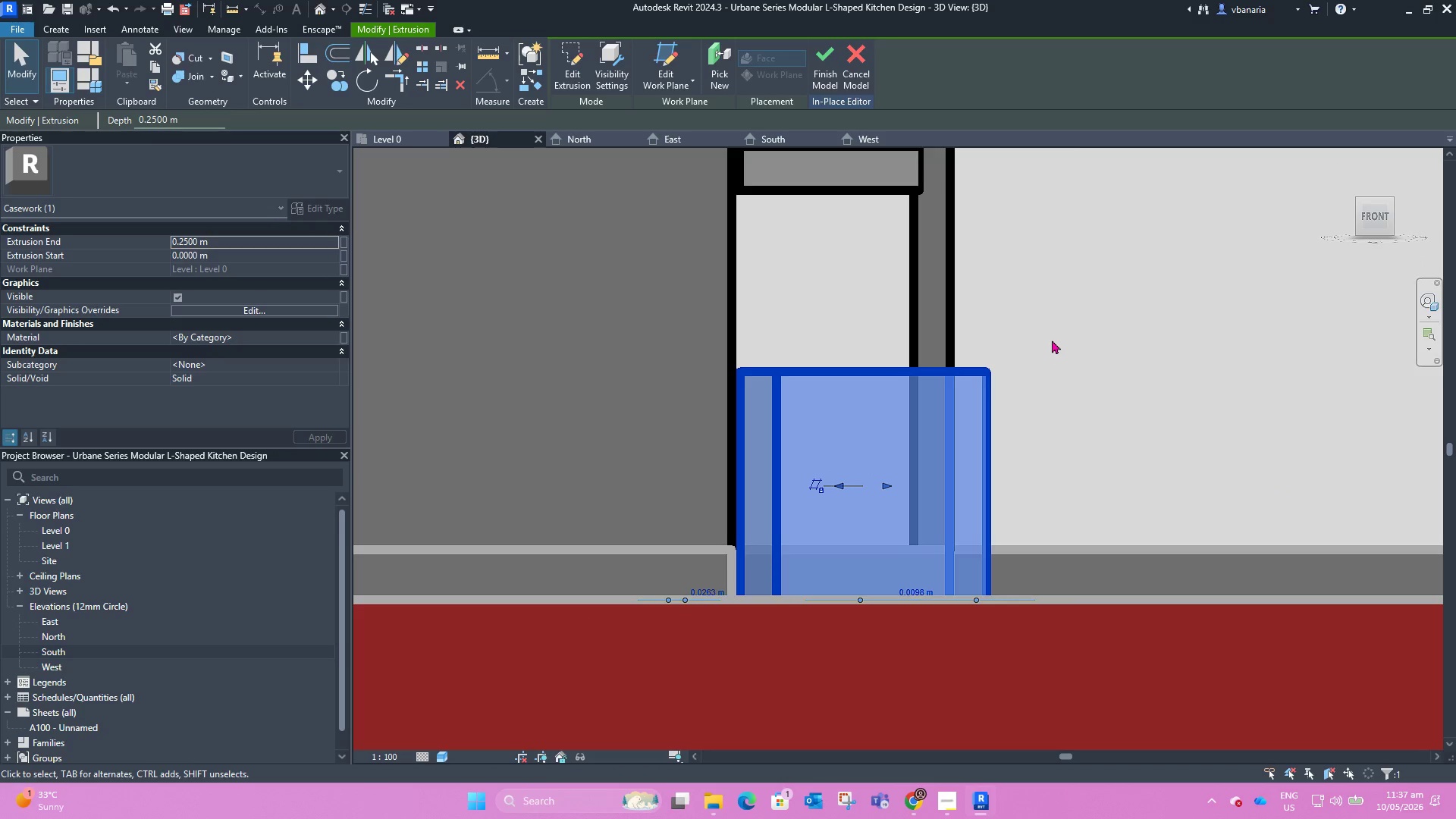 
hold_key(key=ShiftLeft, duration=1.97)
 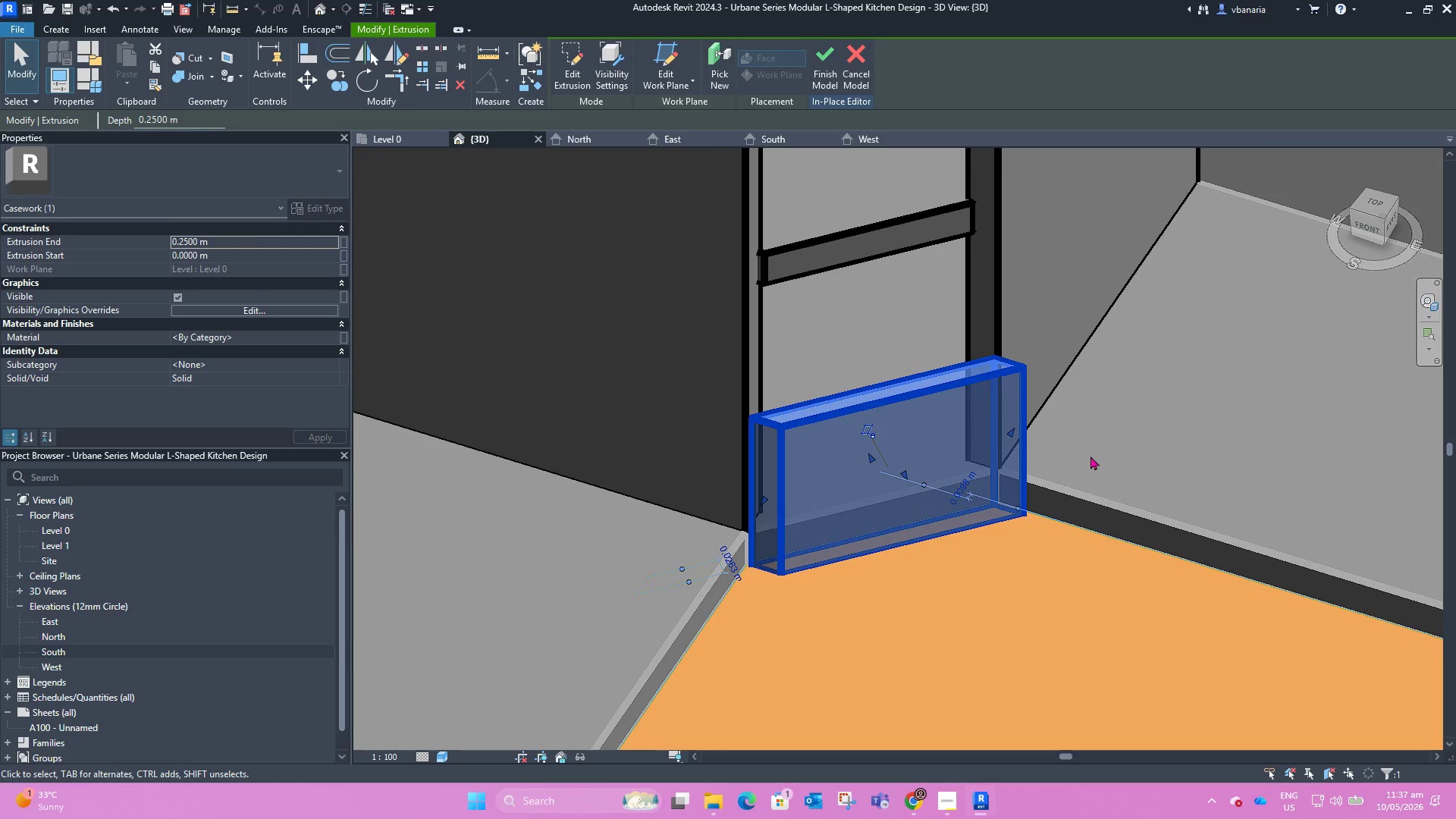 
scroll: coordinate [1052, 339], scroll_direction: down, amount: 1.0
 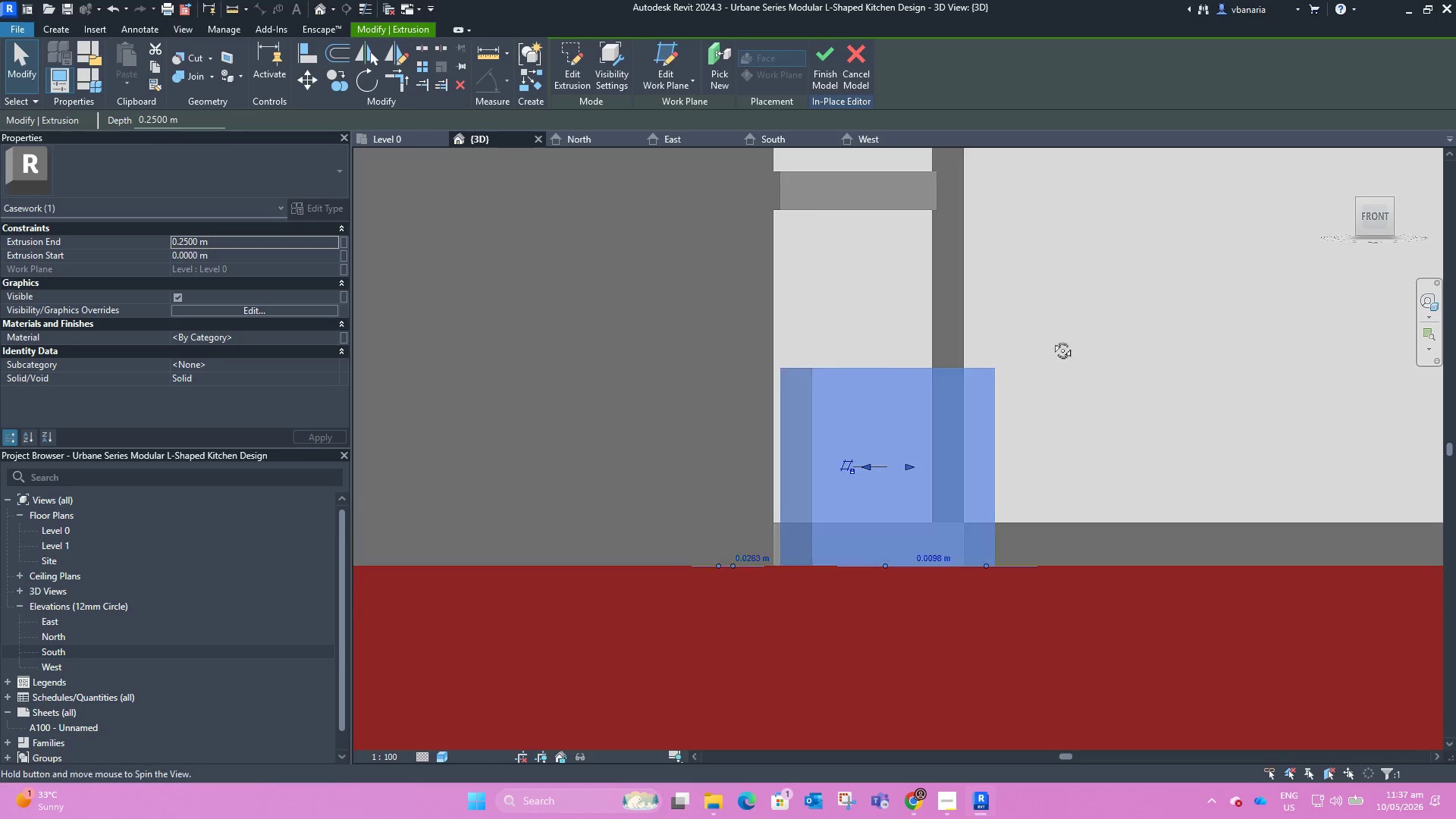 
left_click([1090, 455])
 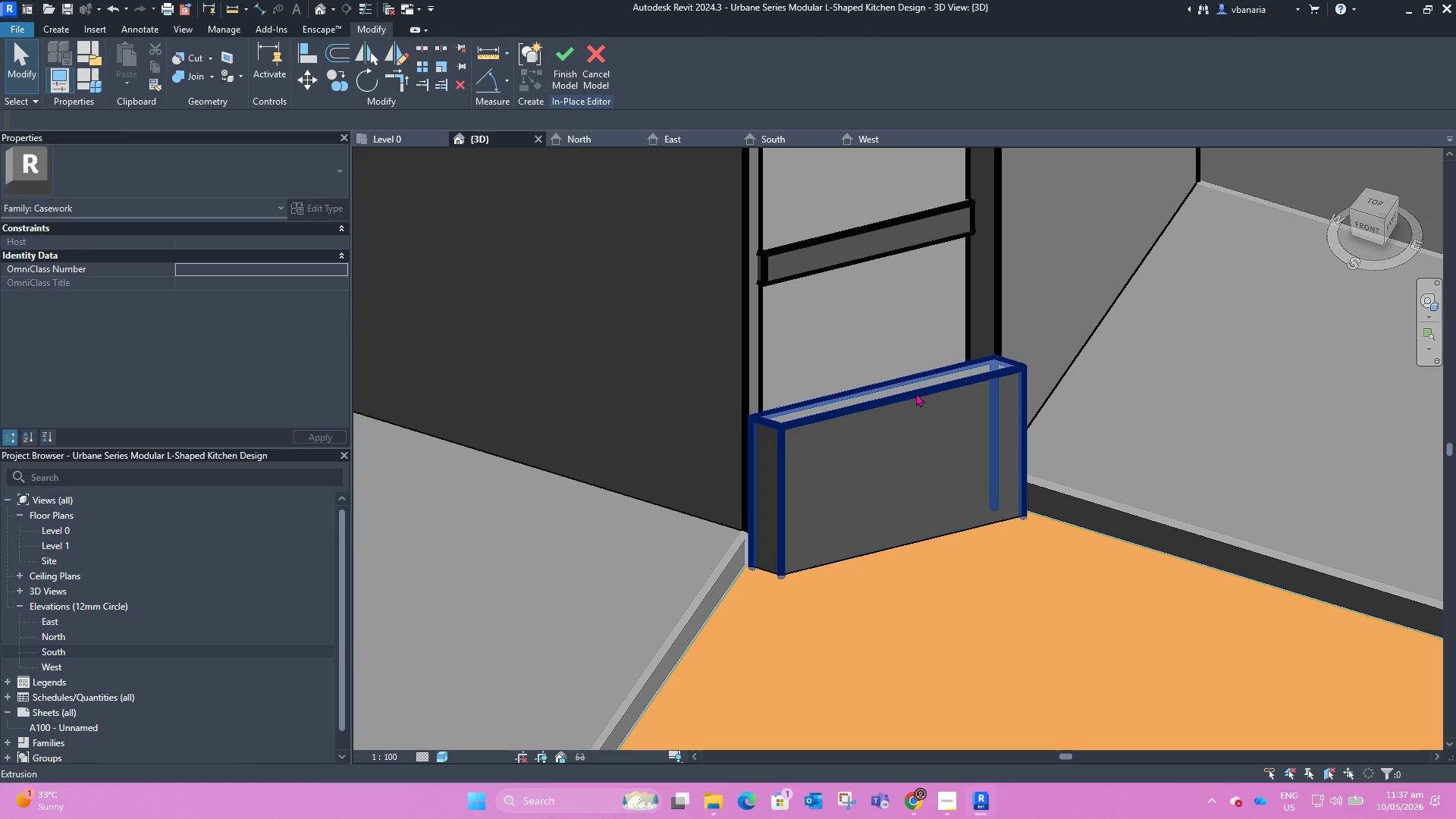 
left_click([914, 391])
 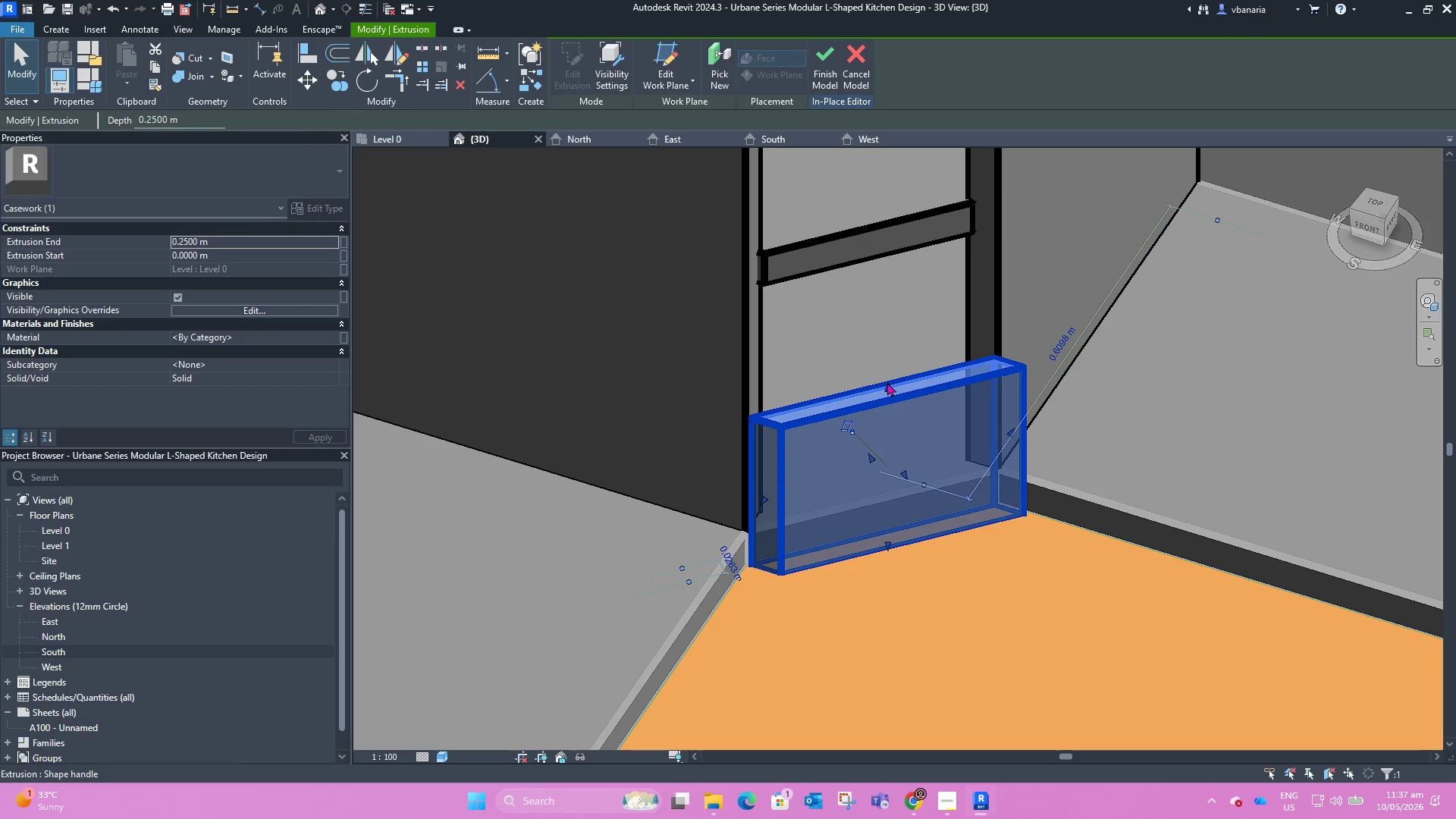 
left_click_drag(start_coordinate=[887, 384], to_coordinate=[900, 196])
 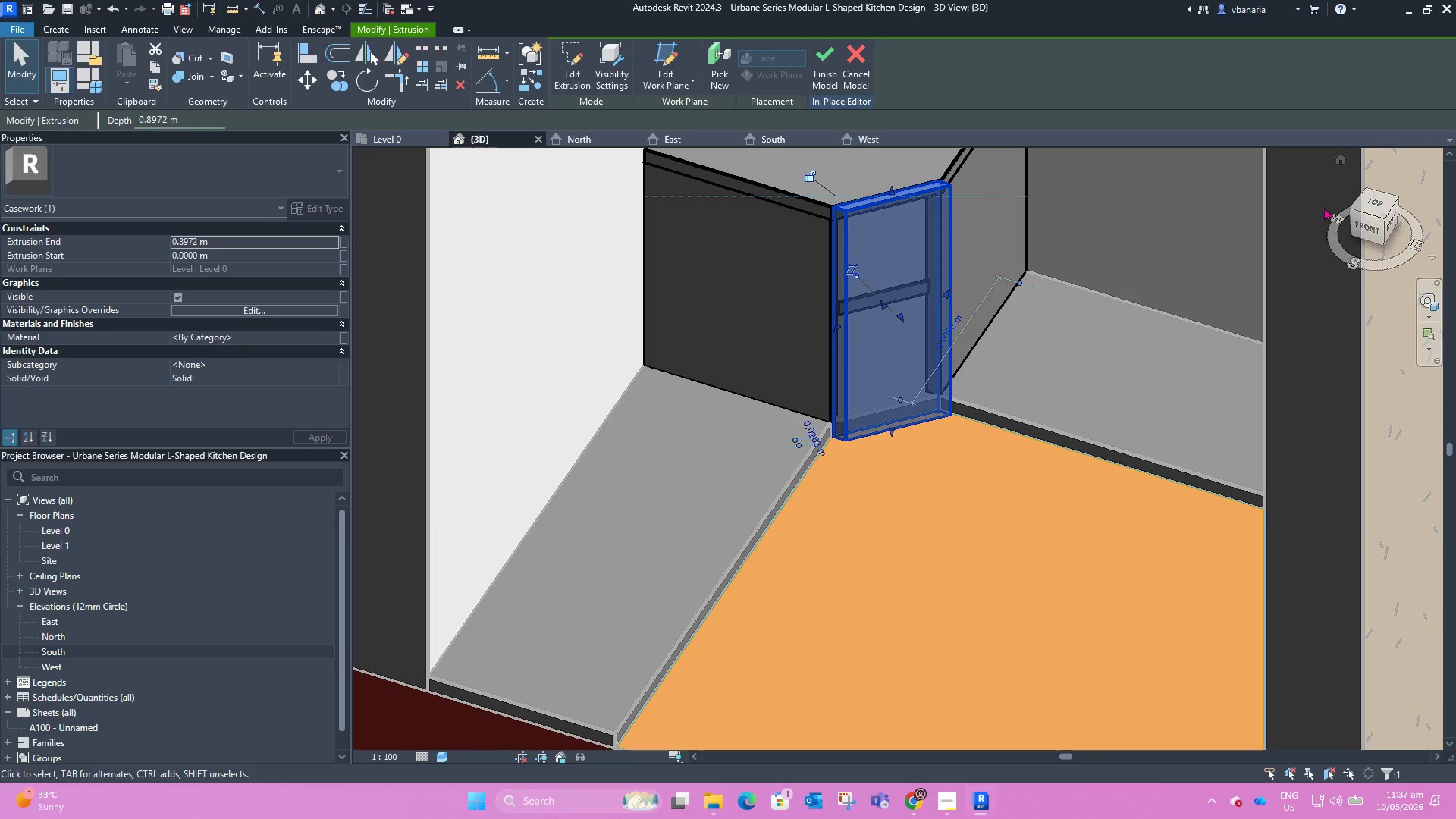 
scroll: coordinate [896, 338], scroll_direction: down, amount: 6.0
 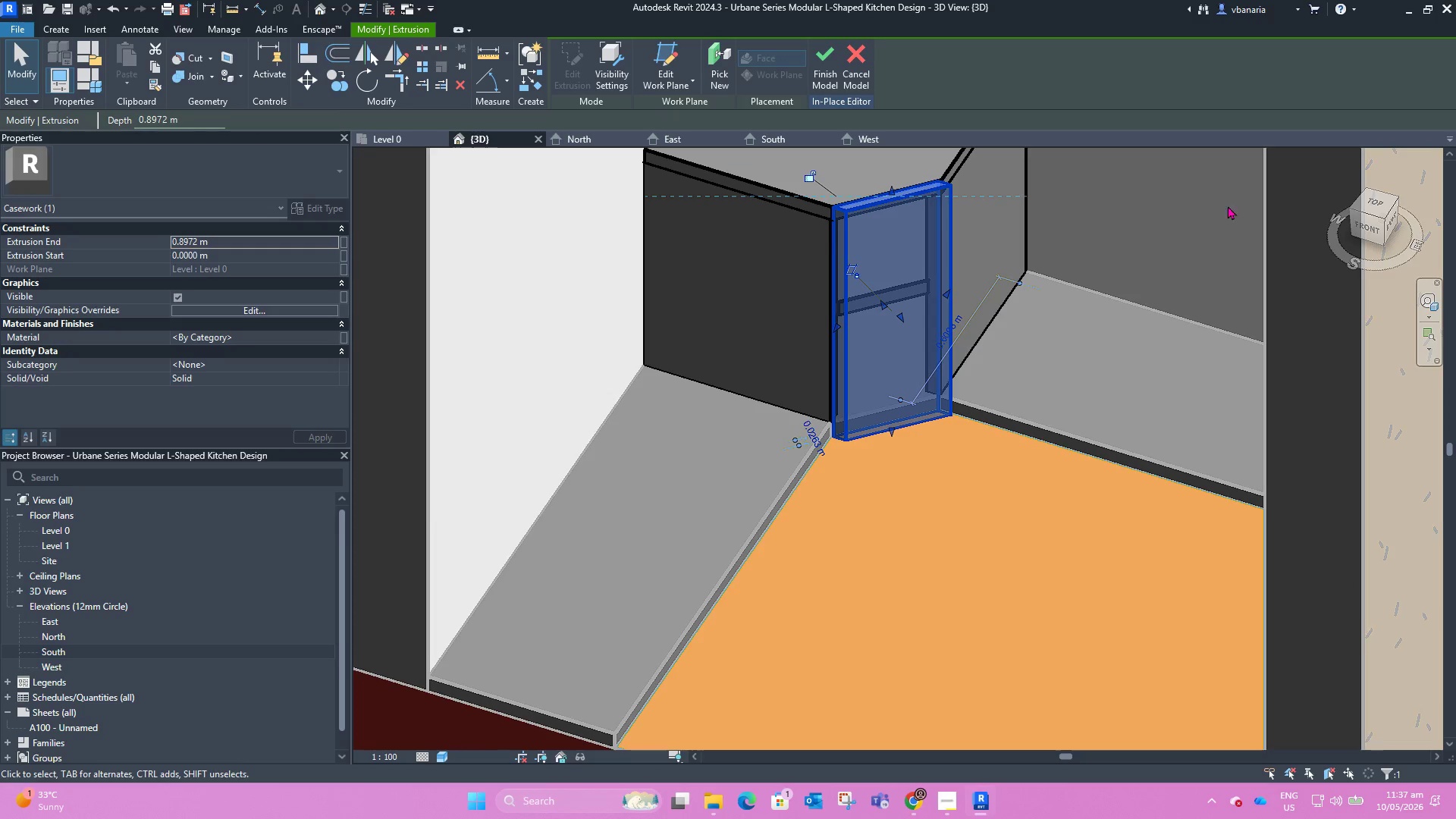 
left_click([1365, 228])
 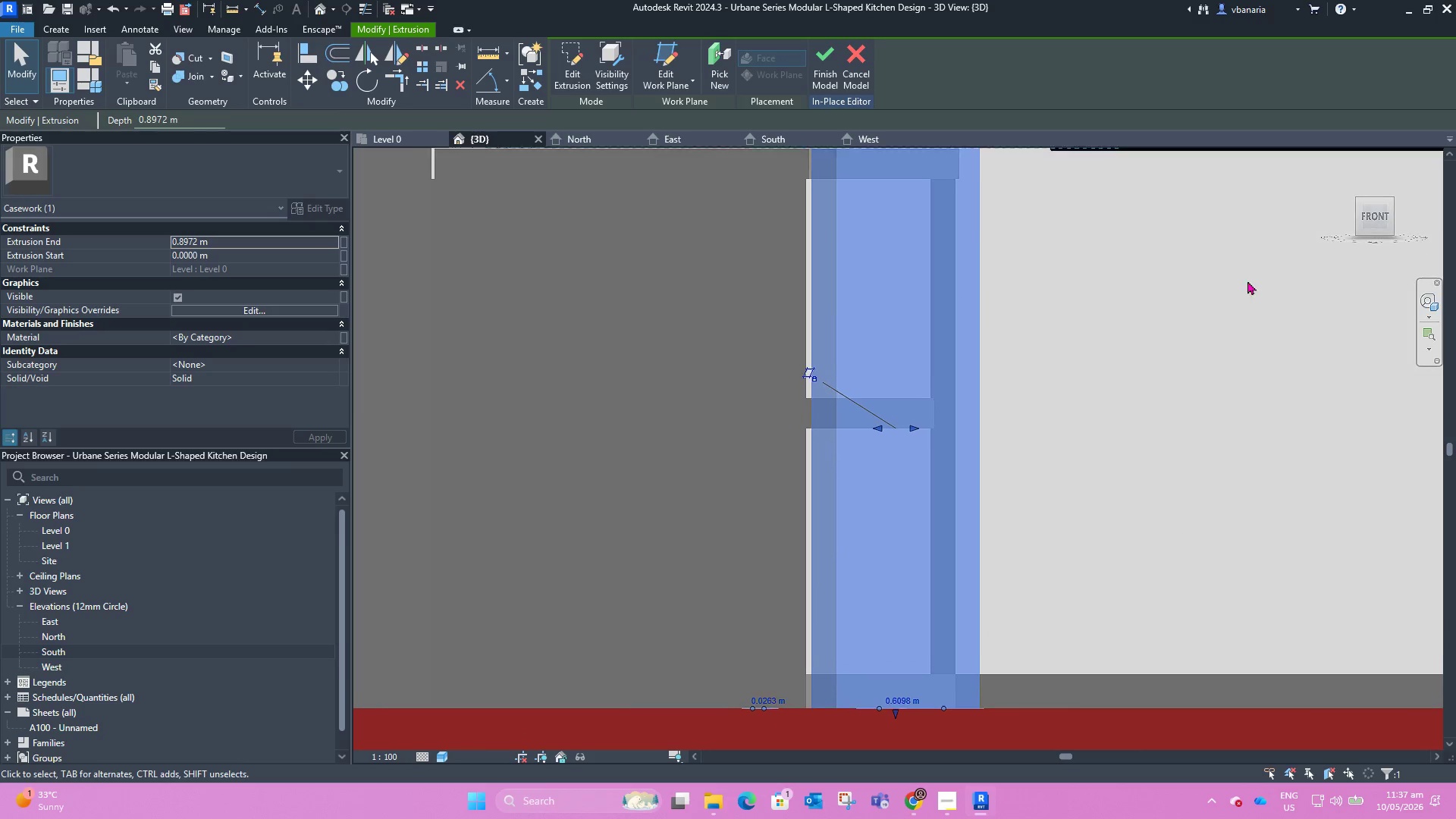 
scroll: coordinate [897, 450], scroll_direction: down, amount: 3.0
 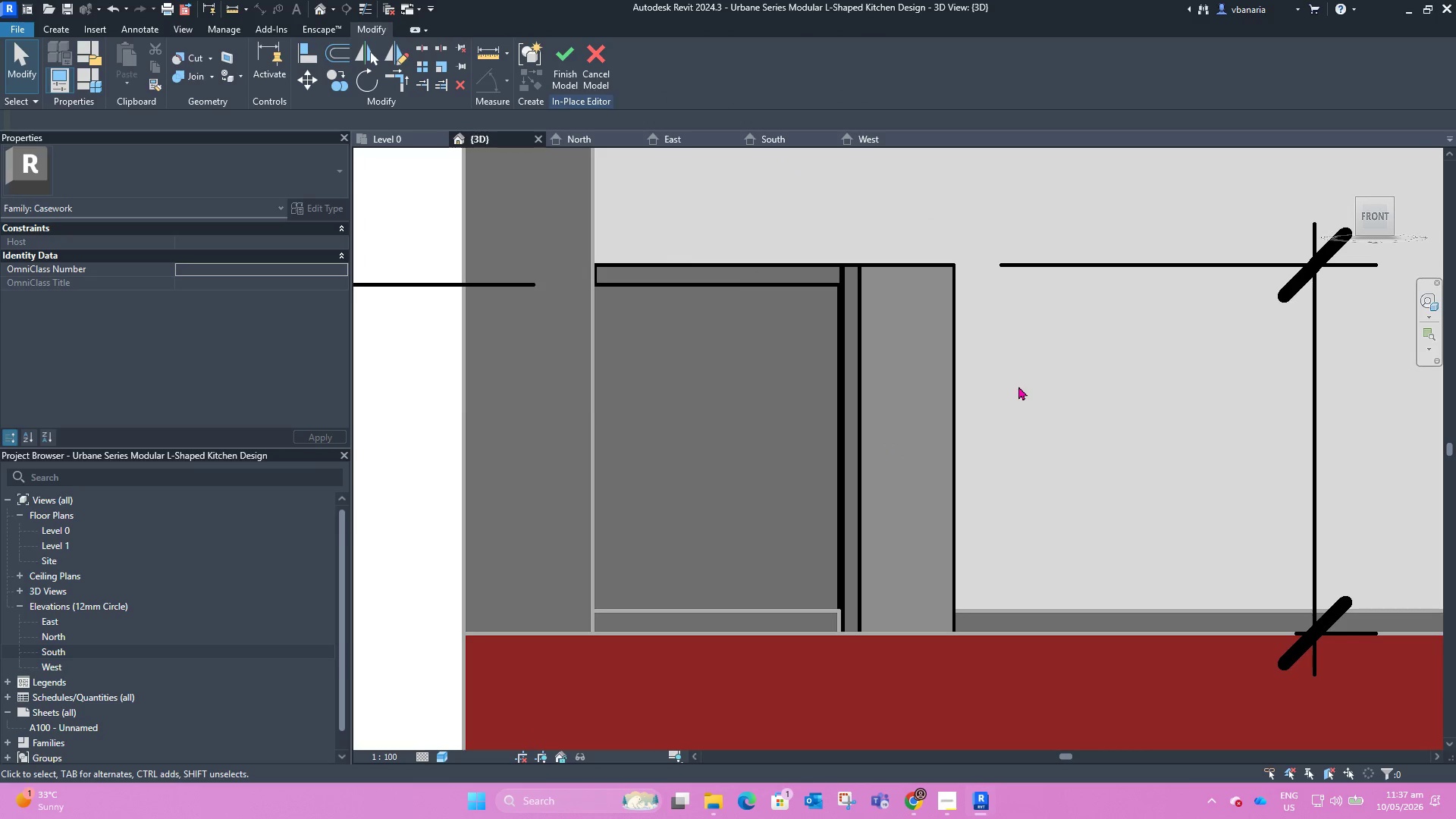 
hold_key(key=ShiftLeft, duration=1.17)
 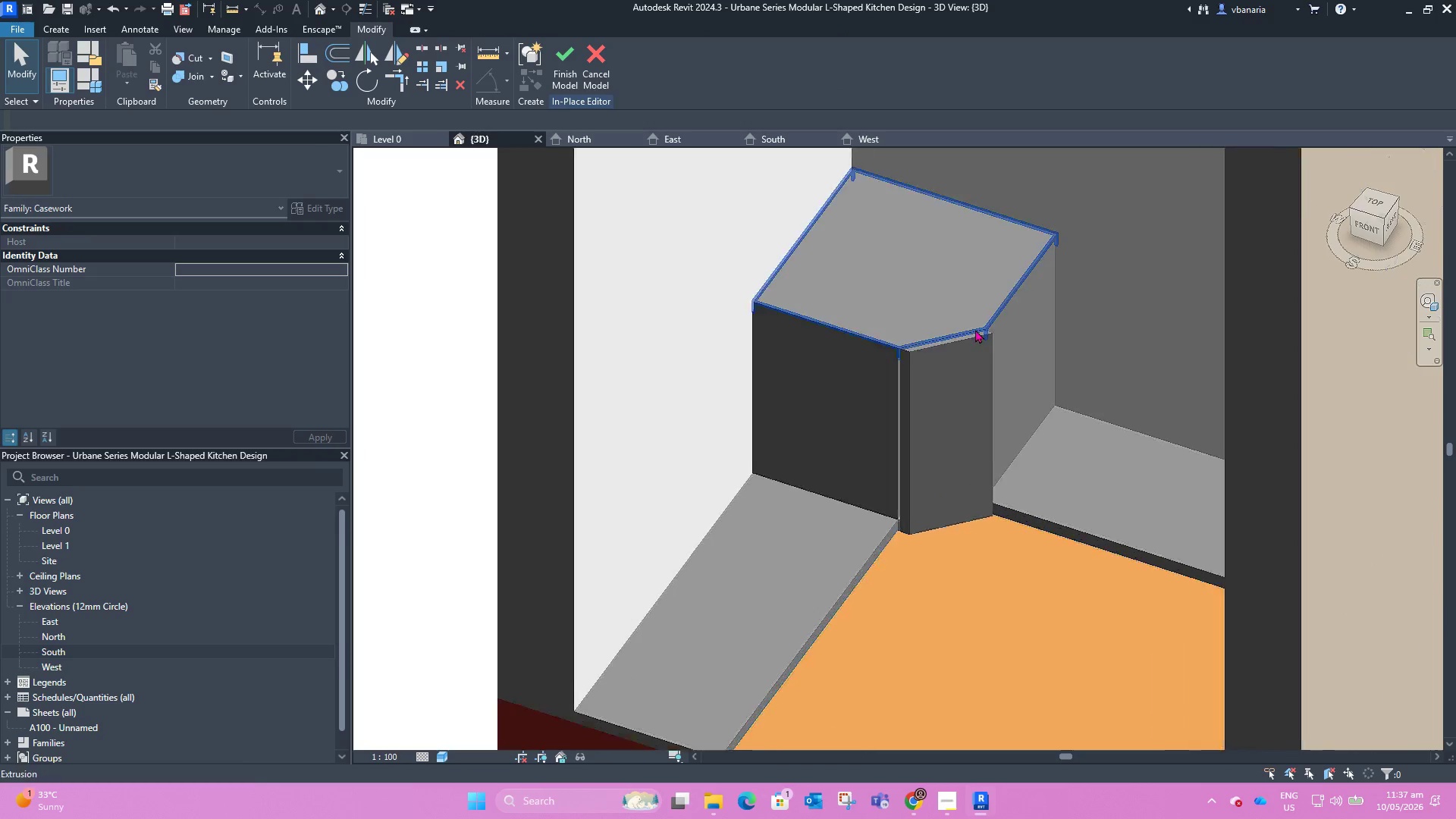 
scroll: coordinate [1019, 379], scroll_direction: down, amount: 4.0
 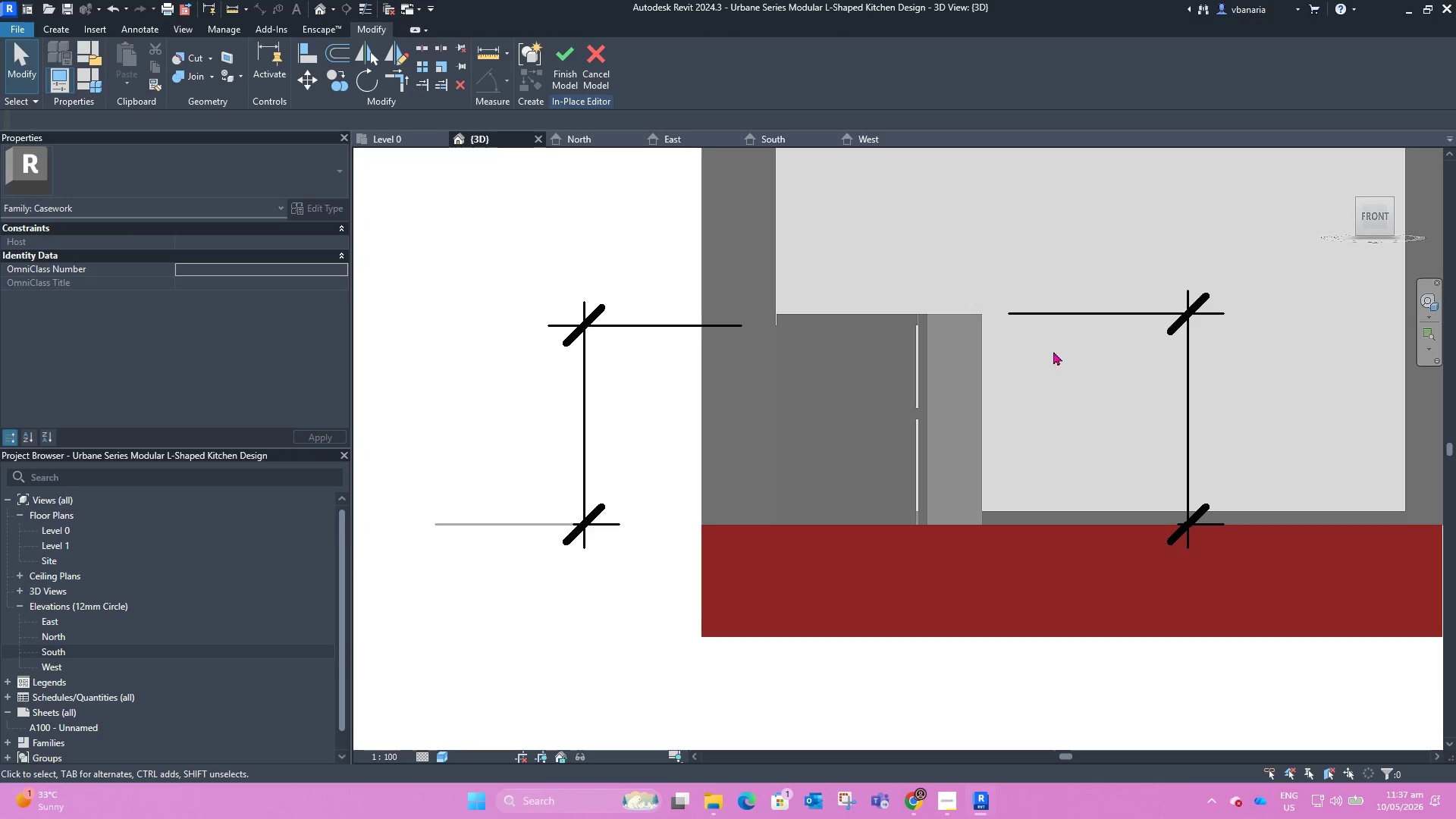 
scroll: coordinate [937, 351], scroll_direction: up, amount: 8.0
 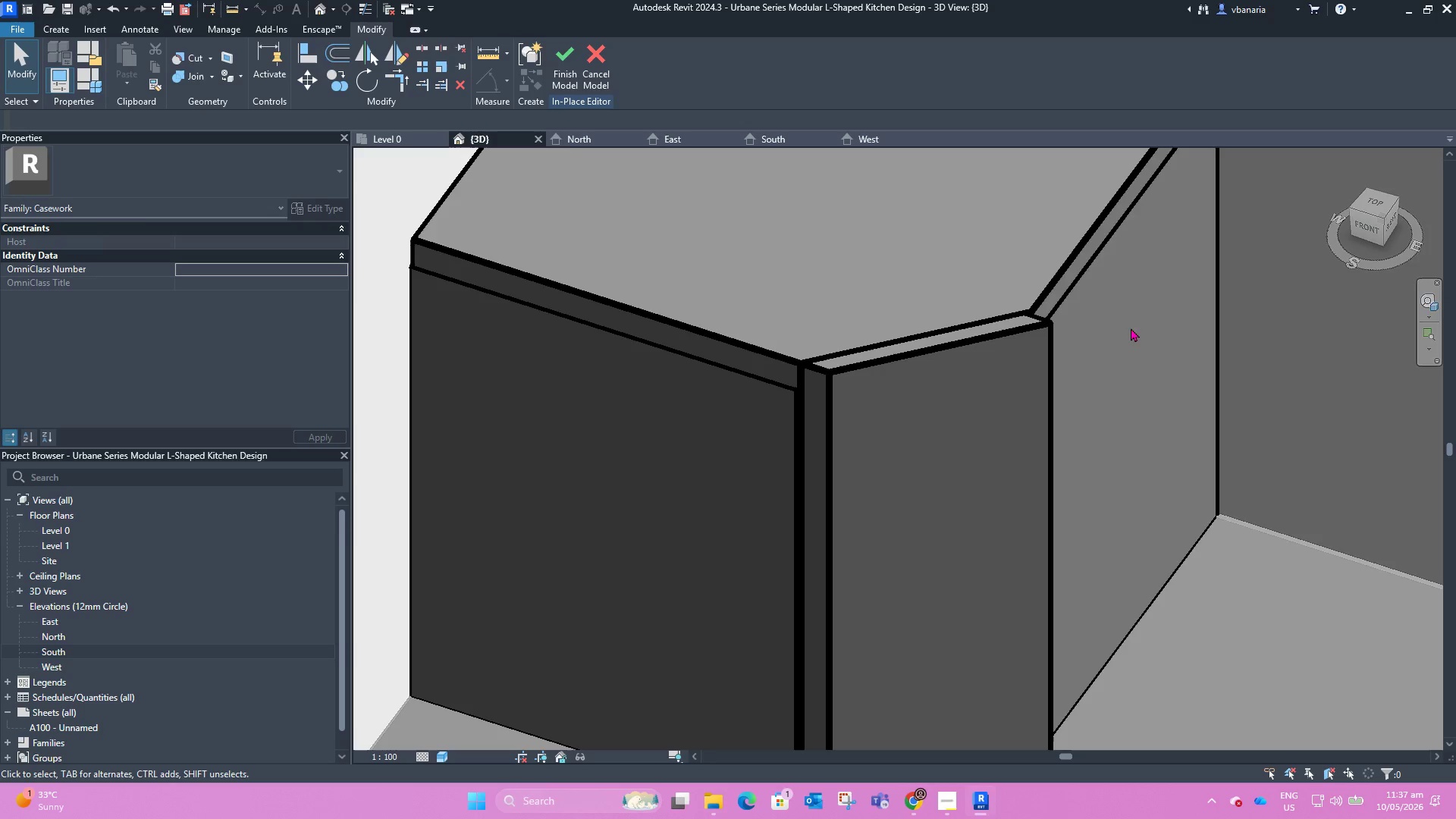 
hold_key(key=ShiftLeft, duration=1.22)
 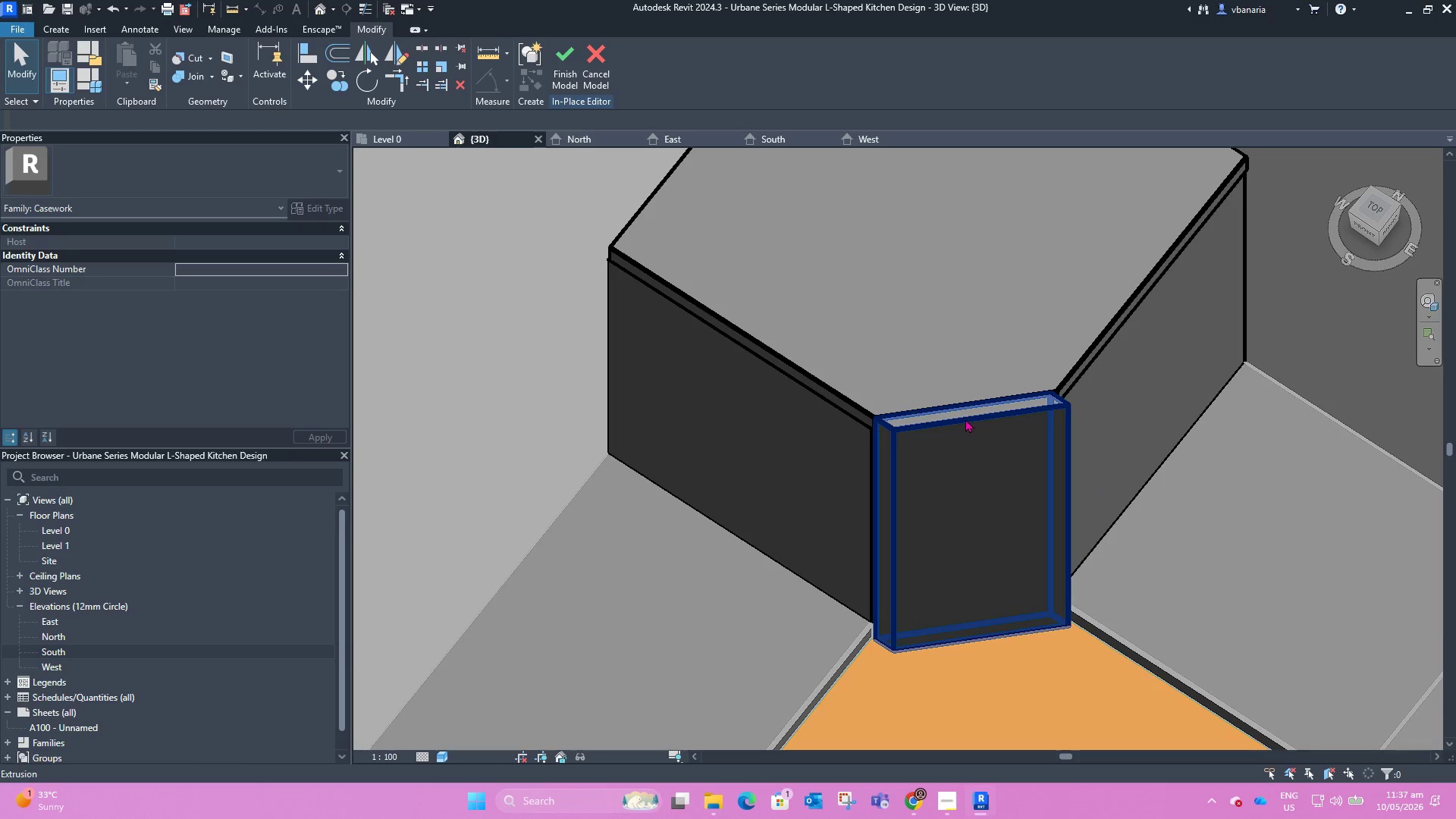 
scroll: coordinate [1114, 319], scroll_direction: down, amount: 2.0
 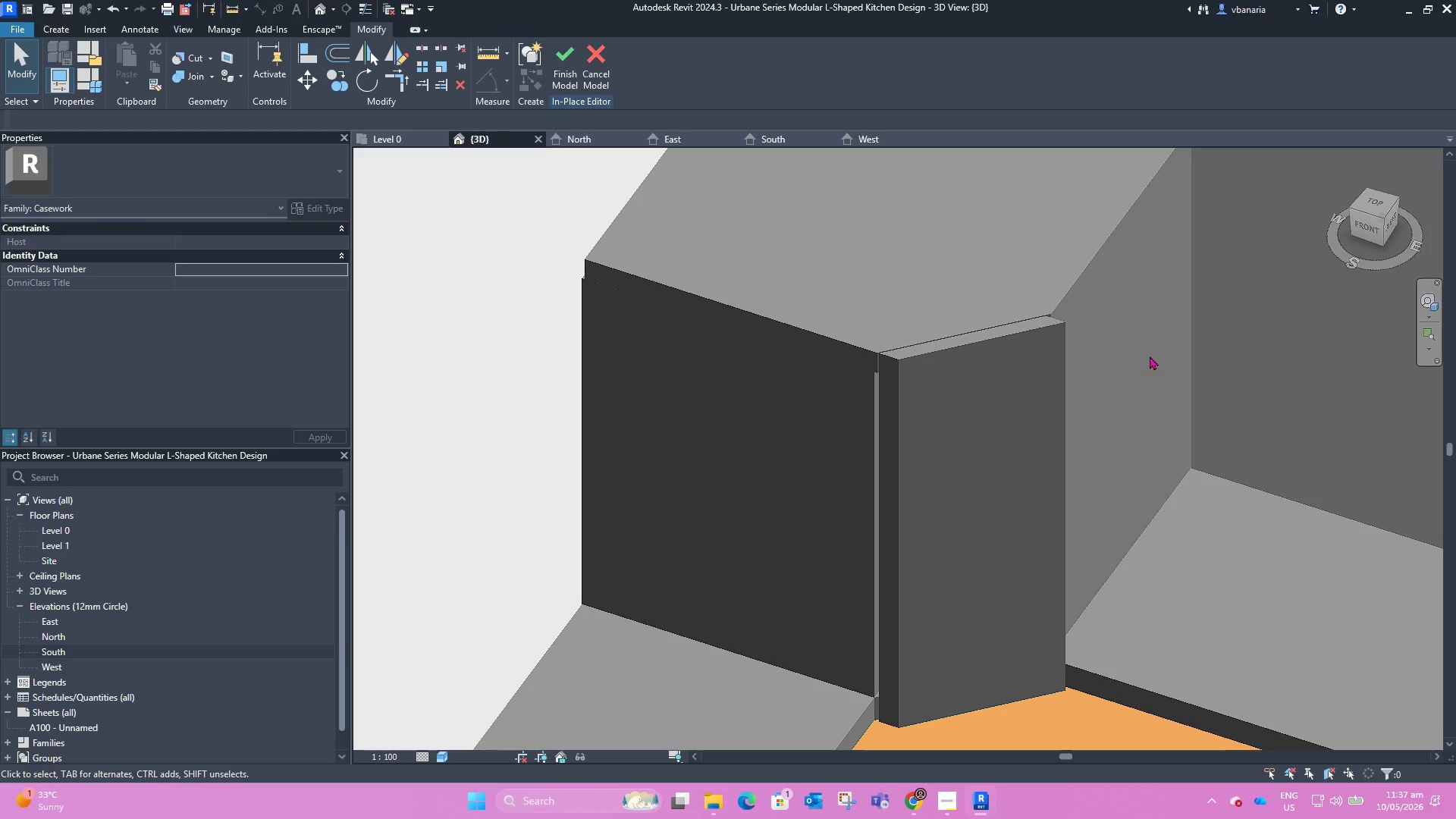 
left_click([965, 419])
 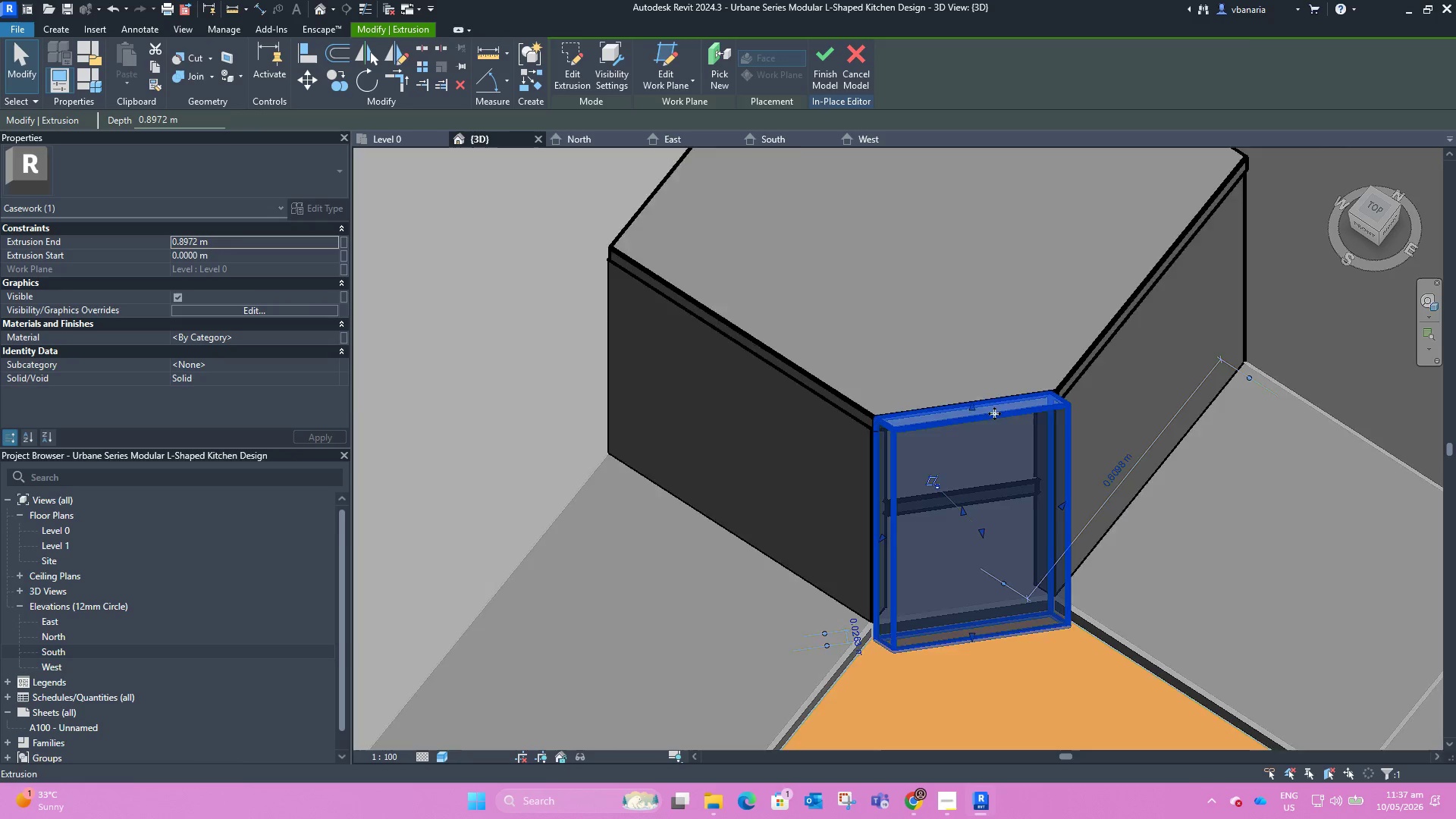 
left_click([1139, 480])
 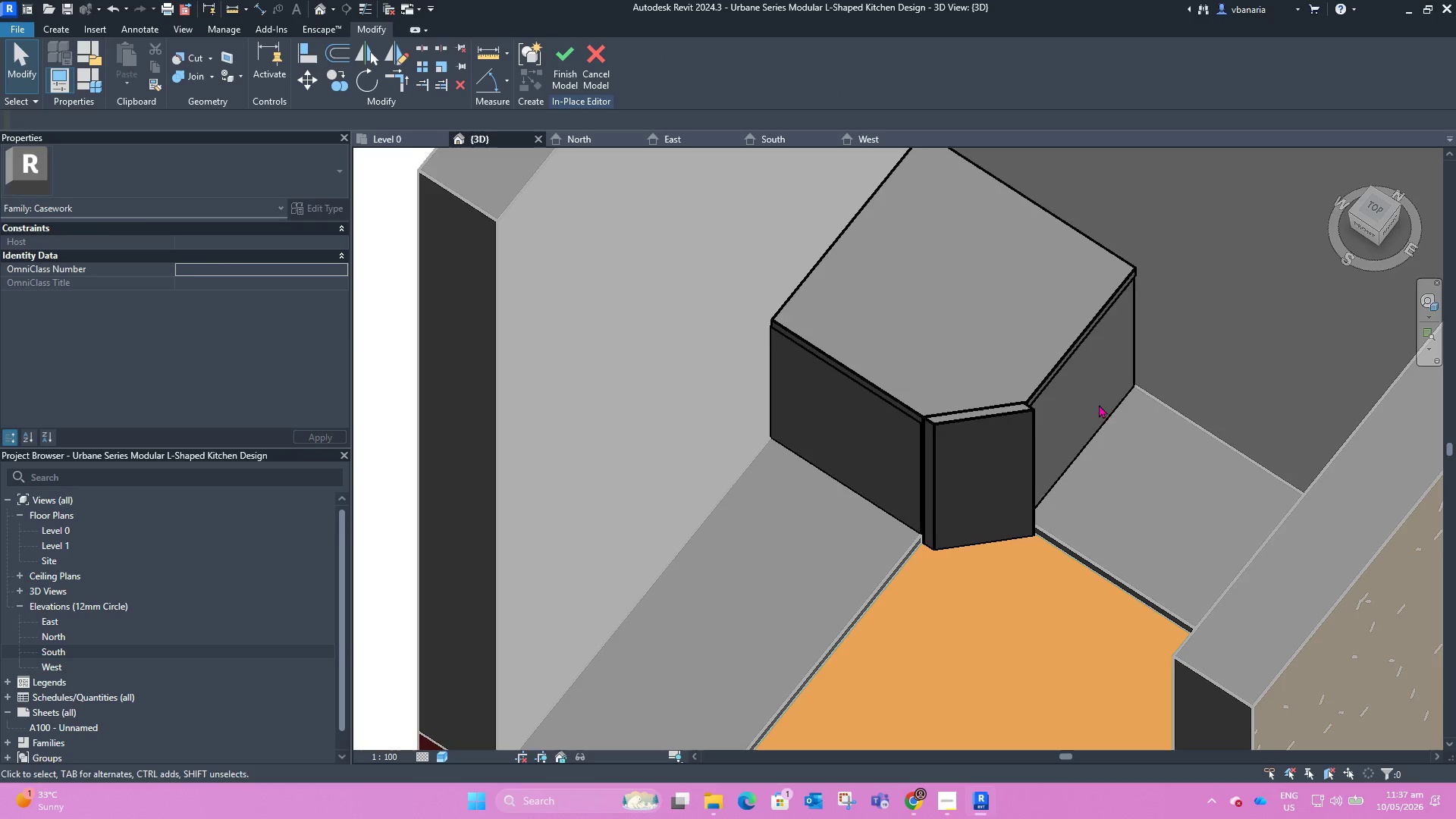 
scroll: coordinate [985, 419], scroll_direction: down, amount: 4.0
 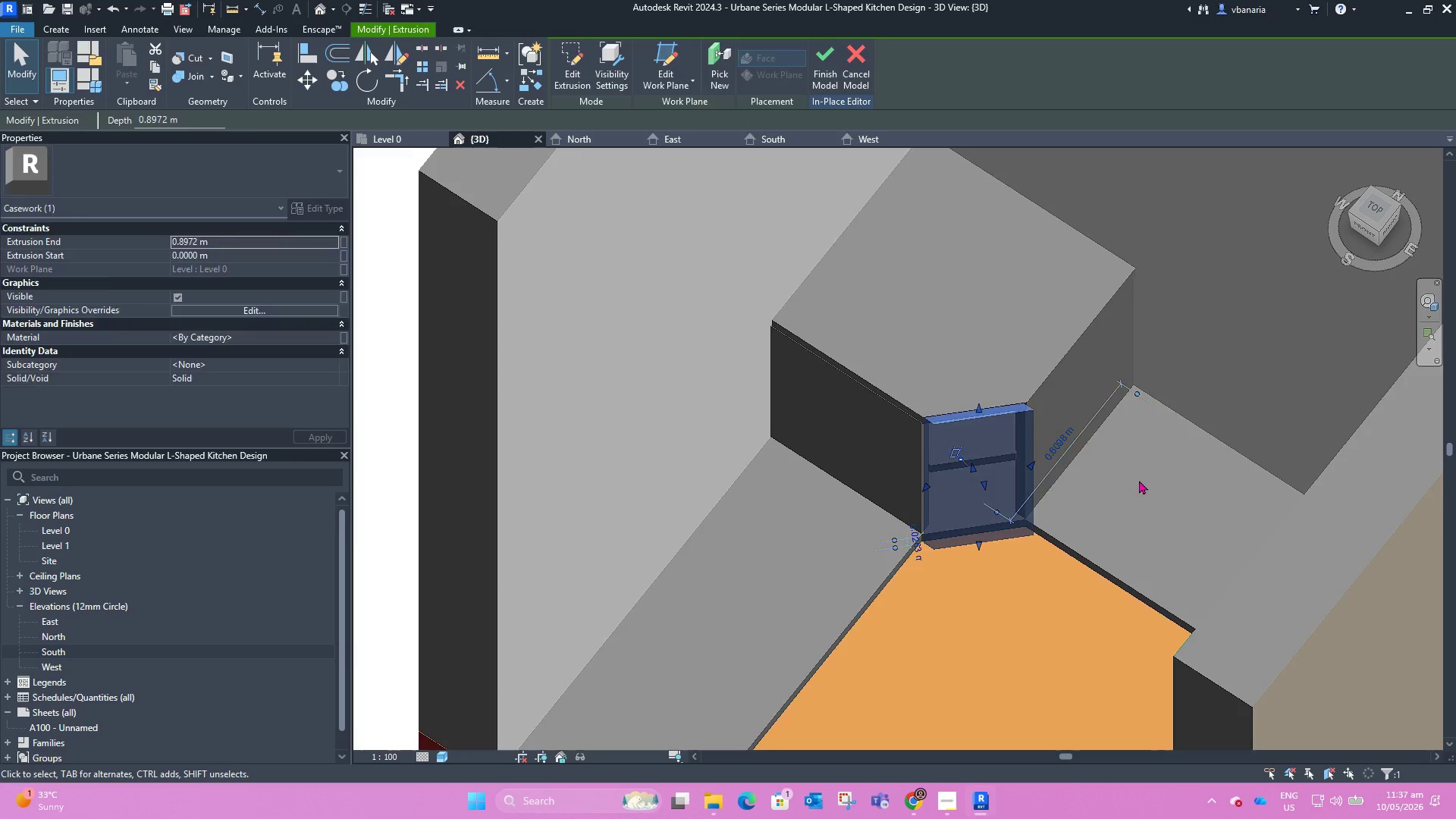 
hold_key(key=ShiftLeft, duration=2.17)
 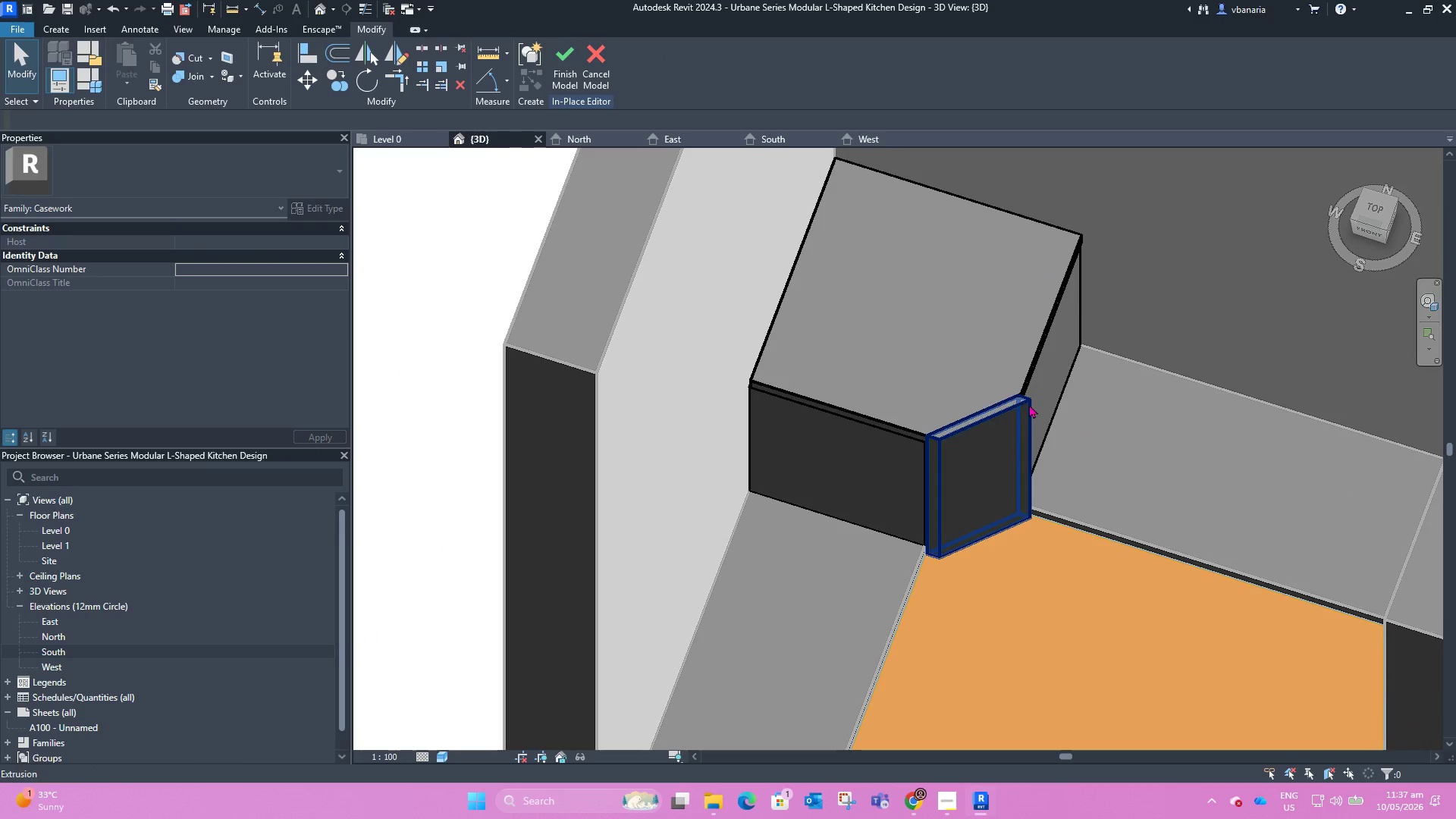 
left_click([1029, 404])
 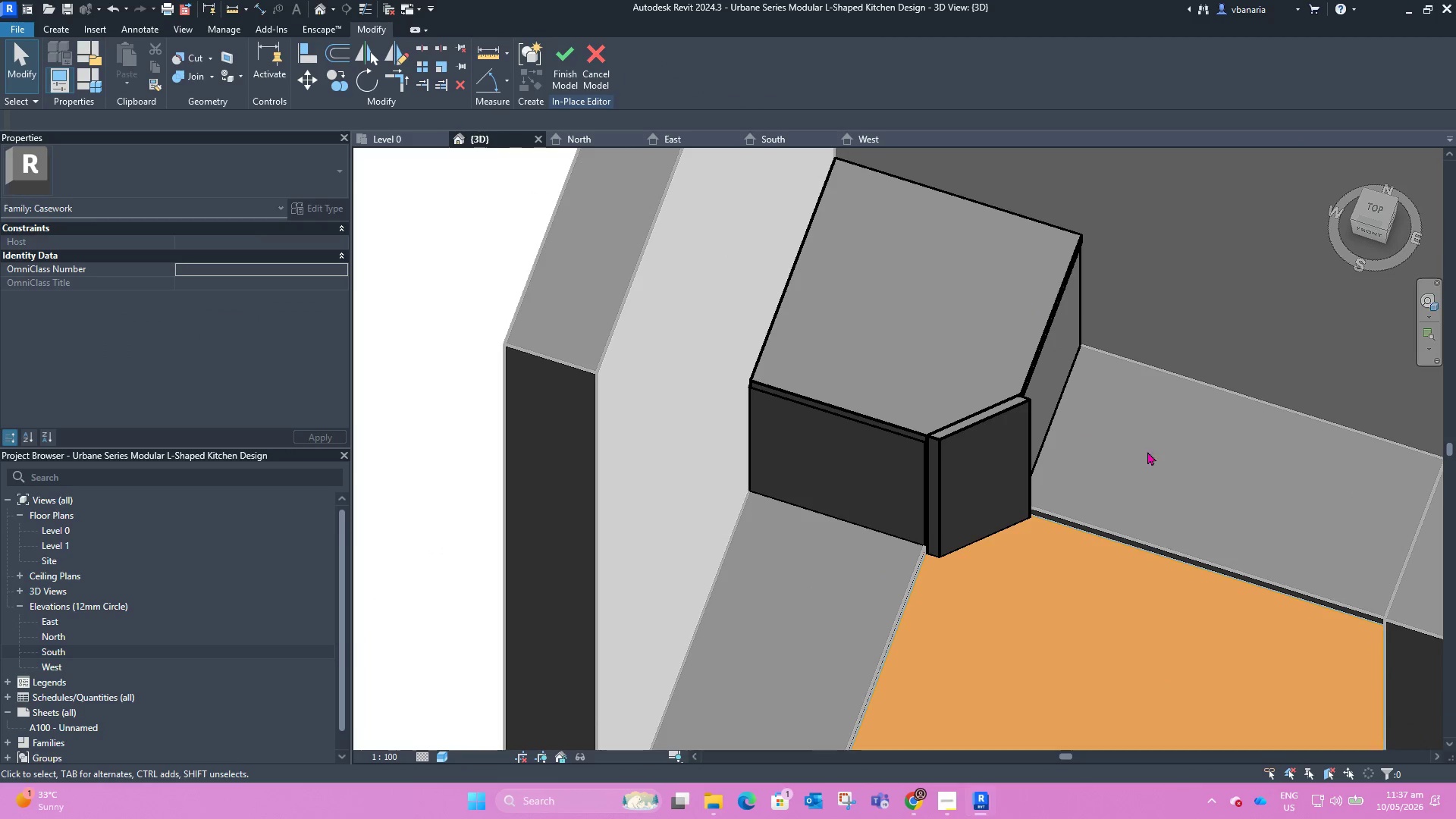 
scroll: coordinate [927, 446], scroll_direction: down, amount: 6.0
 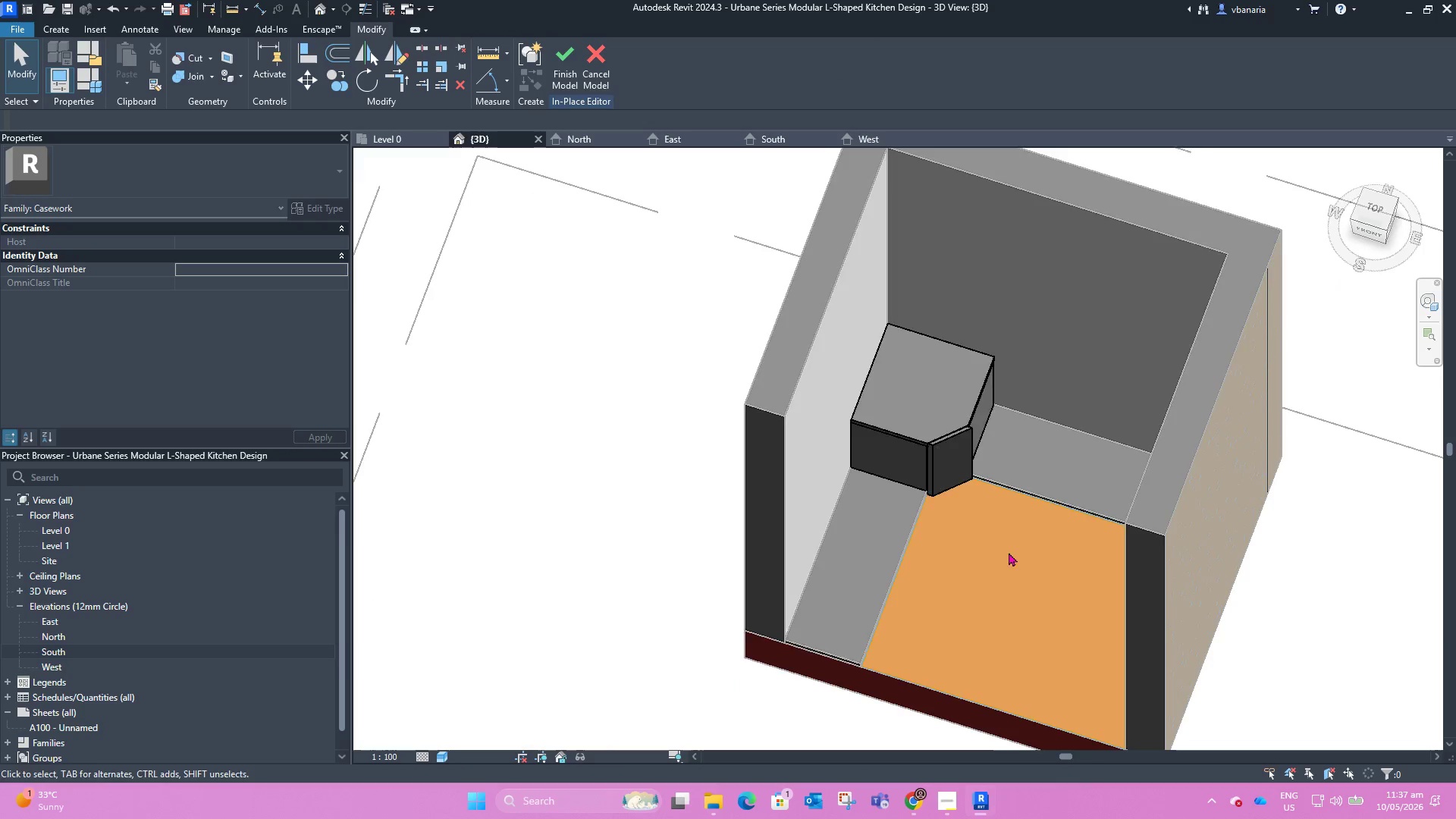 
hold_key(key=ShiftLeft, duration=3.06)
 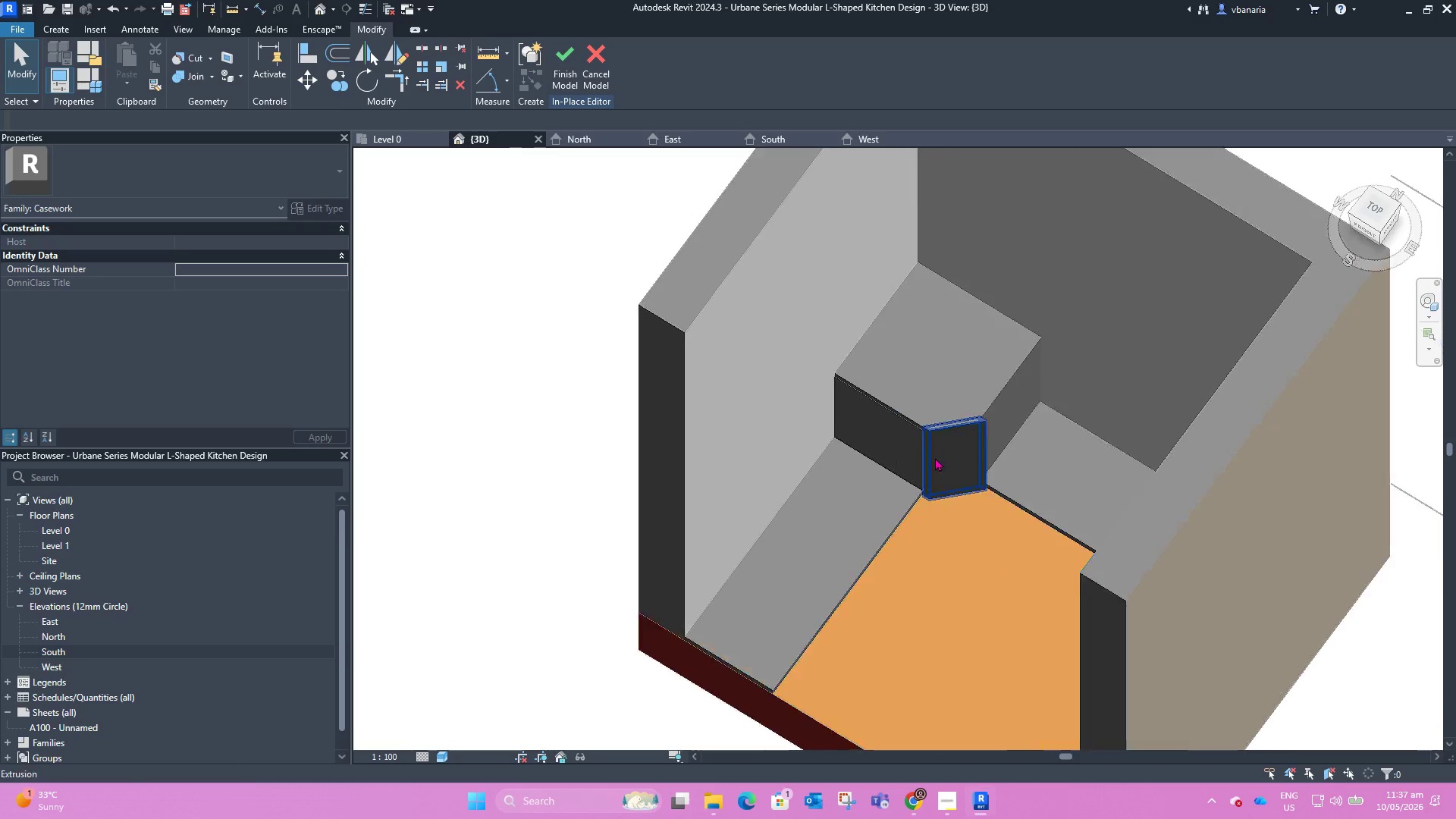 
scroll: coordinate [924, 428], scroll_direction: up, amount: 8.0
 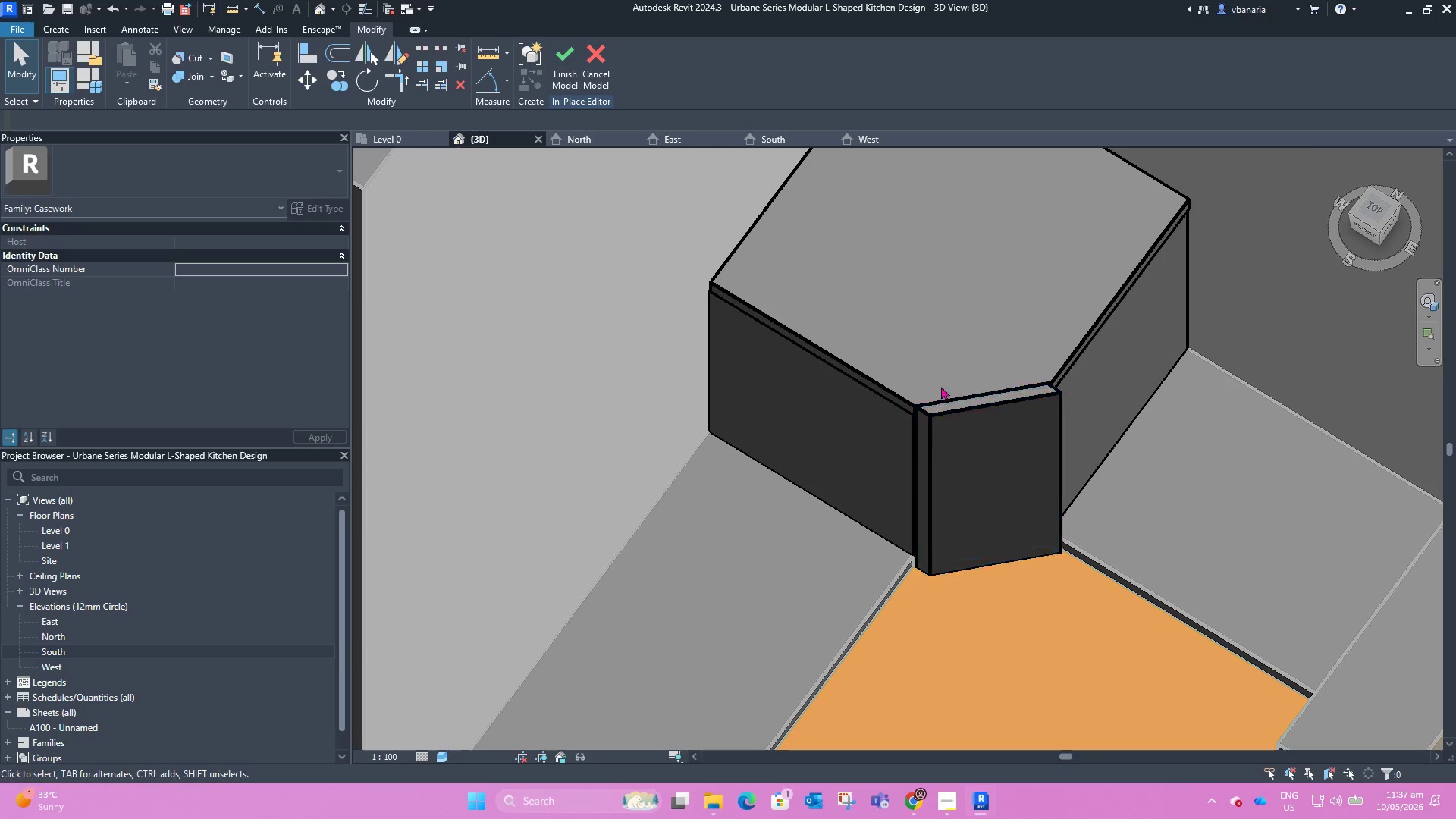 
scroll: coordinate [943, 388], scroll_direction: down, amount: 6.0
 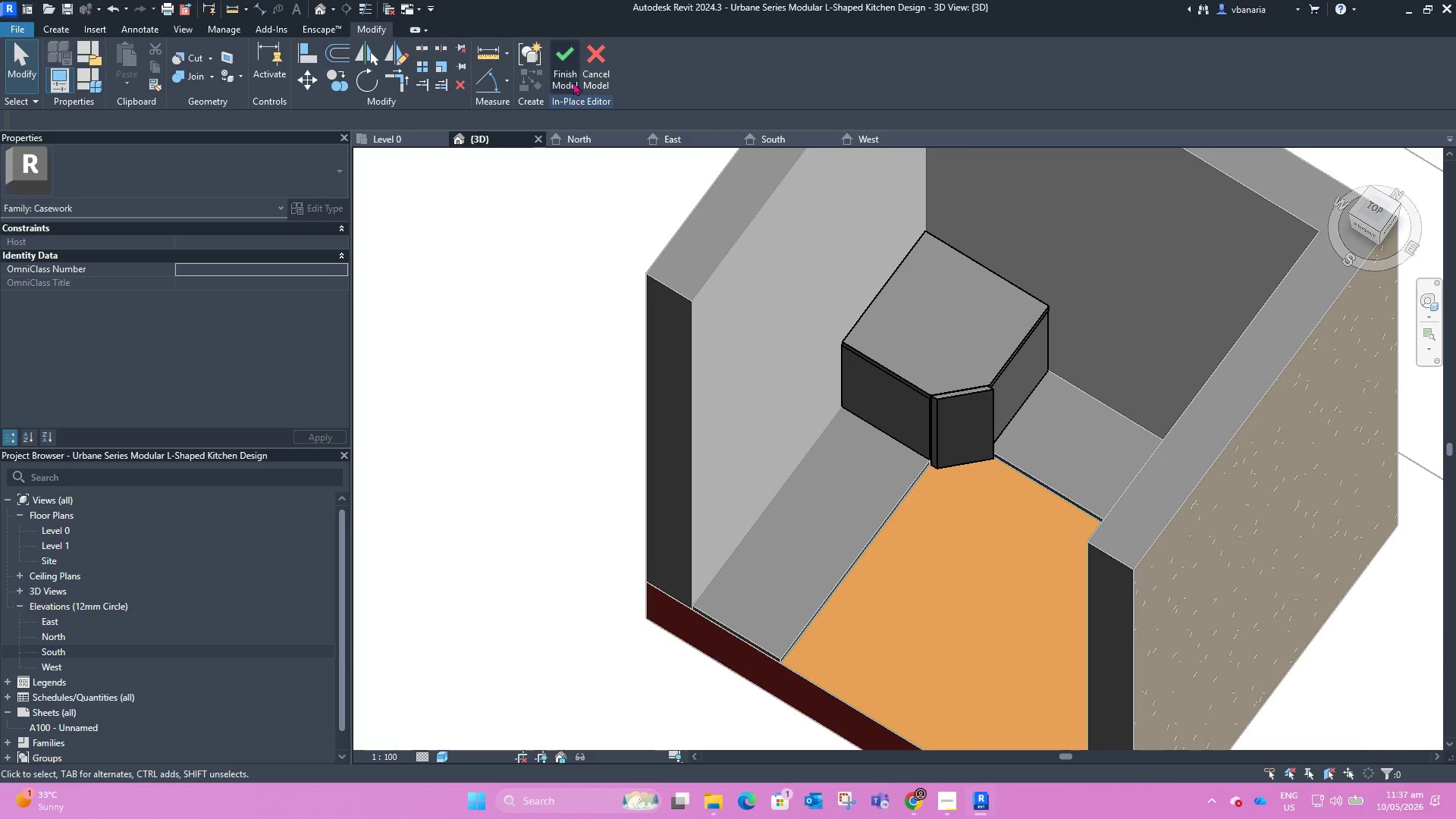 
left_click([562, 72])
 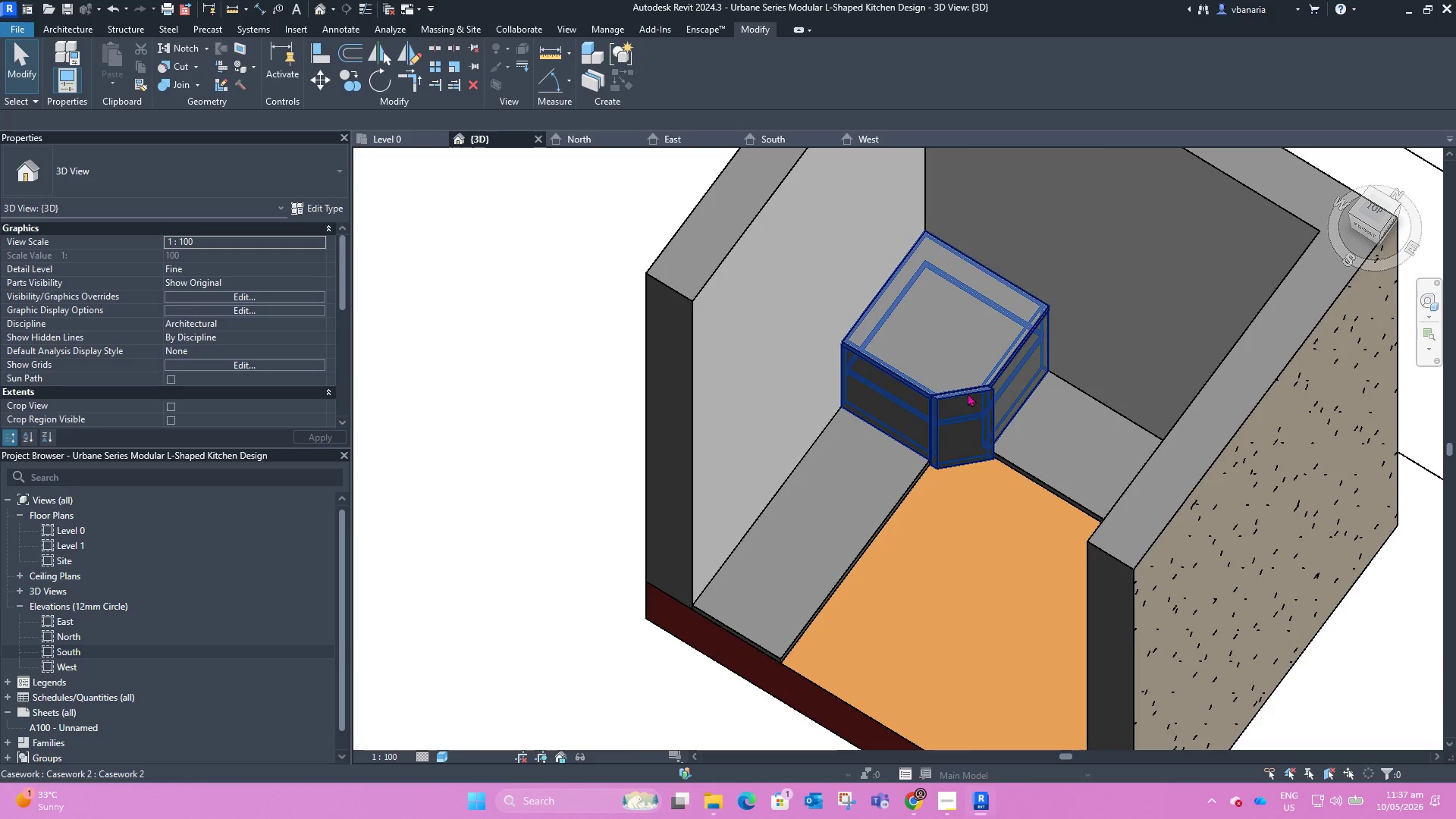 
left_click([968, 397])
 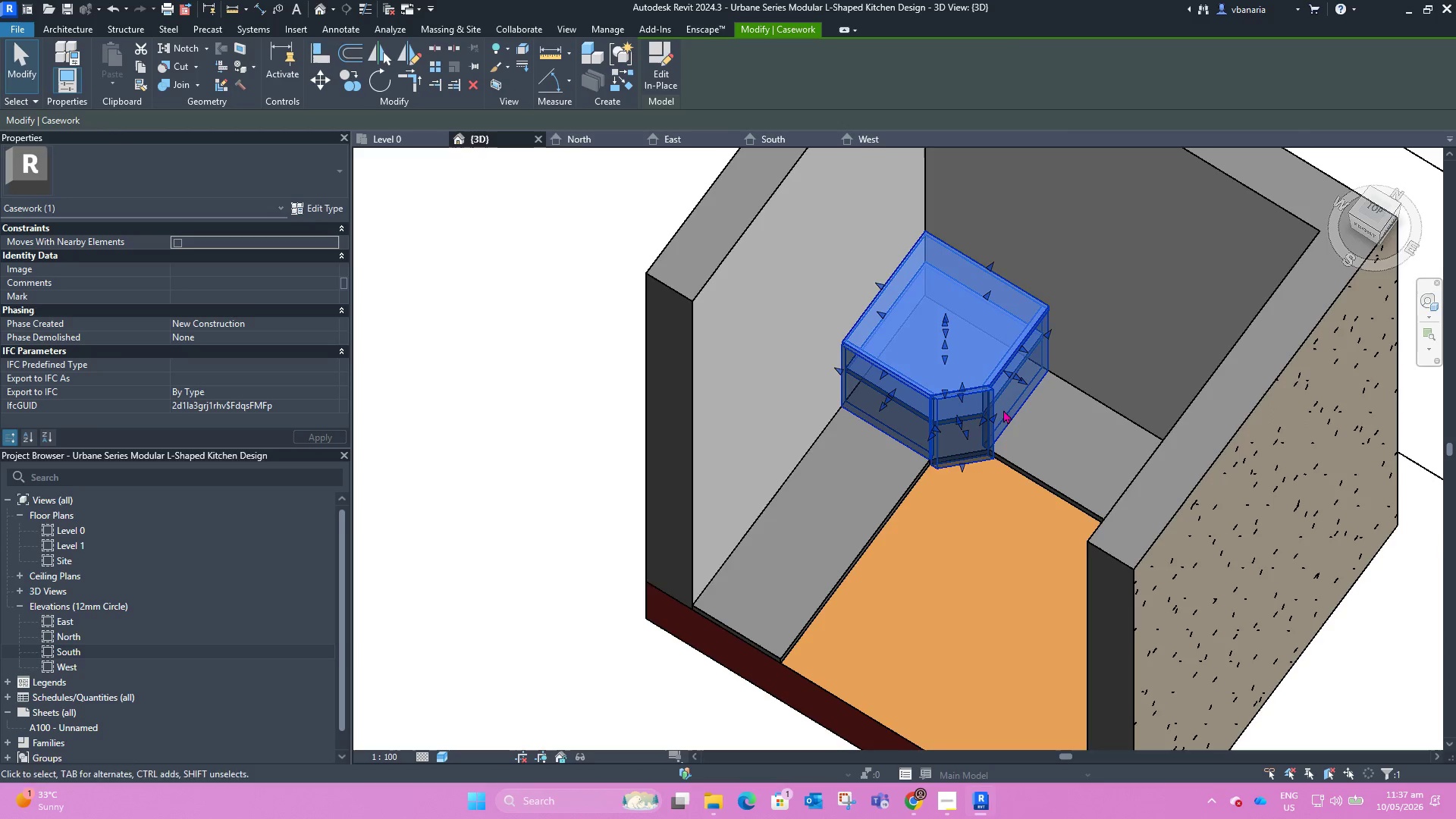 
hold_key(key=ShiftLeft, duration=1.31)
 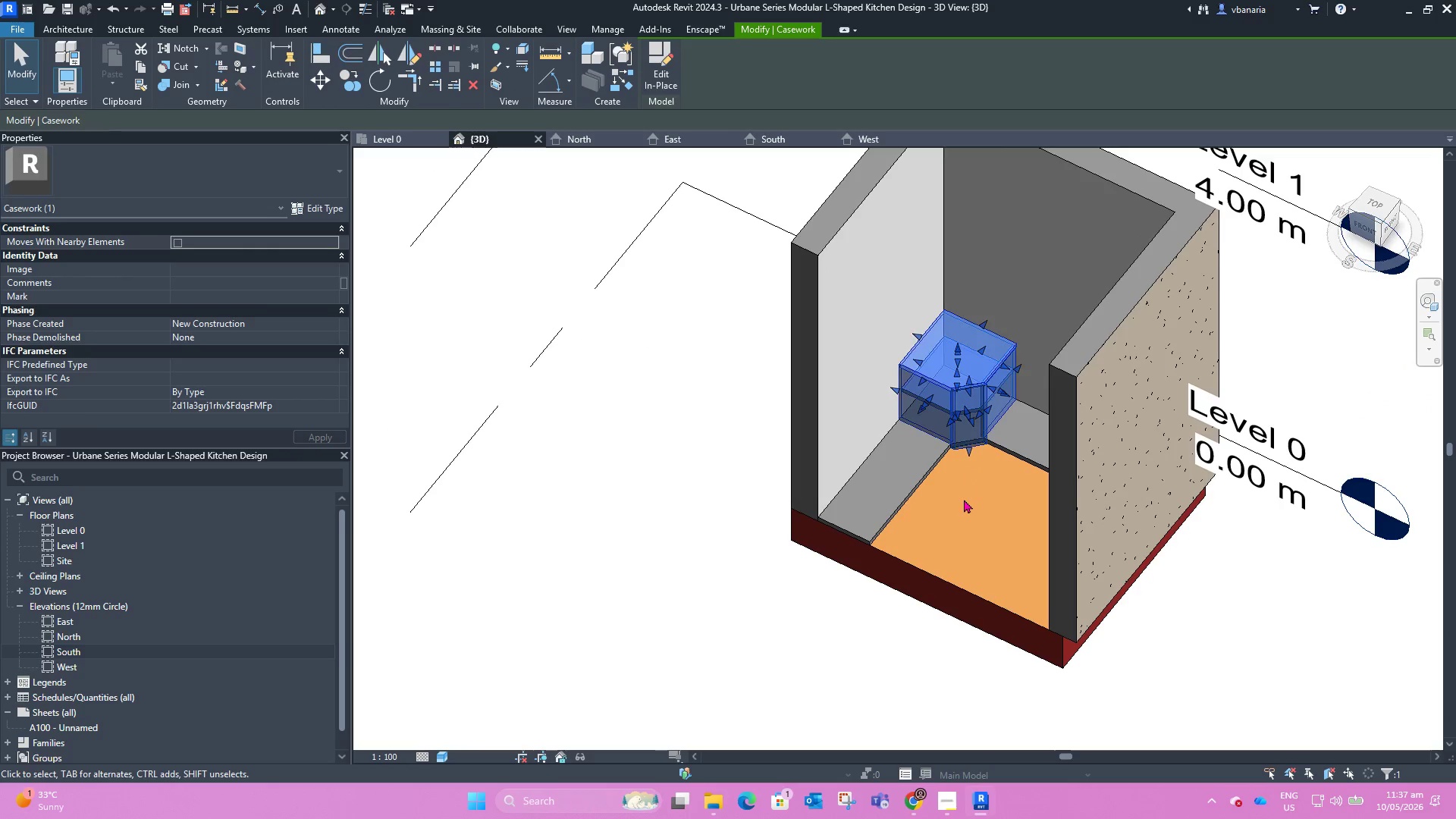 
scroll: coordinate [977, 421], scroll_direction: down, amount: 4.0
 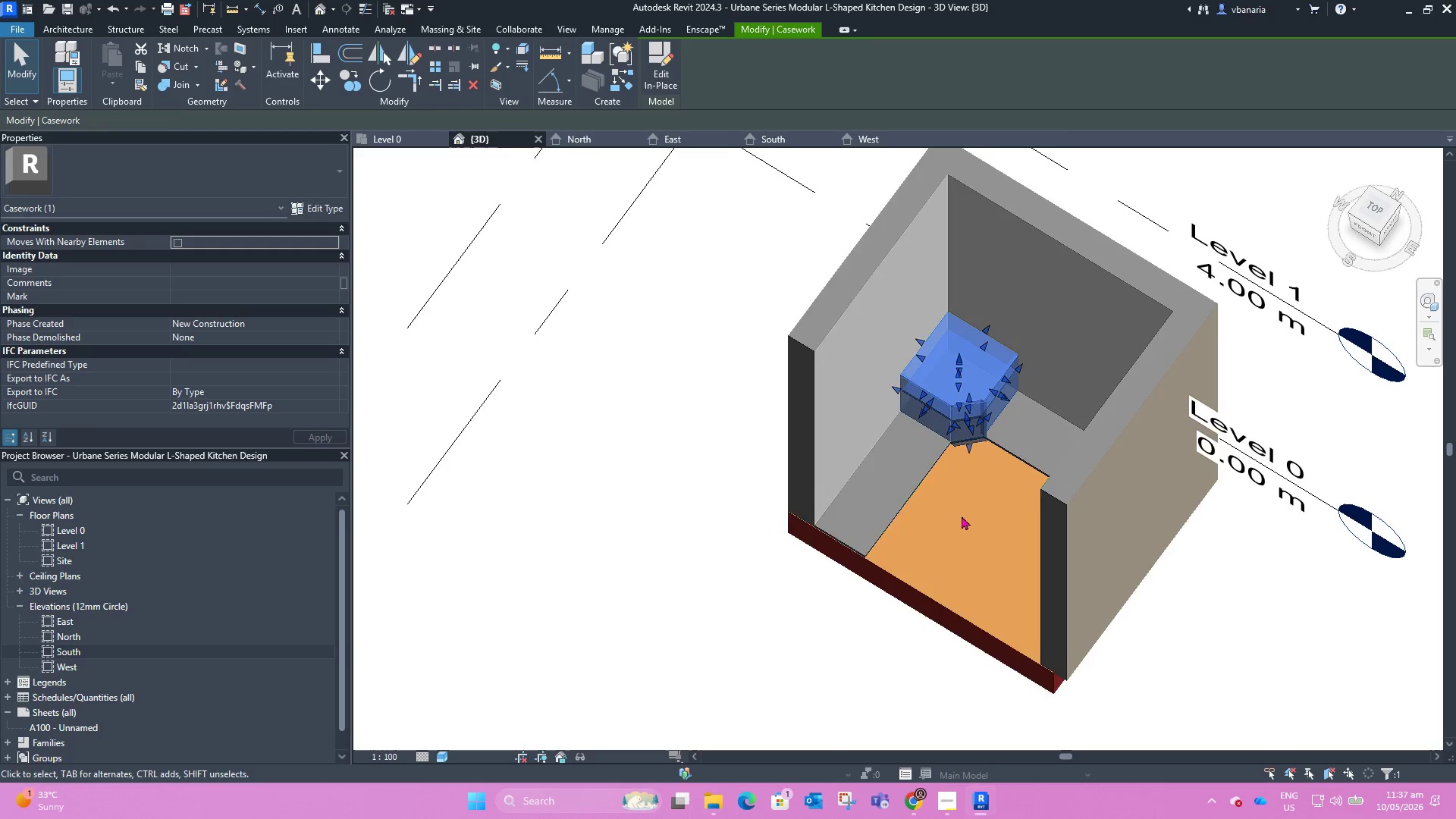 
left_click([964, 499])
 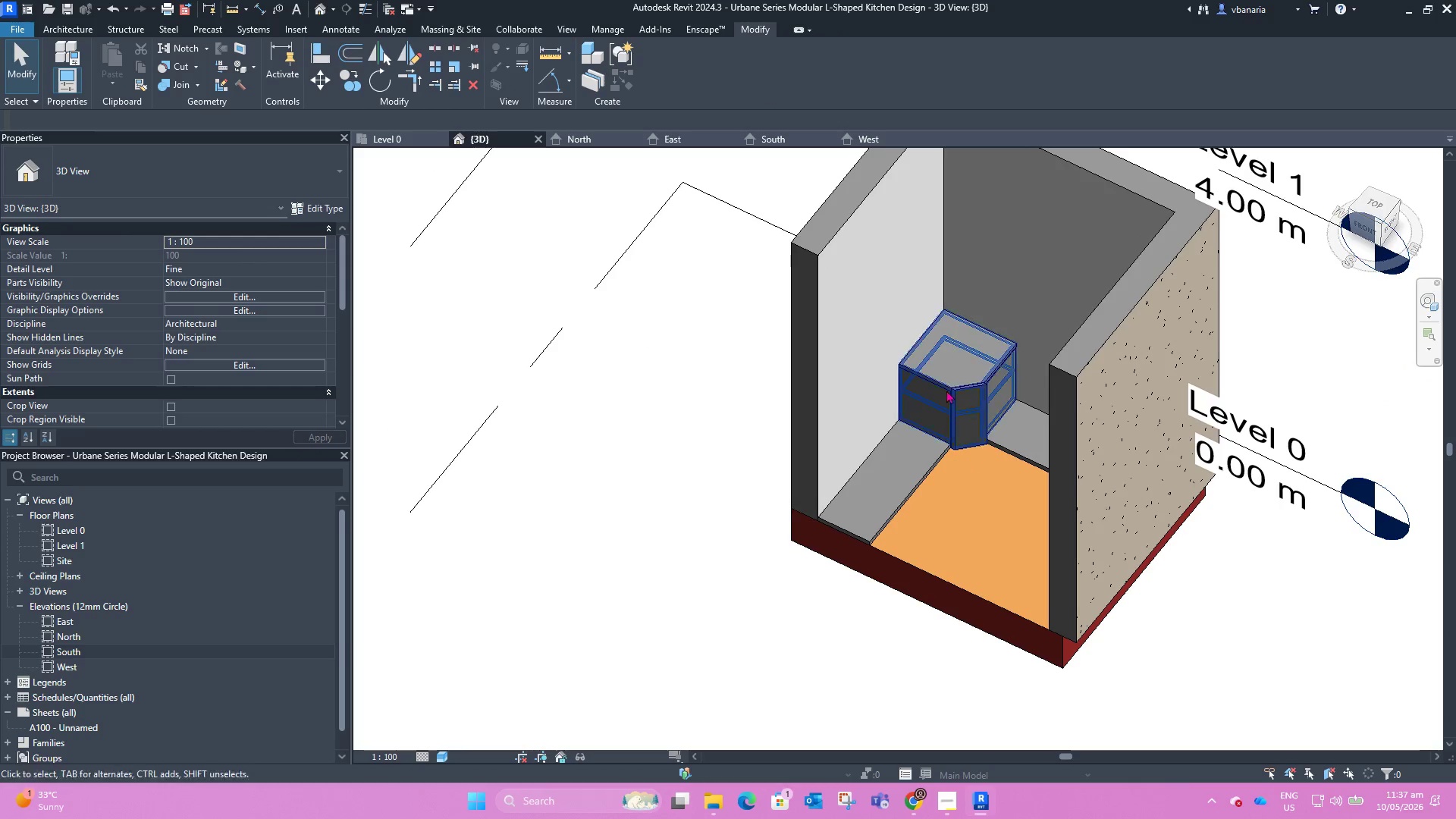 
scroll: coordinate [952, 375], scroll_direction: up, amount: 4.0
 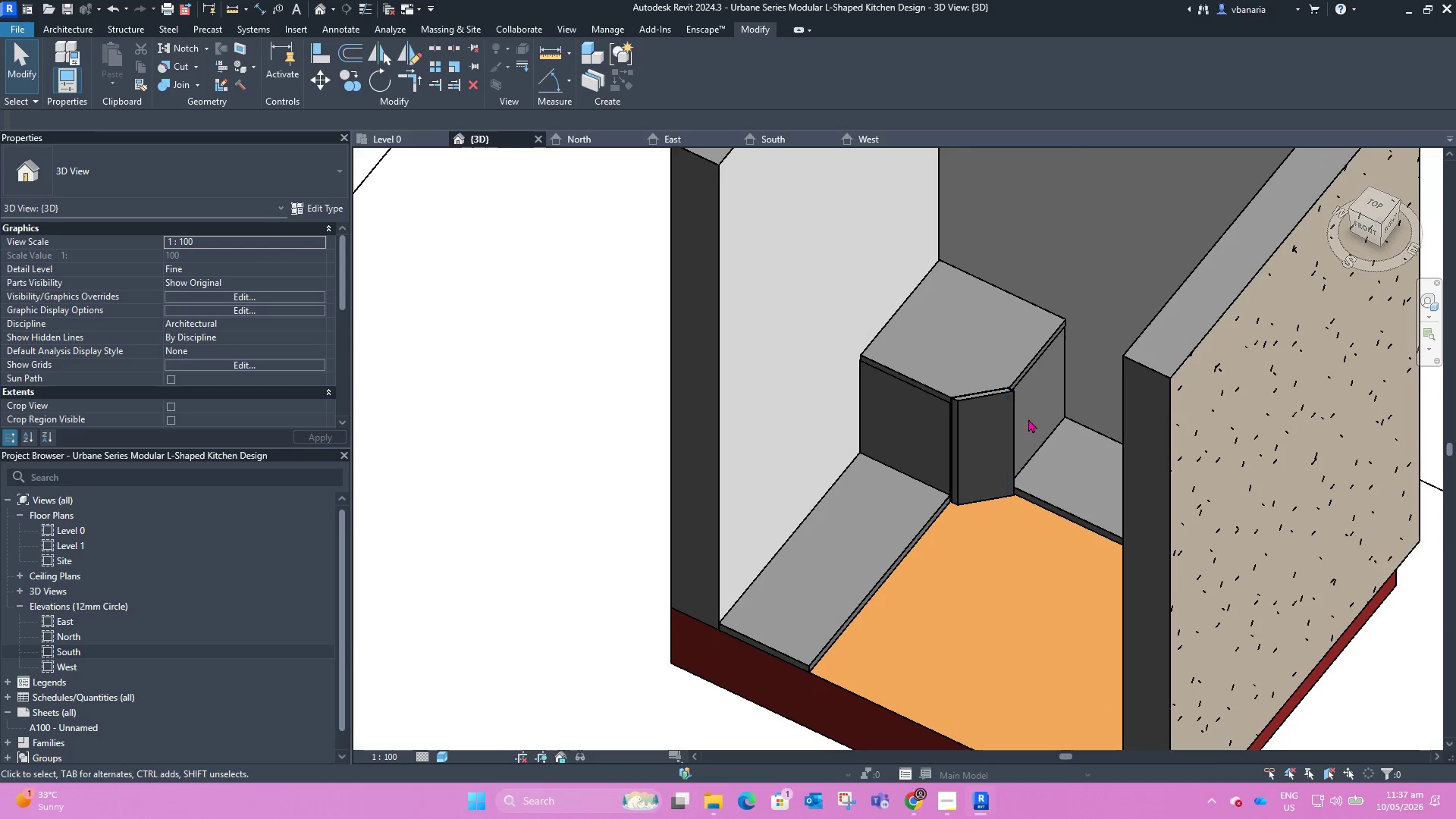 
hold_key(key=ShiftLeft, duration=1.69)
scroll: coordinate [1050, 407], scroll_direction: up, amount: 1.0
 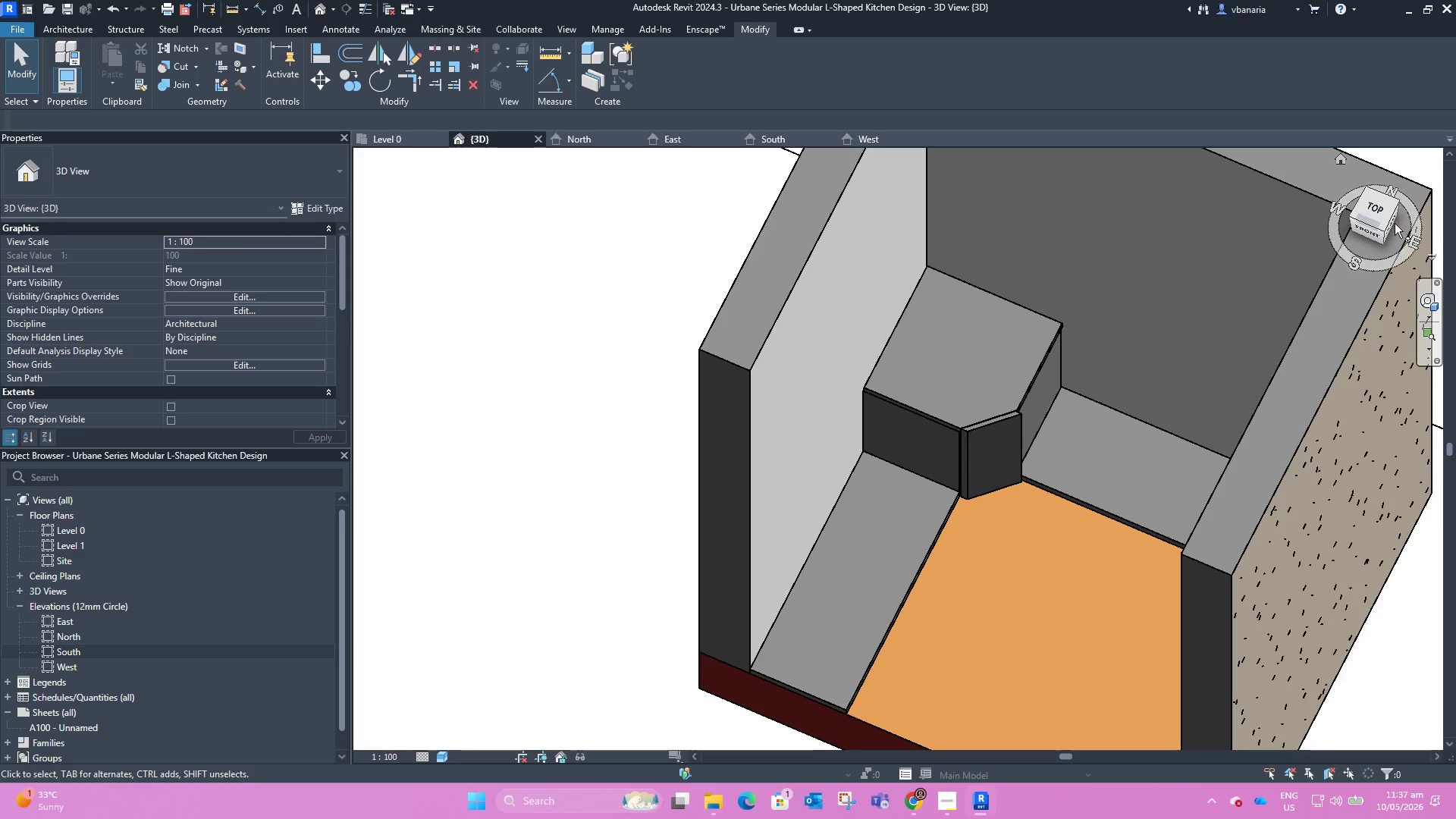 
hold_key(key=ShiftLeft, duration=1.2)
 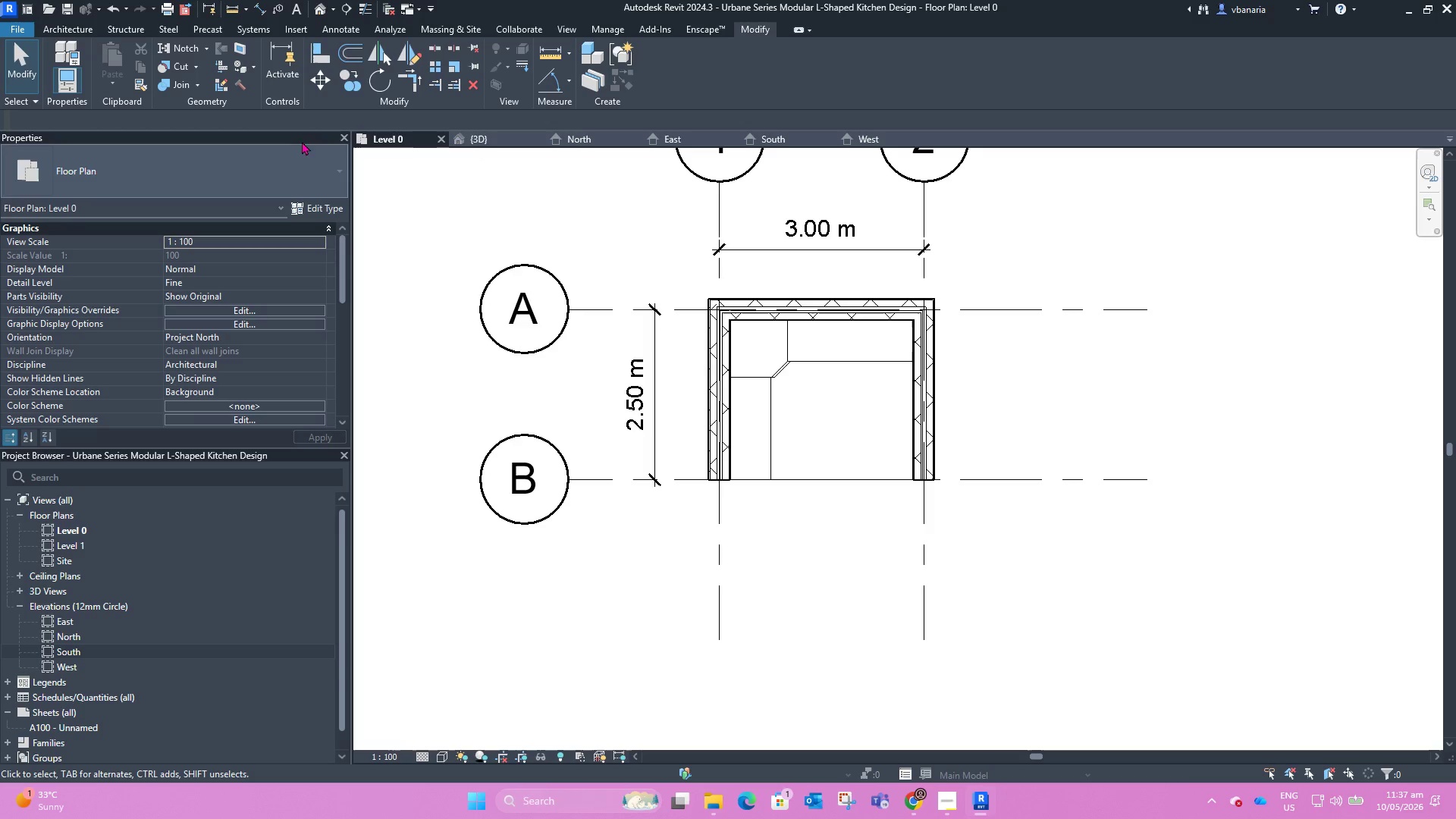 
left_click([74, 36])
 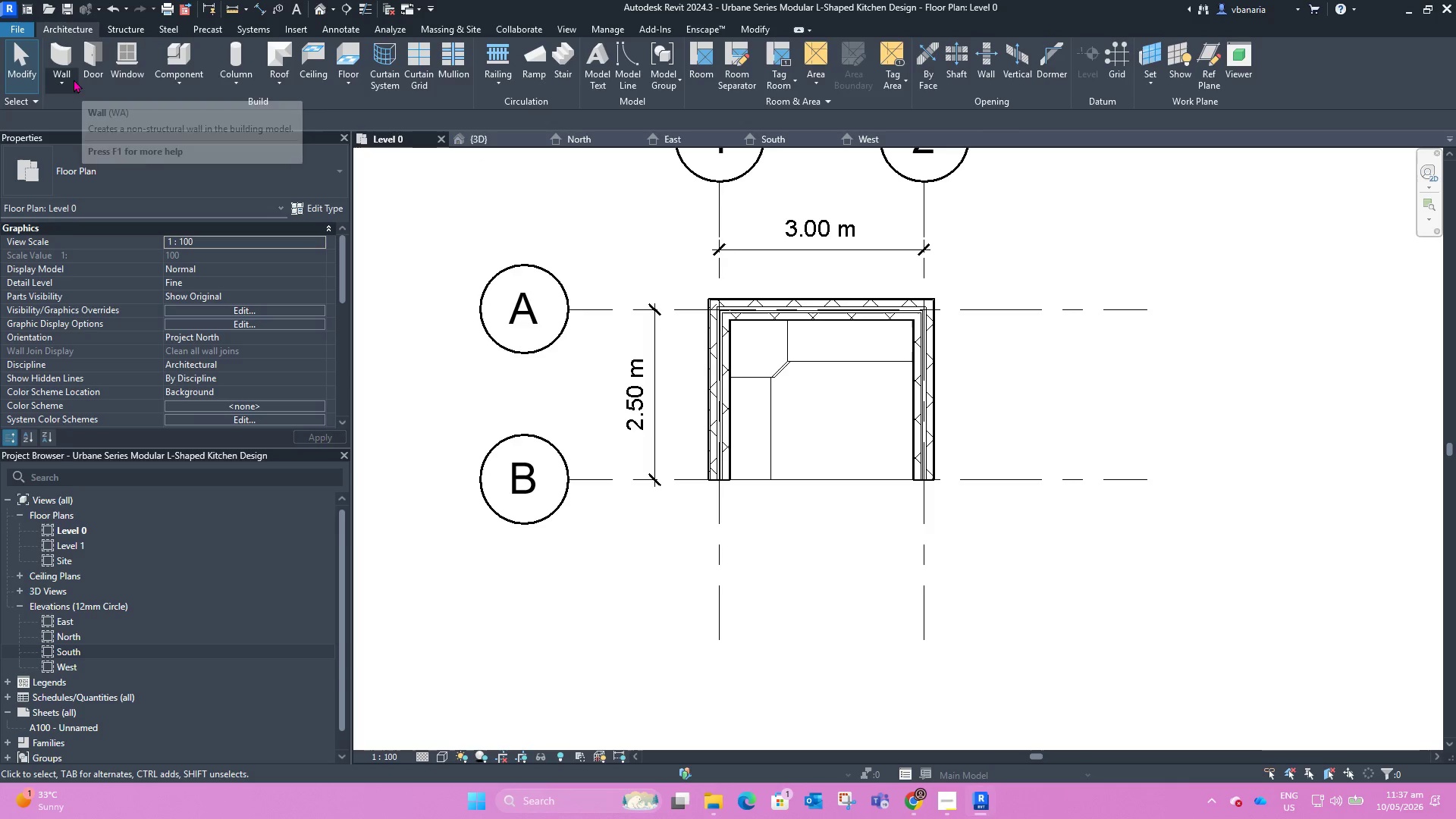 
left_click([187, 81])
 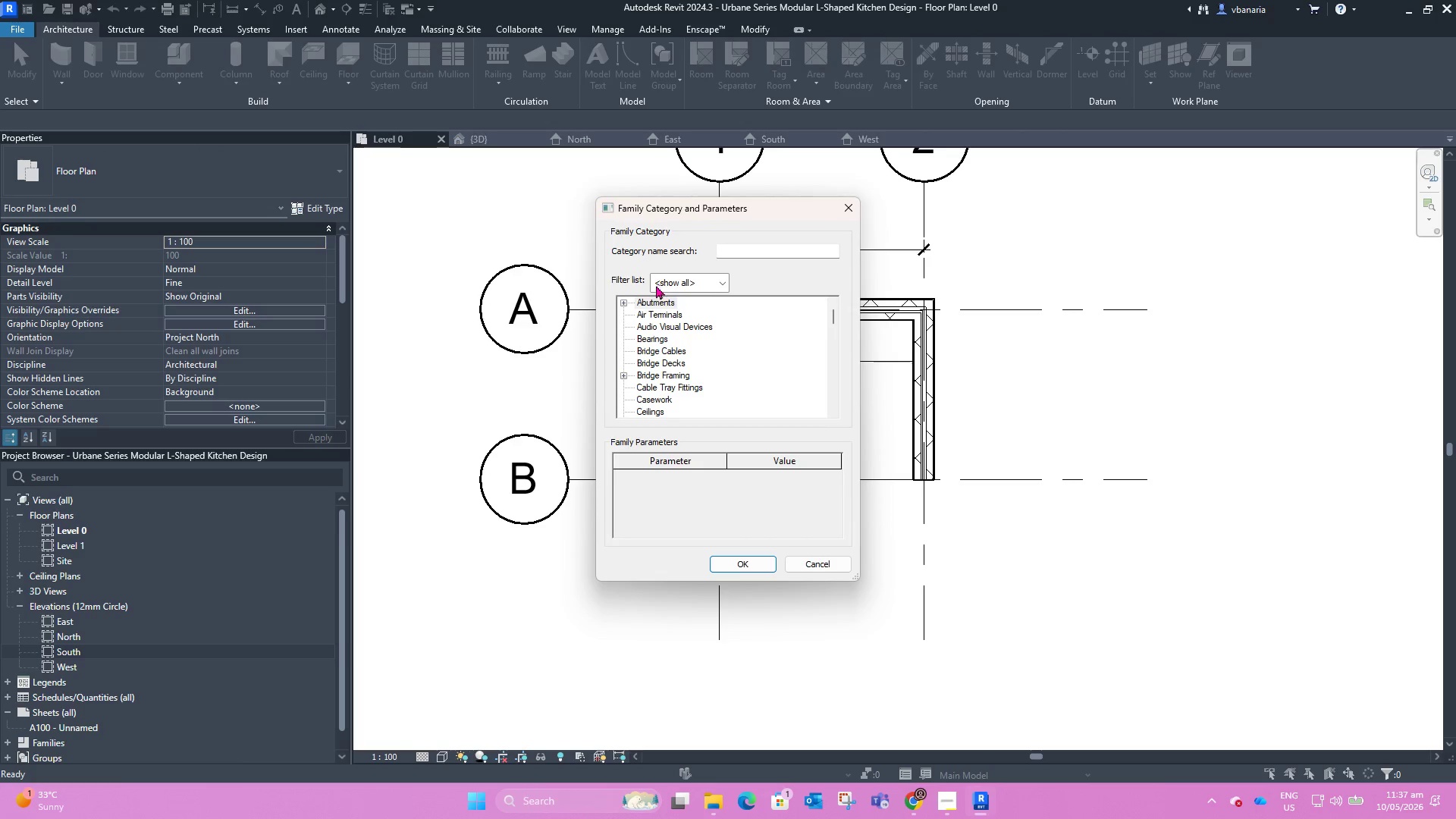 
left_click([648, 400])
 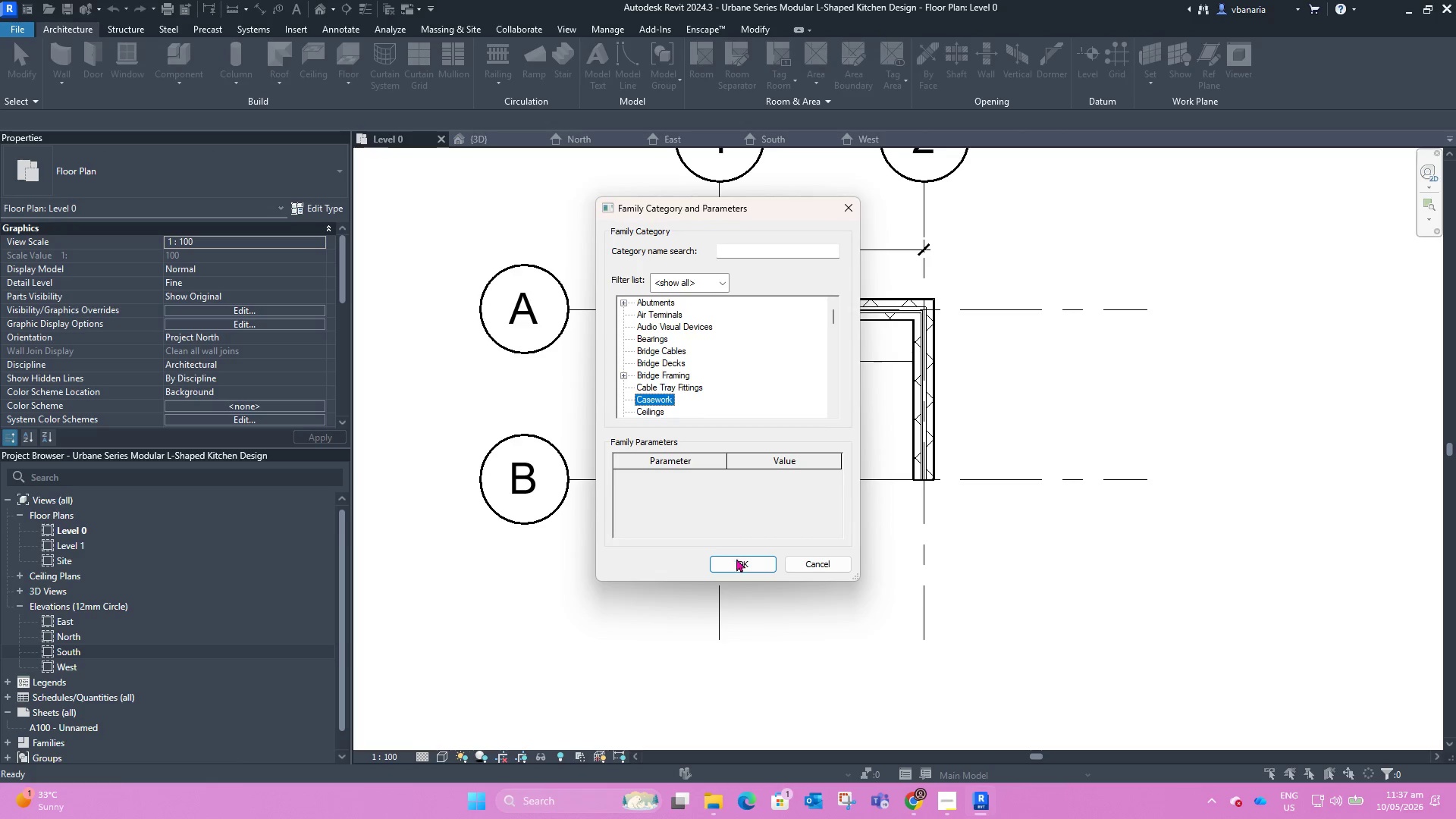 
left_click([738, 565])
 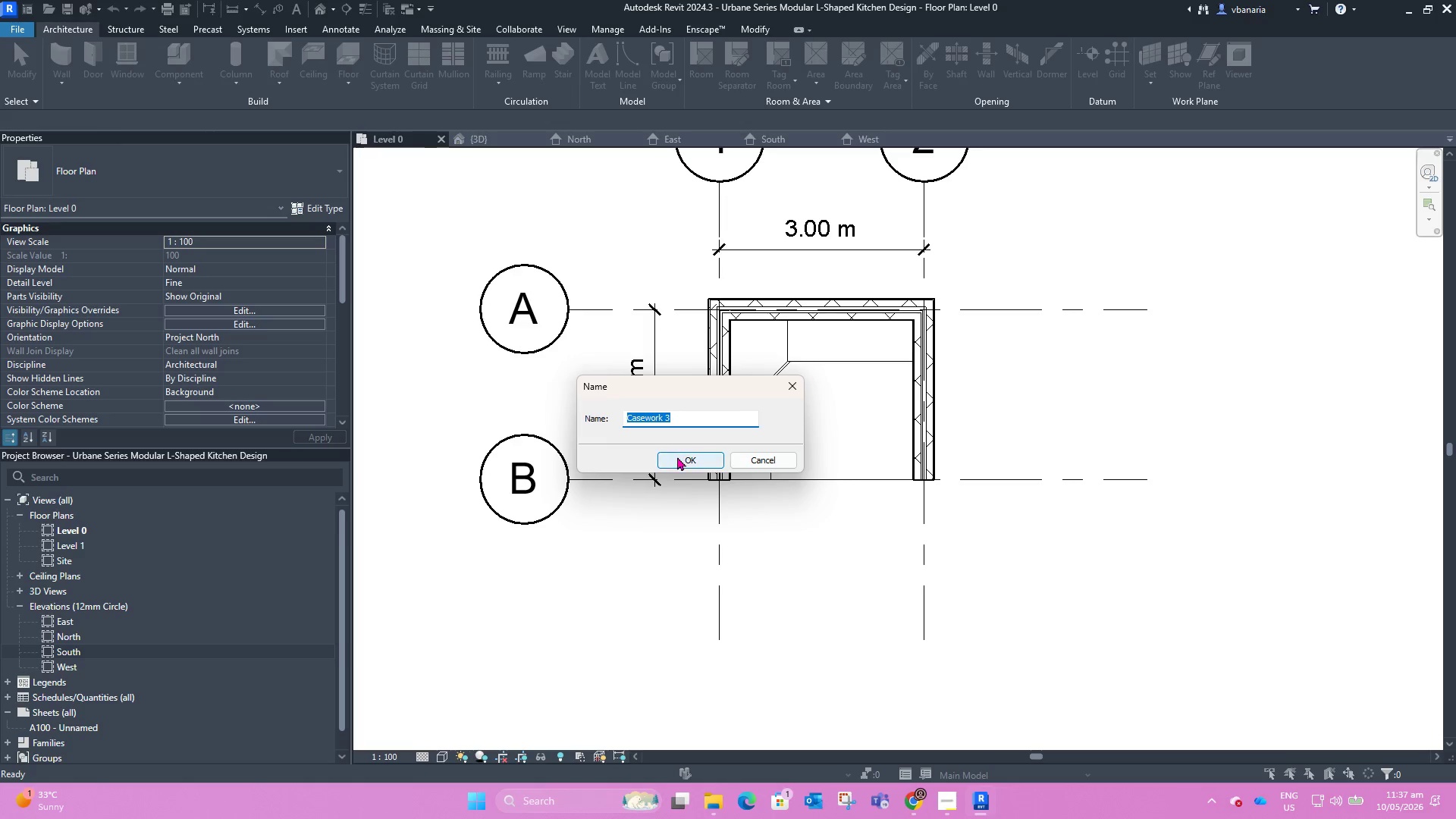 
left_click([677, 457])
 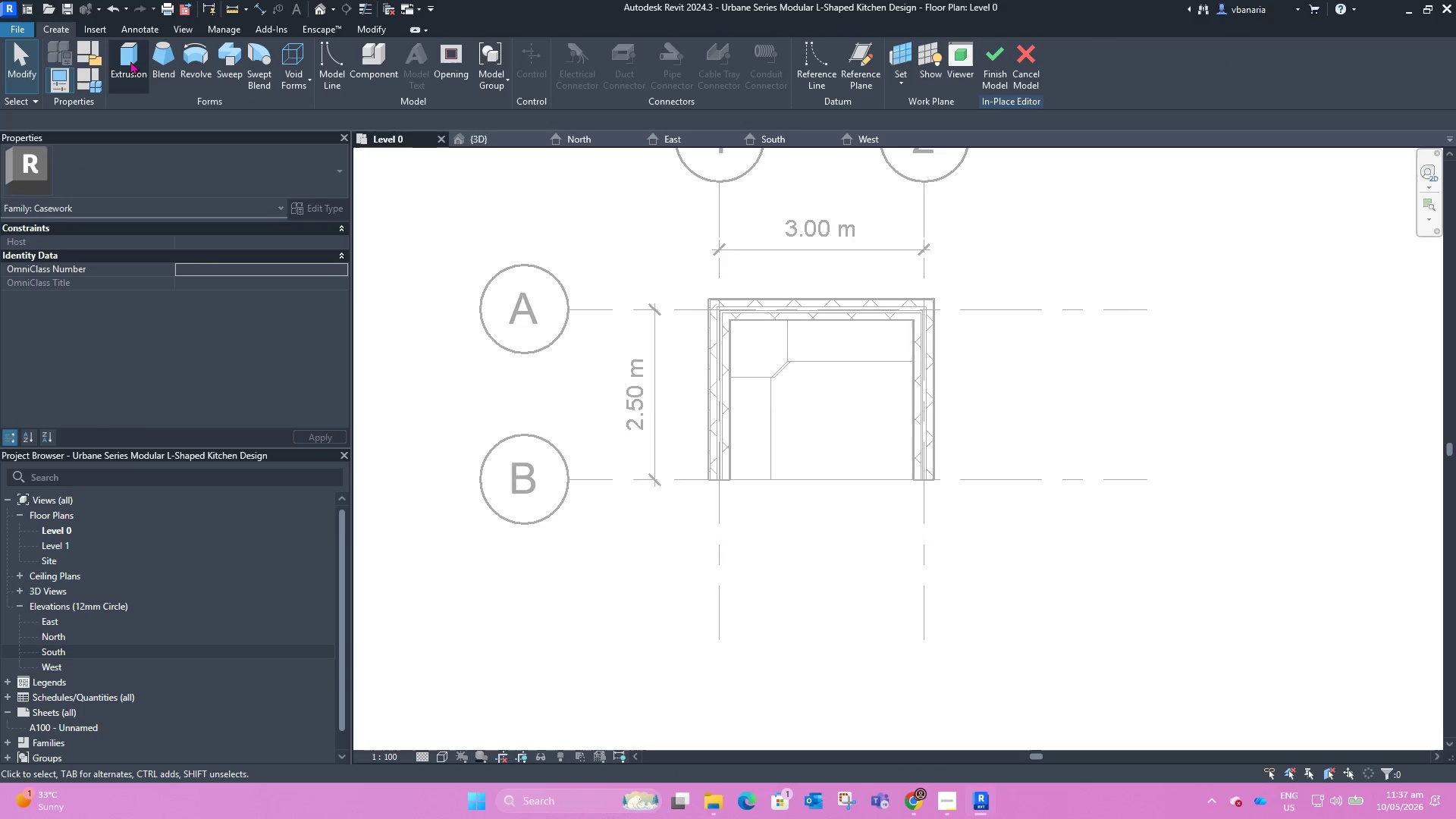 
wait(5.26)
 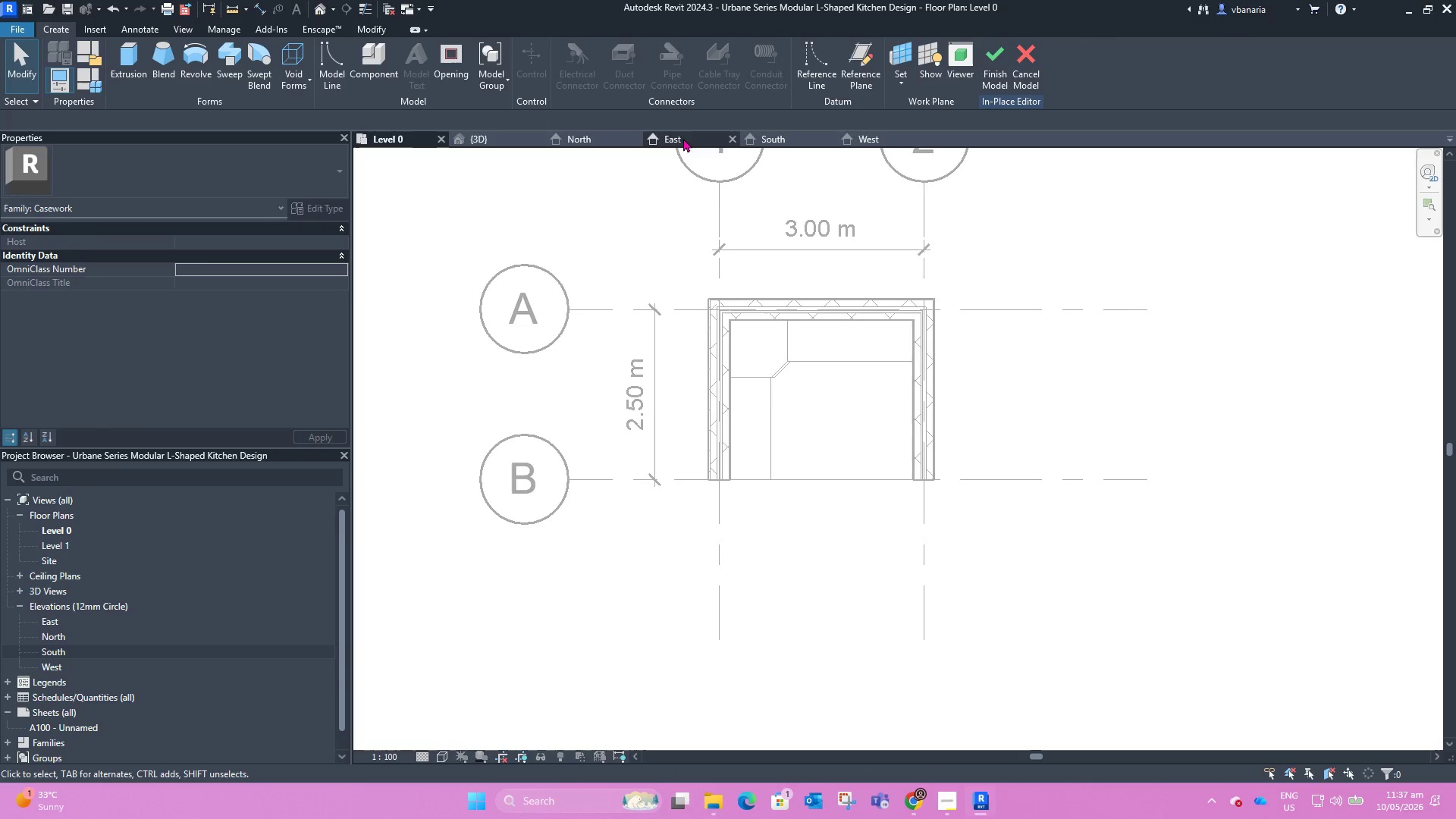 
mouse_move([139, 71])
 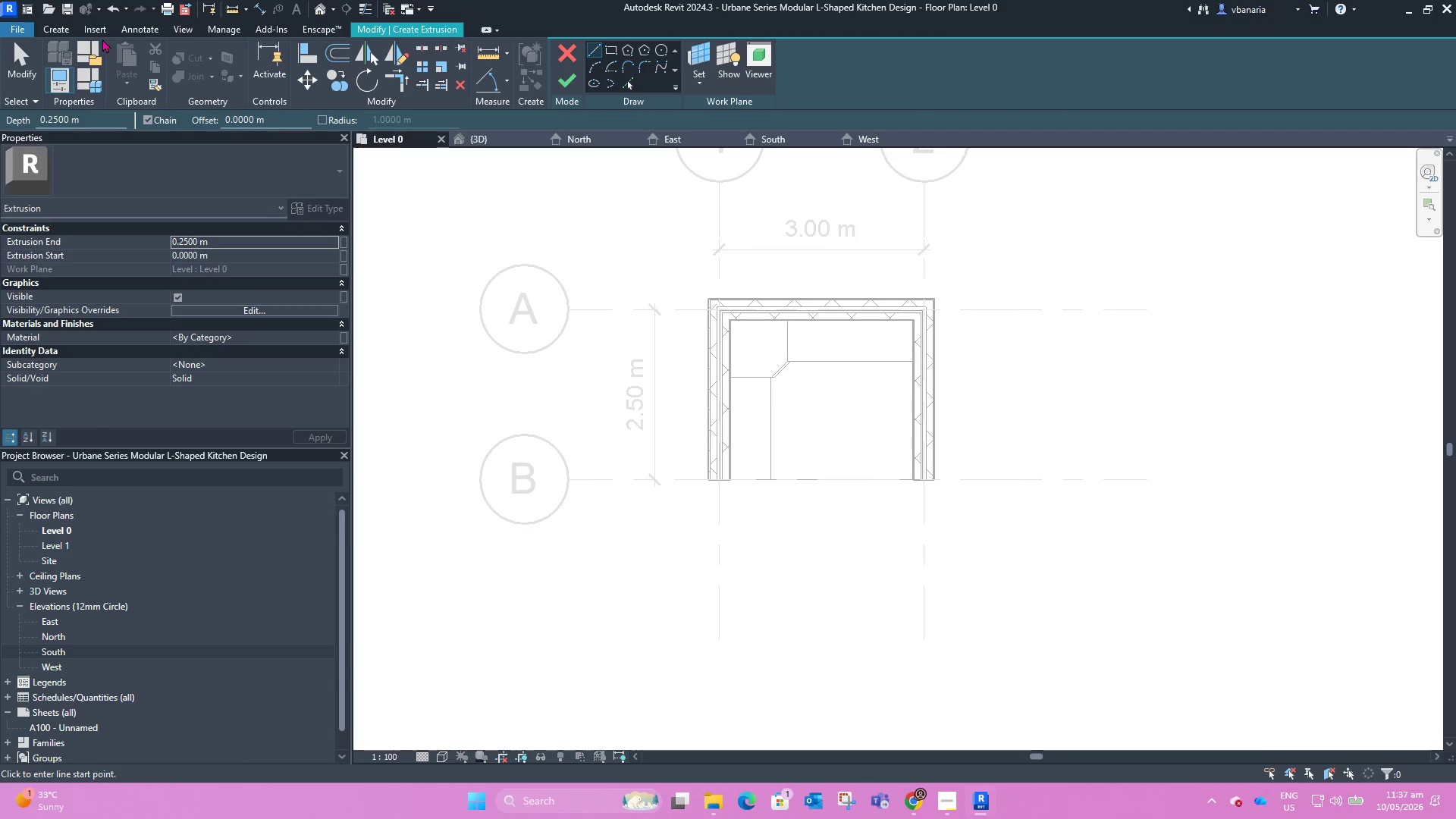 
left_click([42, 27])
 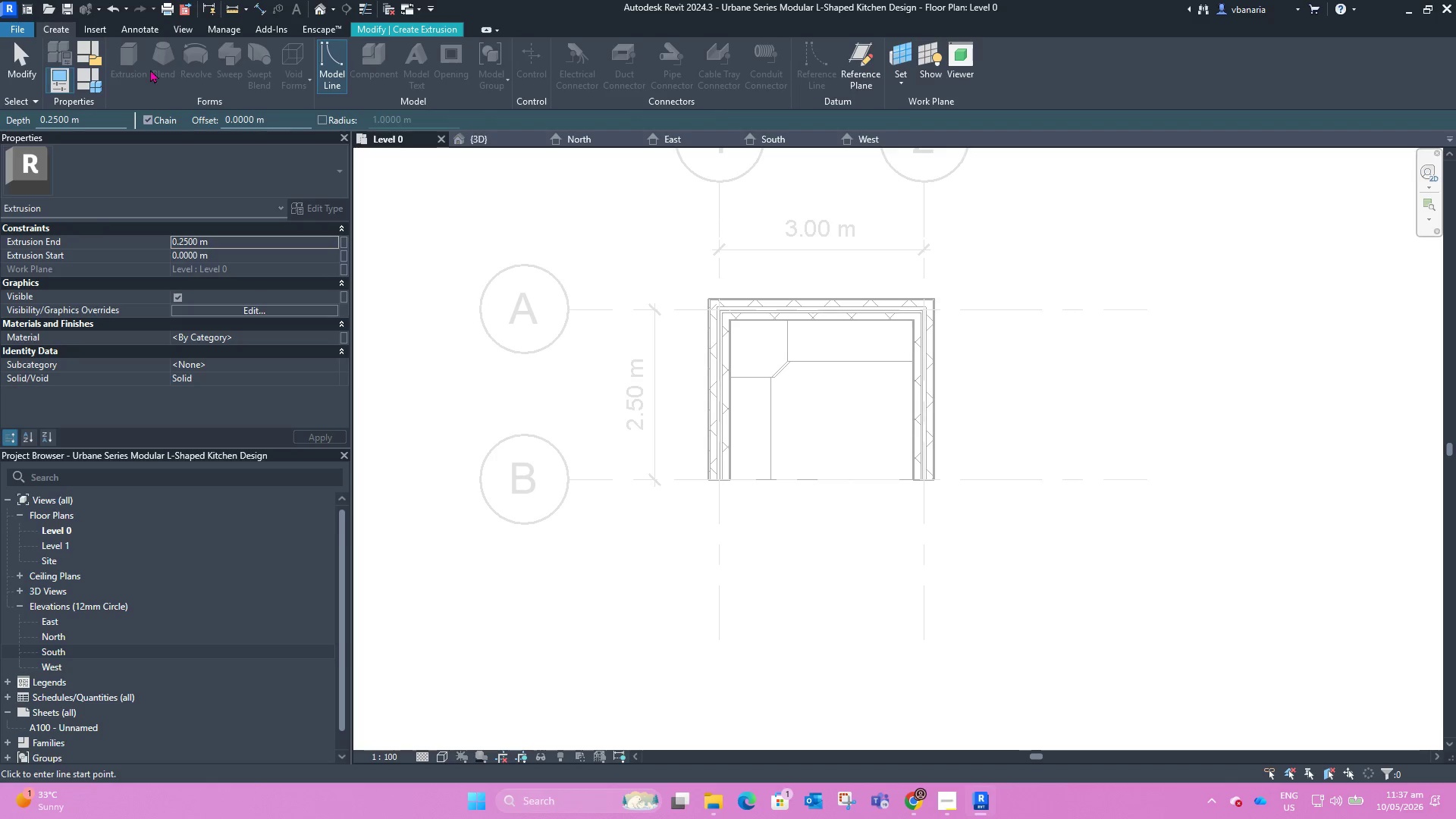 
scroll: coordinate [770, 403], scroll_direction: up, amount: 7.0
 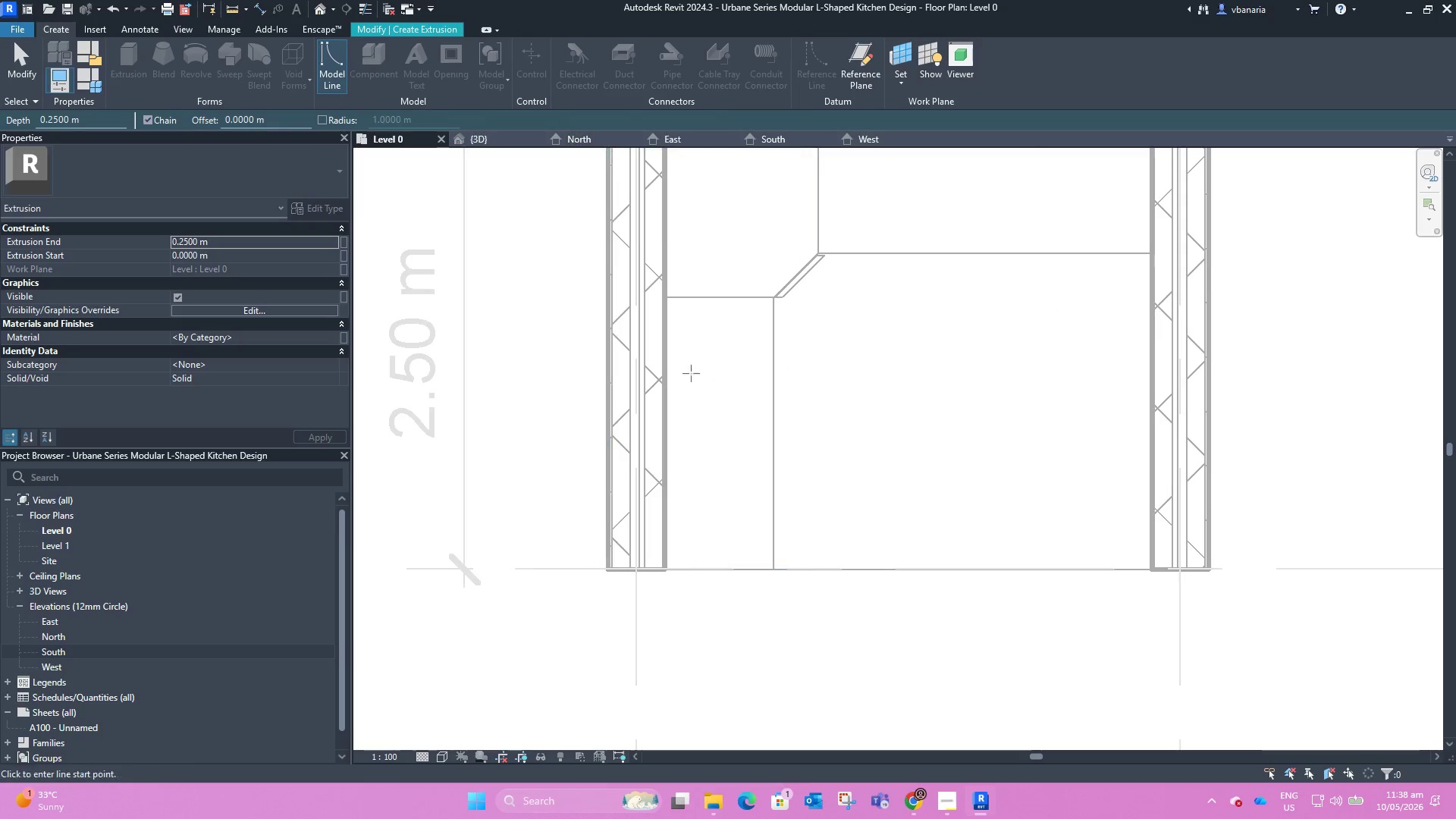 
left_click([668, 382])
 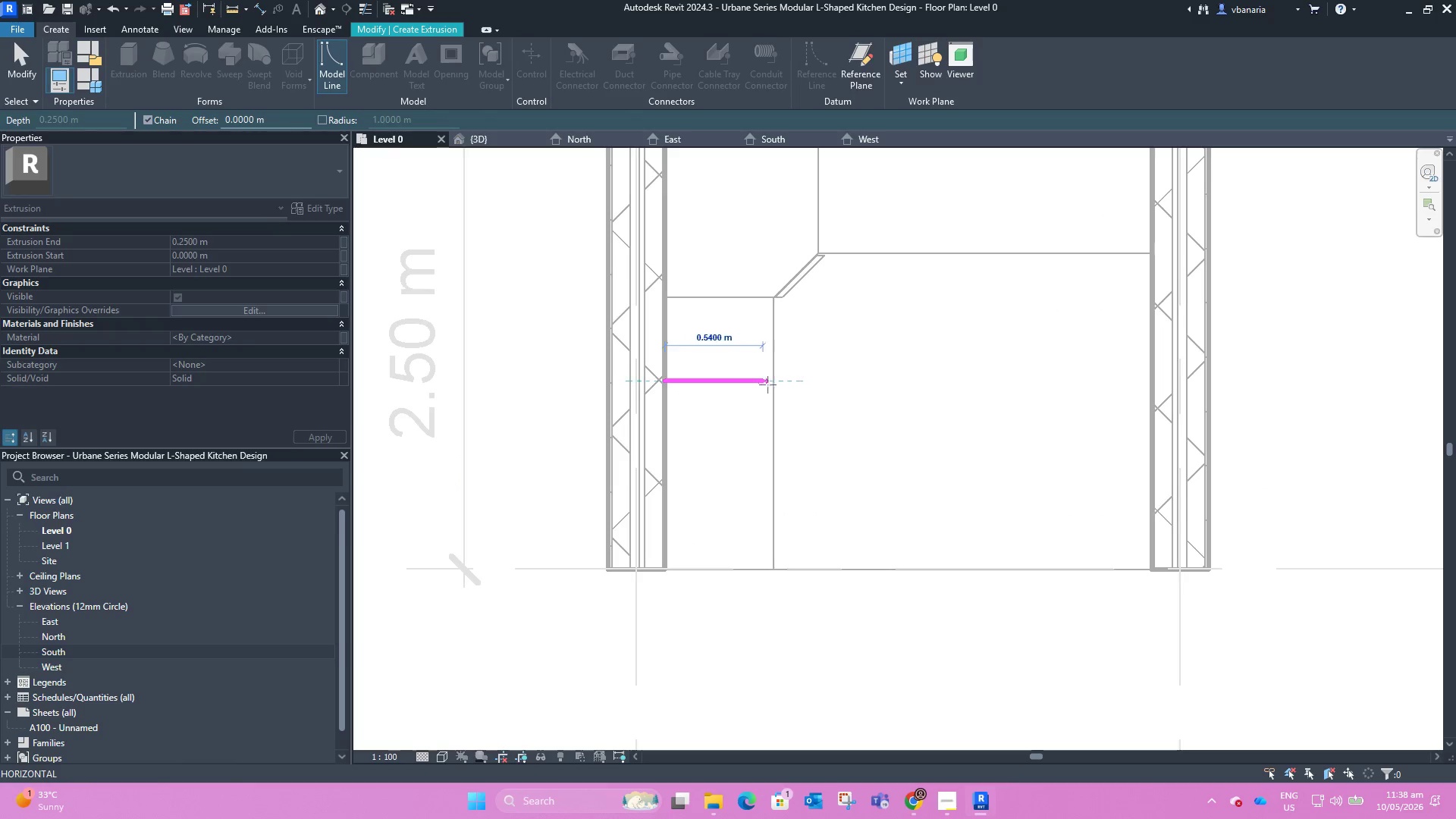 
left_click([775, 385])
 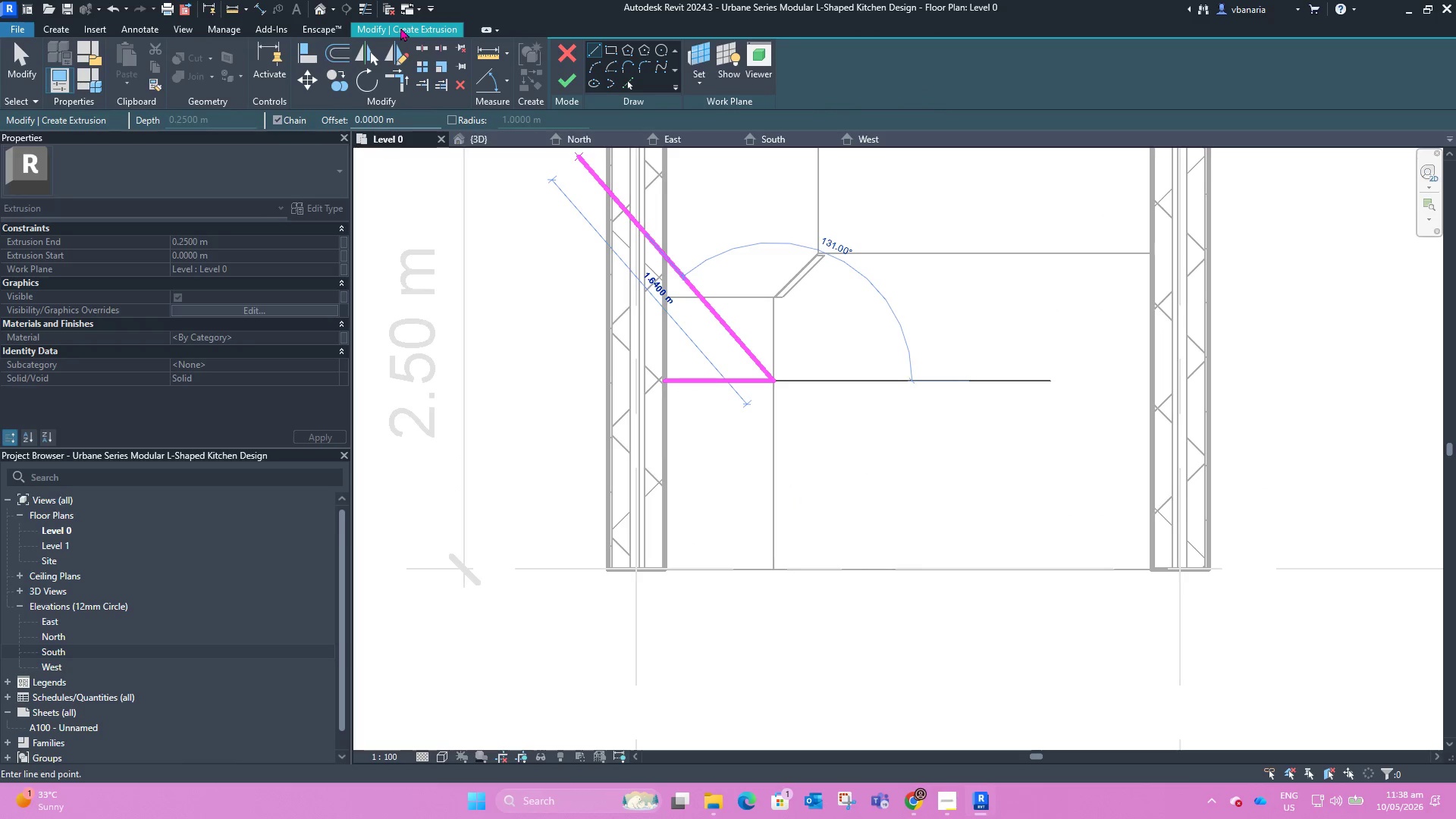 
mouse_move([631, 79])
 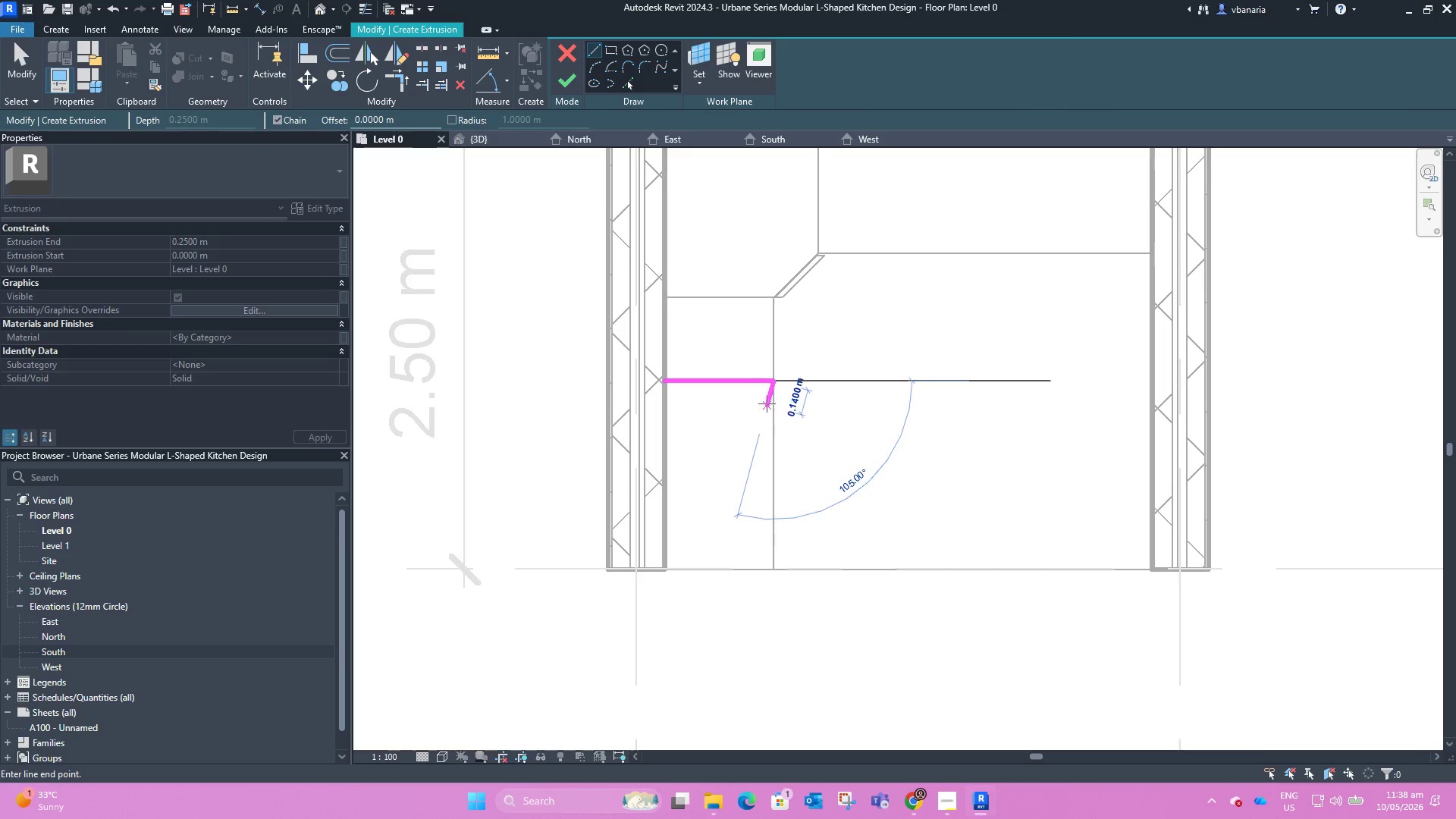 
scroll: coordinate [770, 403], scroll_direction: up, amount: 7.0
 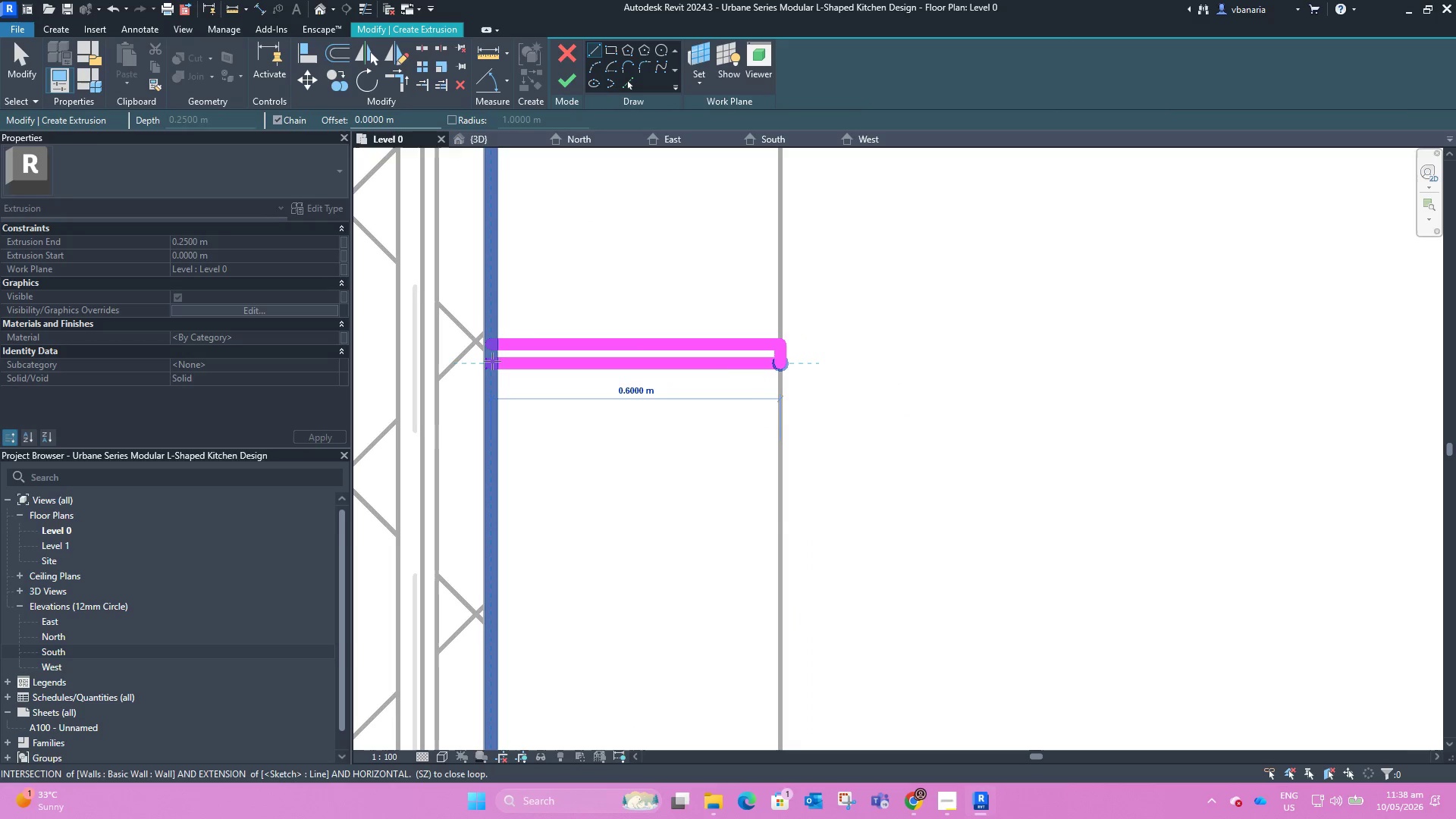 
left_click([491, 346])
 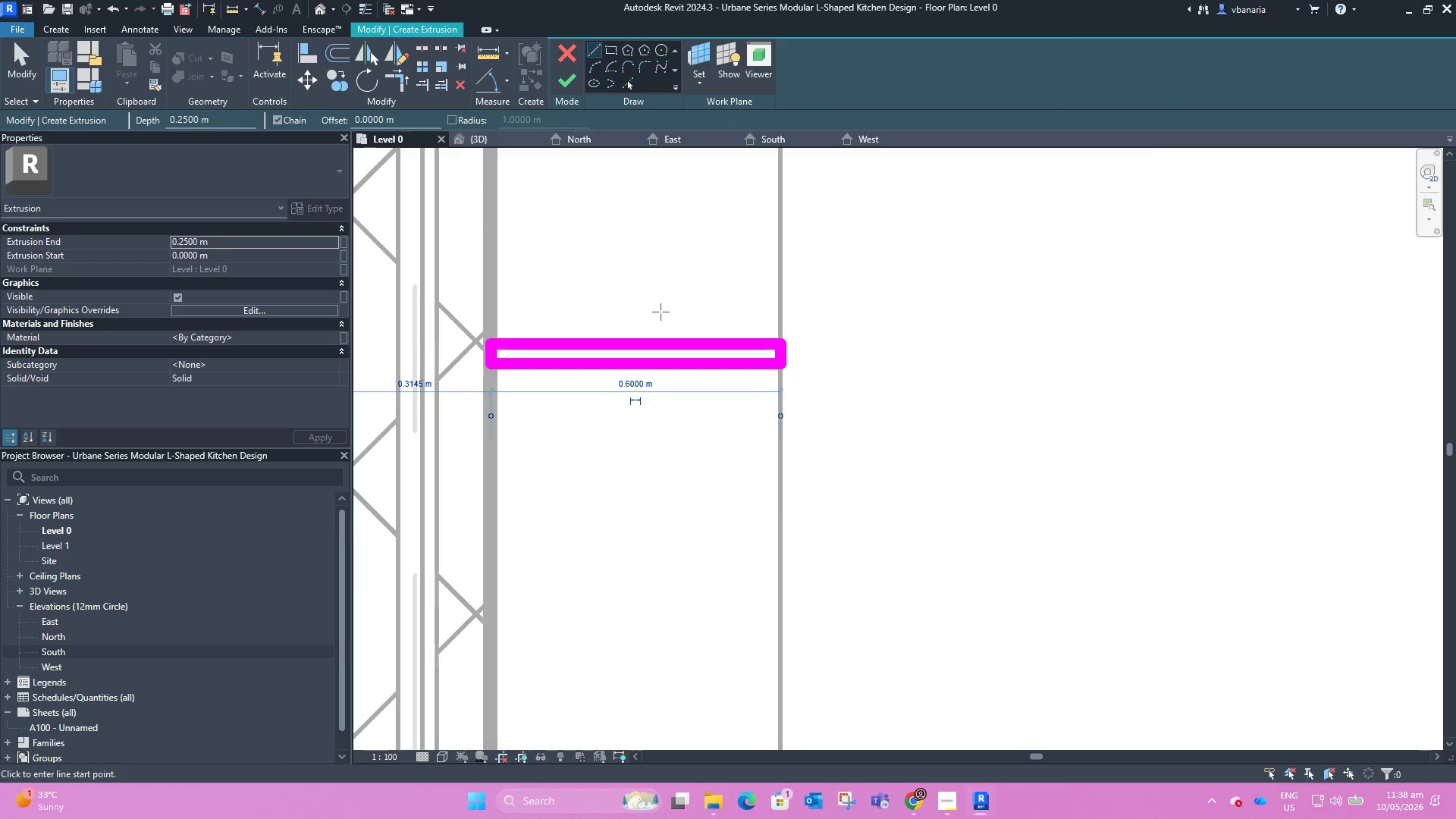 
key(Escape)
 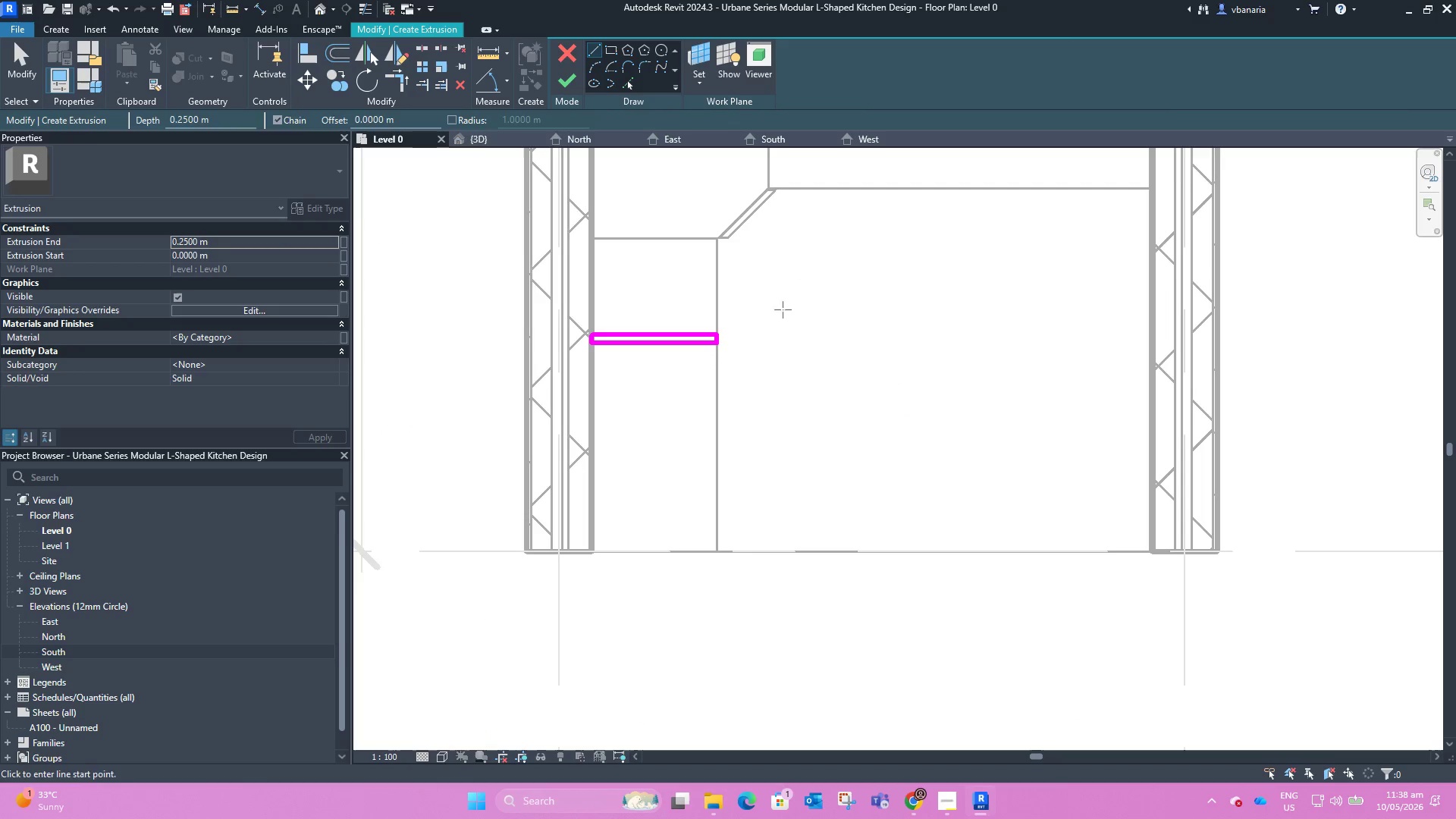 
key(Escape)
 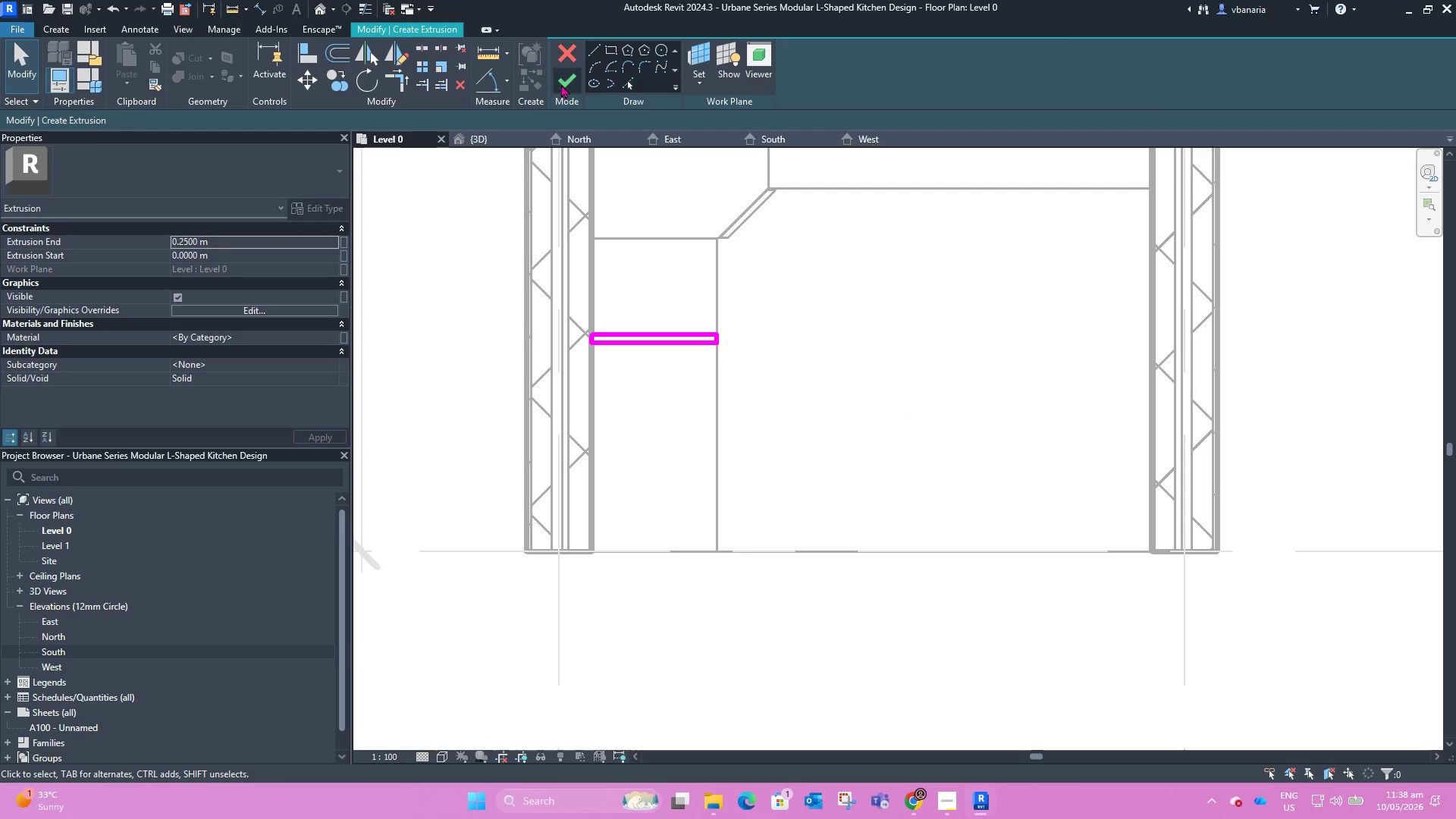 
scroll: coordinate [674, 334], scroll_direction: down, amount: 6.0
 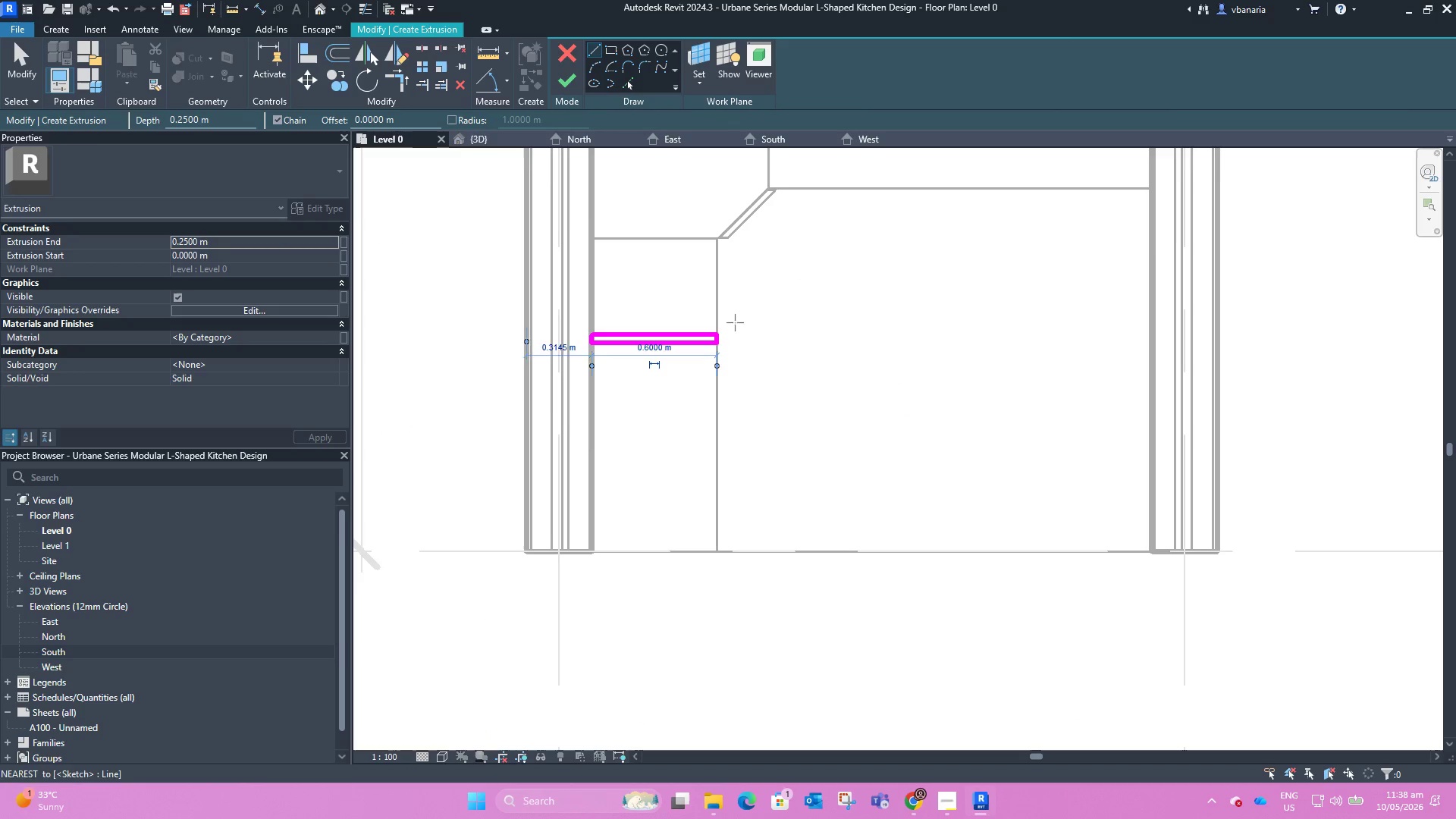 
left_click([561, 83])
 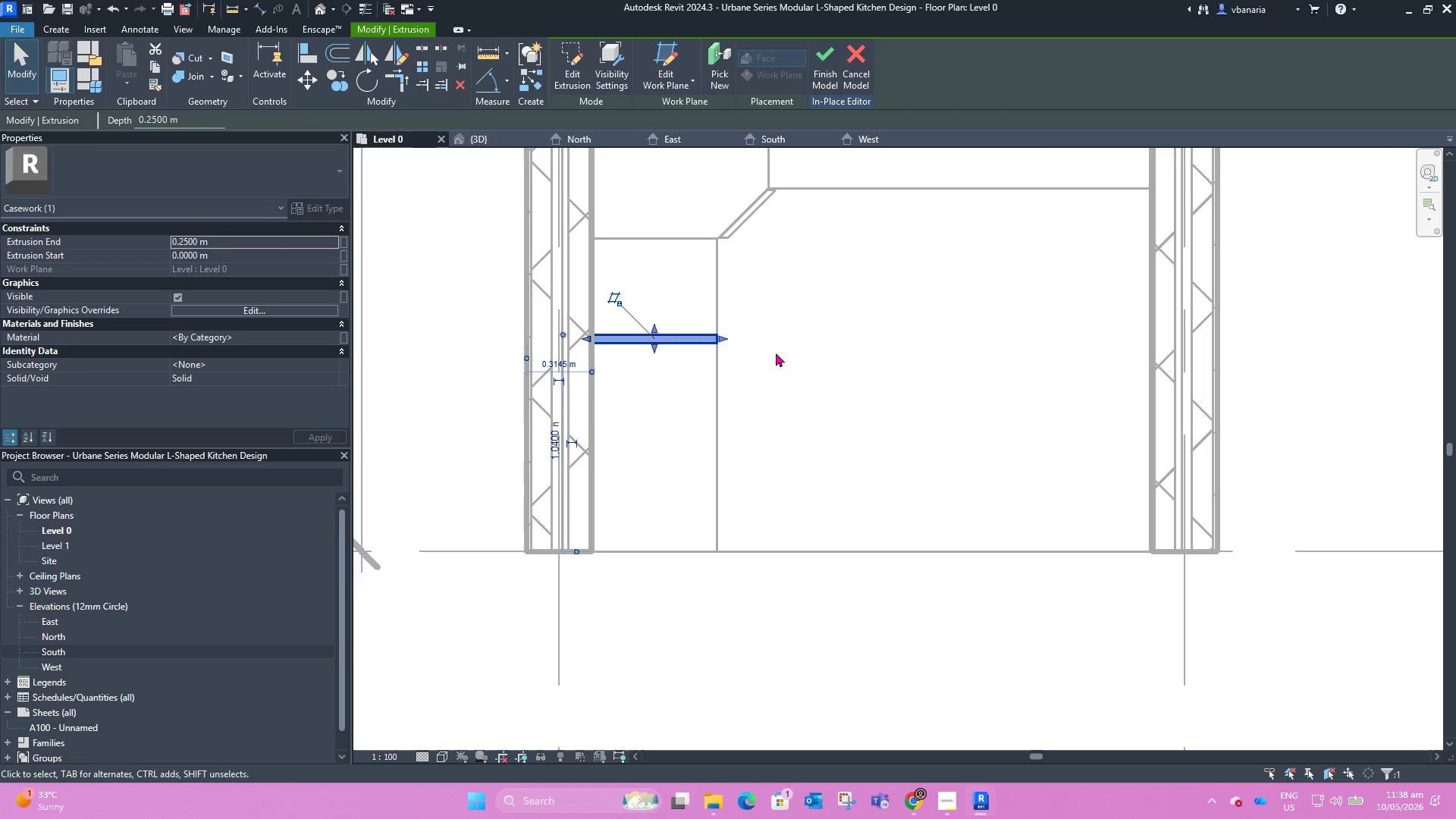 
scroll: coordinate [747, 375], scroll_direction: down, amount: 4.0
 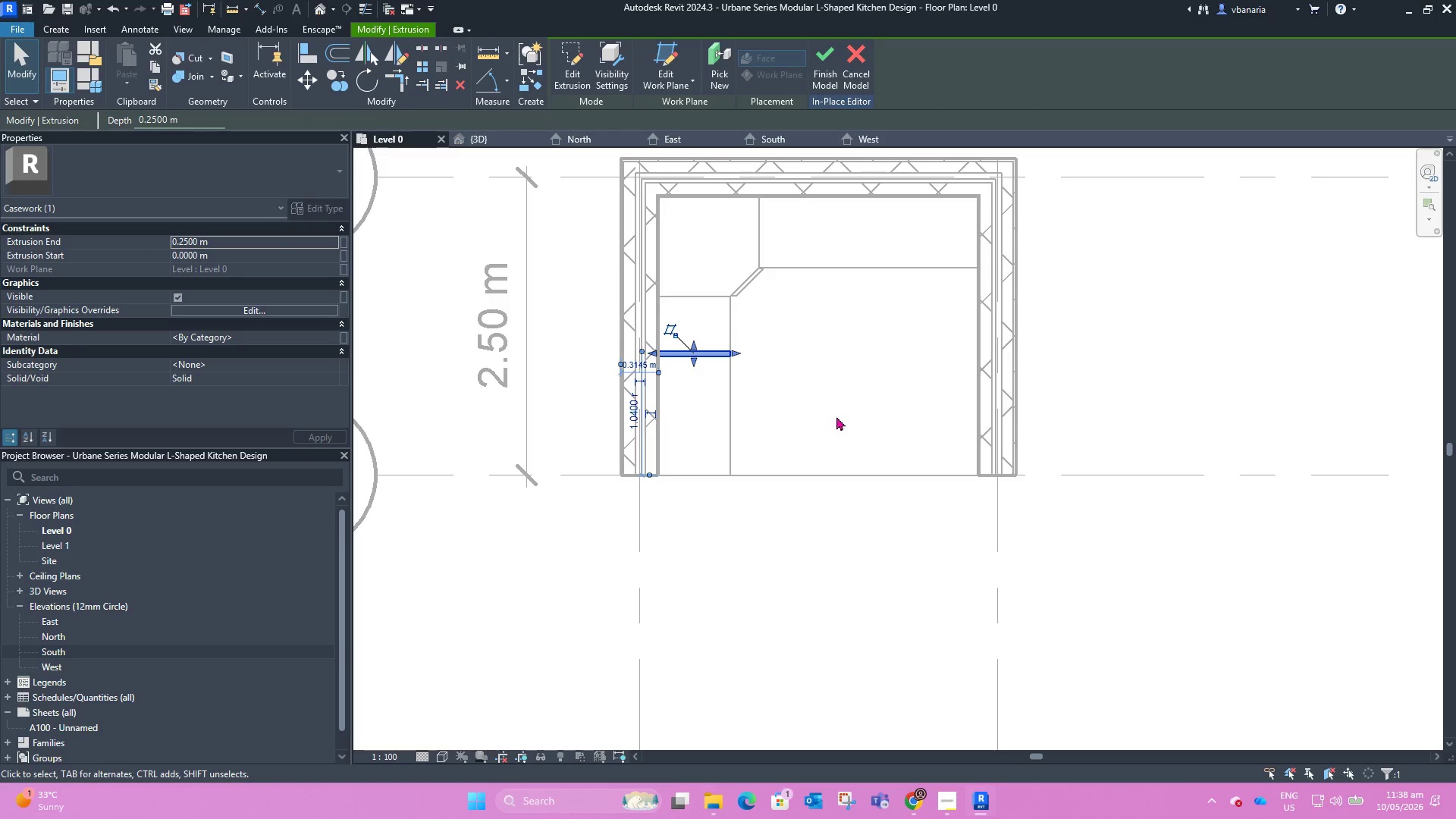 
hold_key(key=ShiftLeft, duration=0.48)
 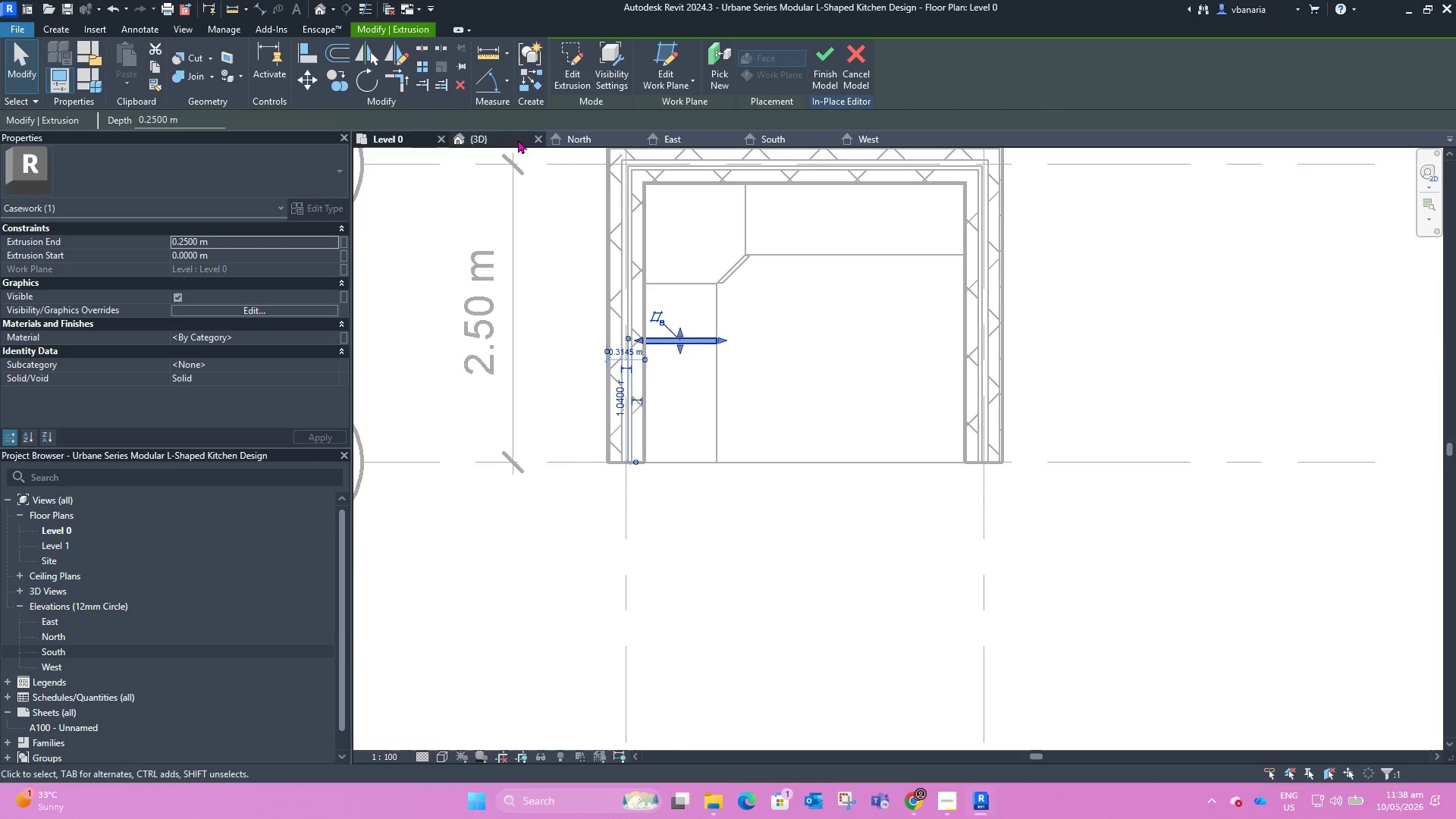 
left_click([510, 139])
 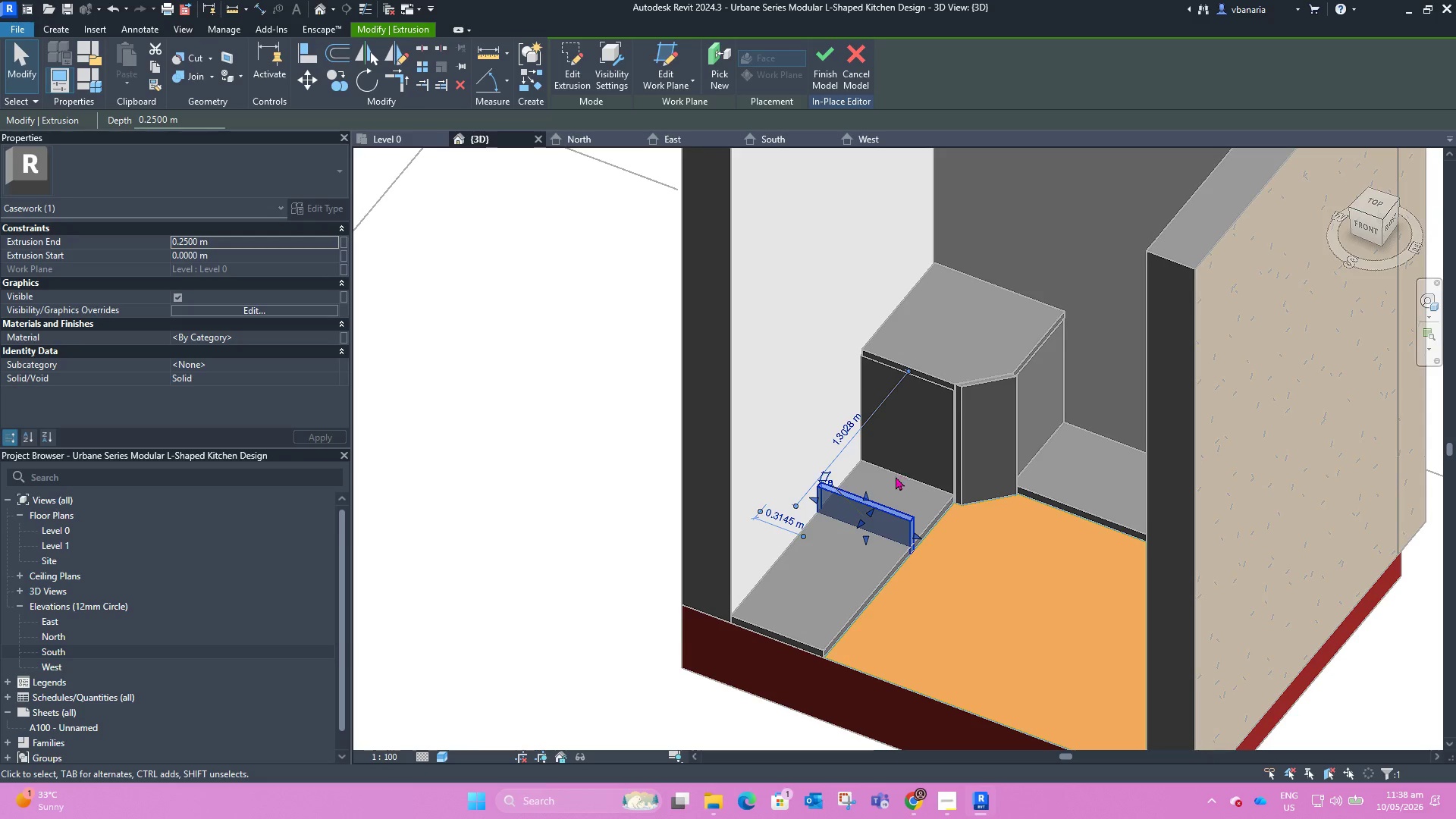 
hold_key(key=ShiftLeft, duration=0.62)
 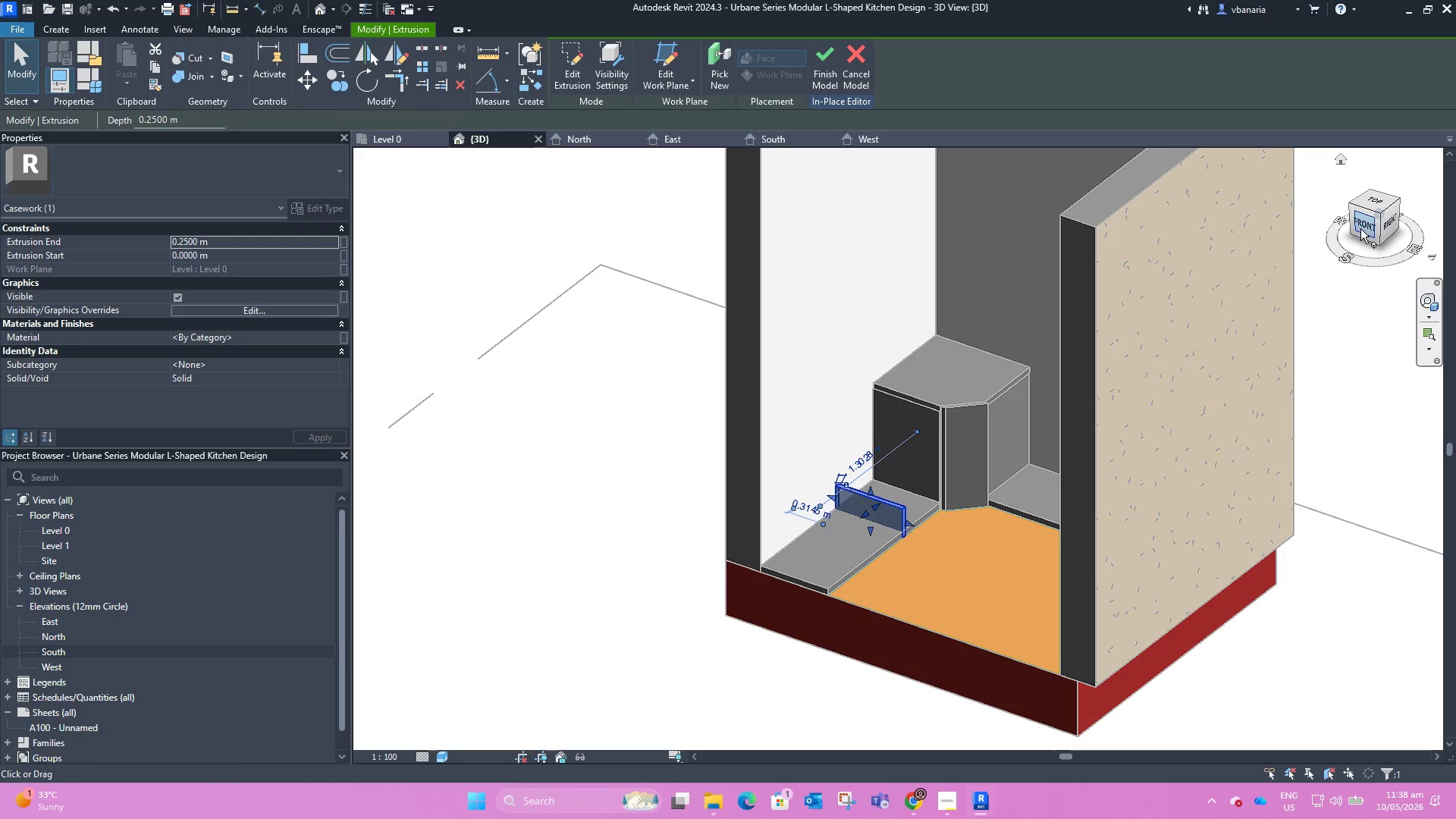 
scroll: coordinate [885, 489], scroll_direction: down, amount: 2.0
 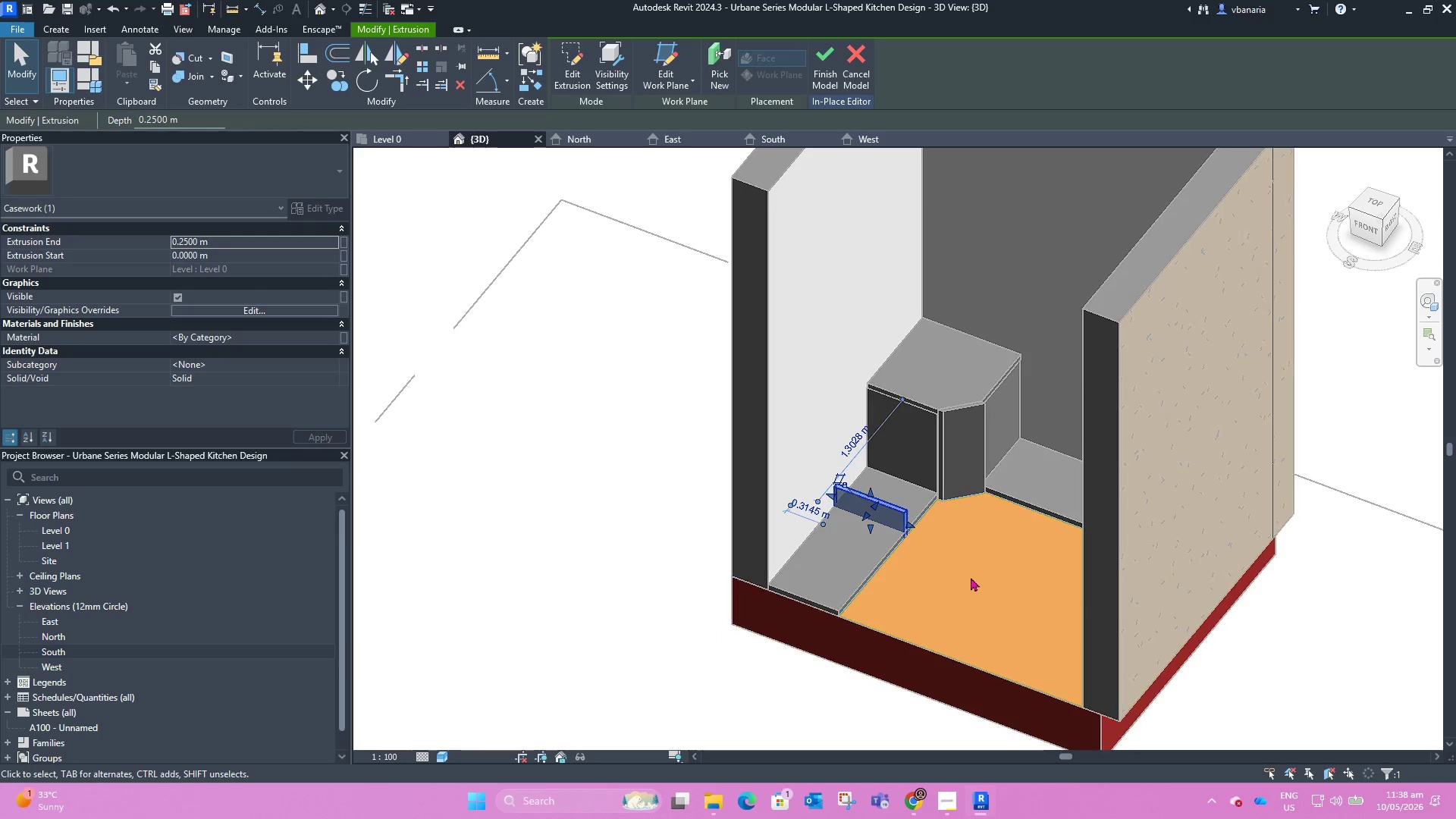 
left_click([1363, 226])
 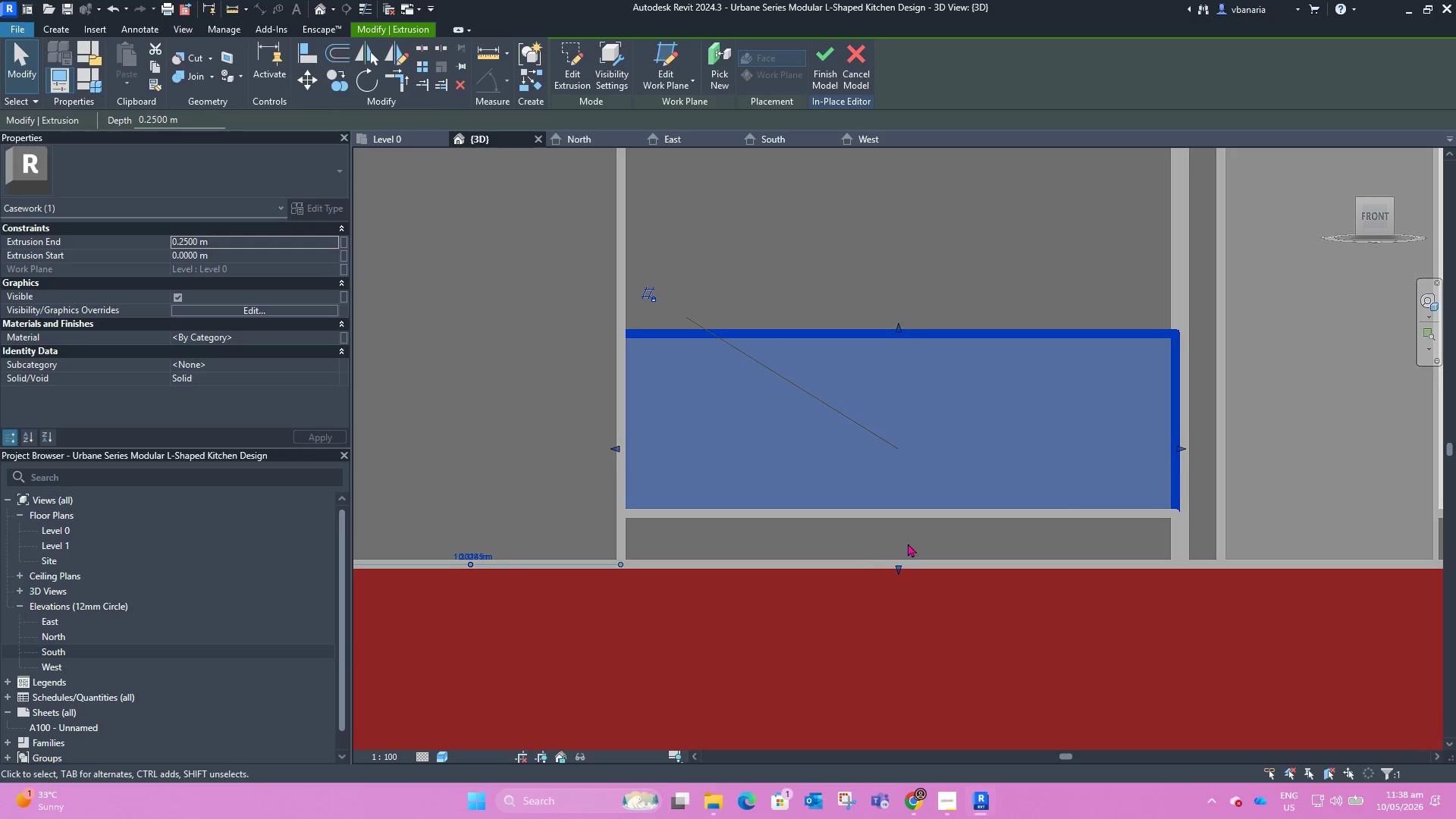 
left_click_drag(start_coordinate=[897, 566], to_coordinate=[893, 513])
 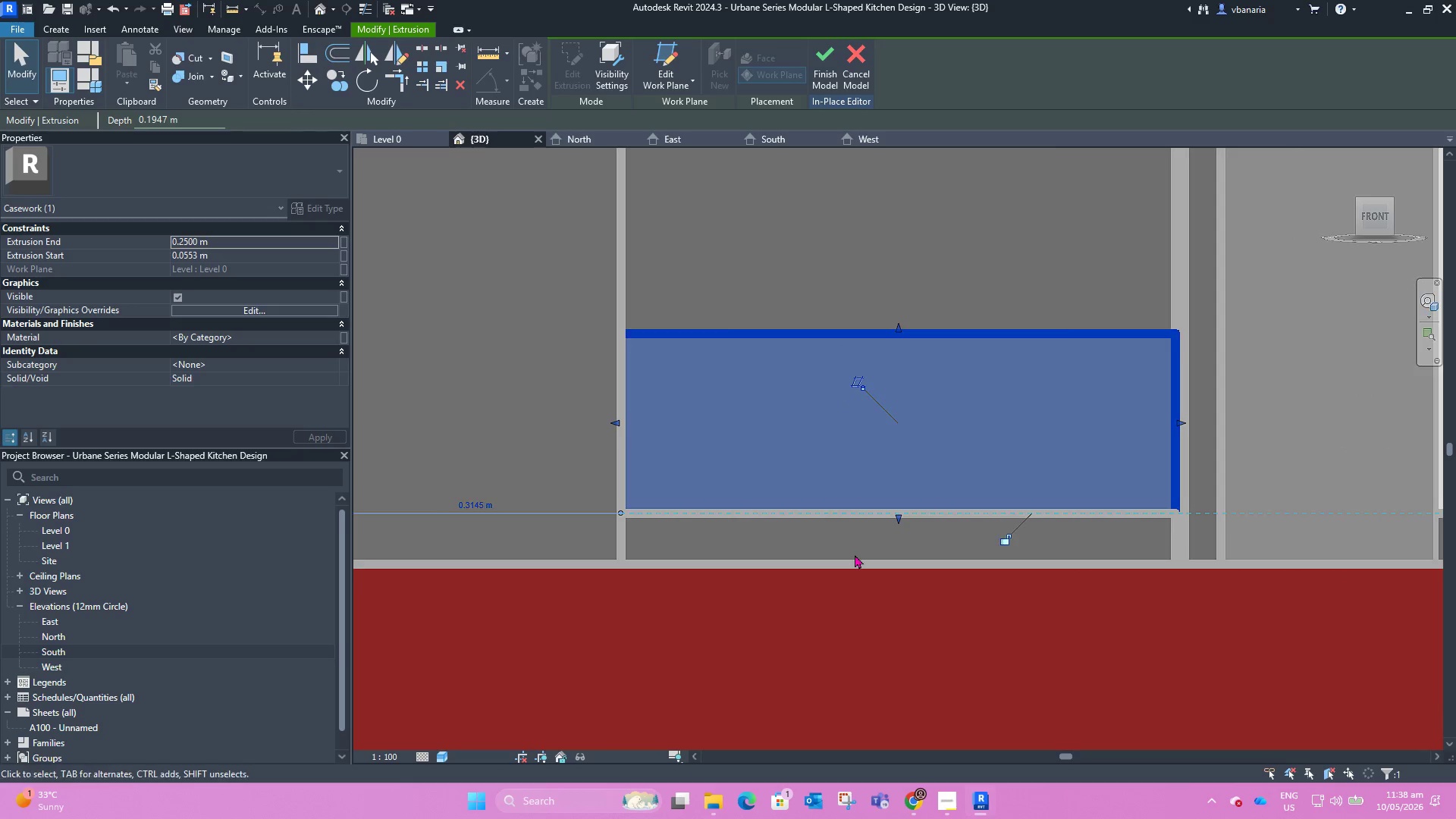 
scroll: coordinate [817, 587], scroll_direction: down, amount: 6.0
 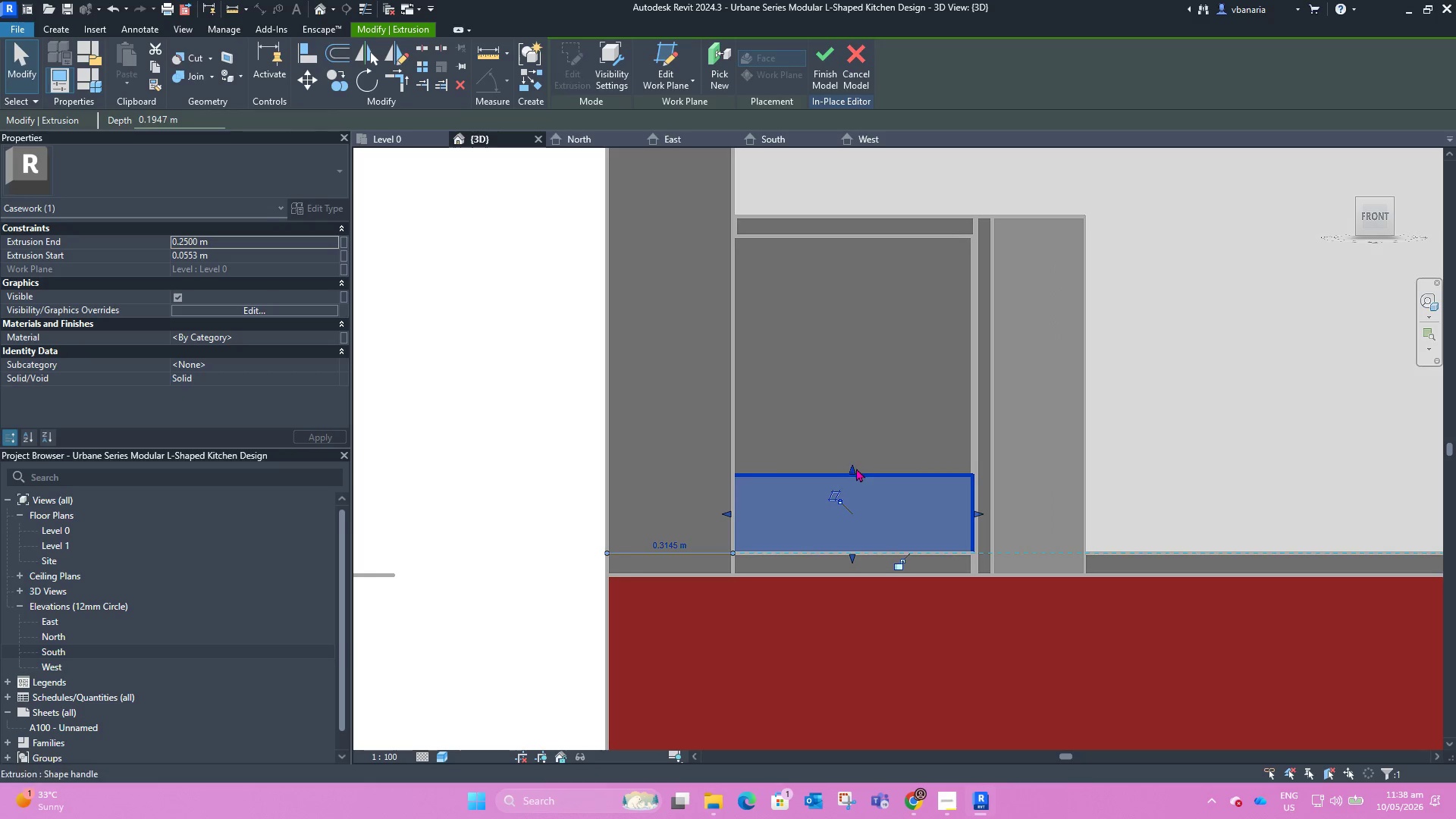 
left_click_drag(start_coordinate=[855, 468], to_coordinate=[839, 231])
 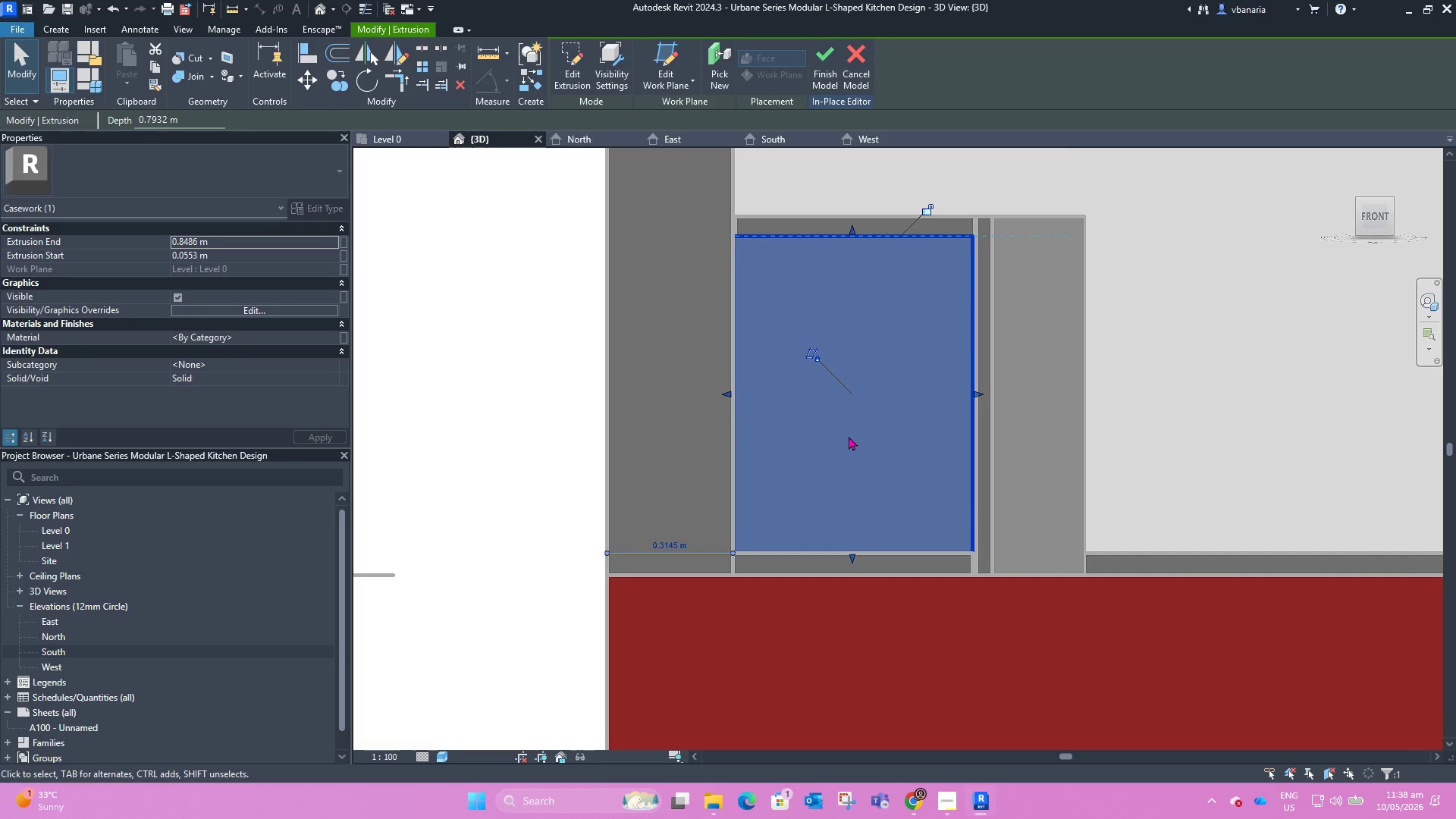 
scroll: coordinate [793, 484], scroll_direction: down, amount: 3.0
 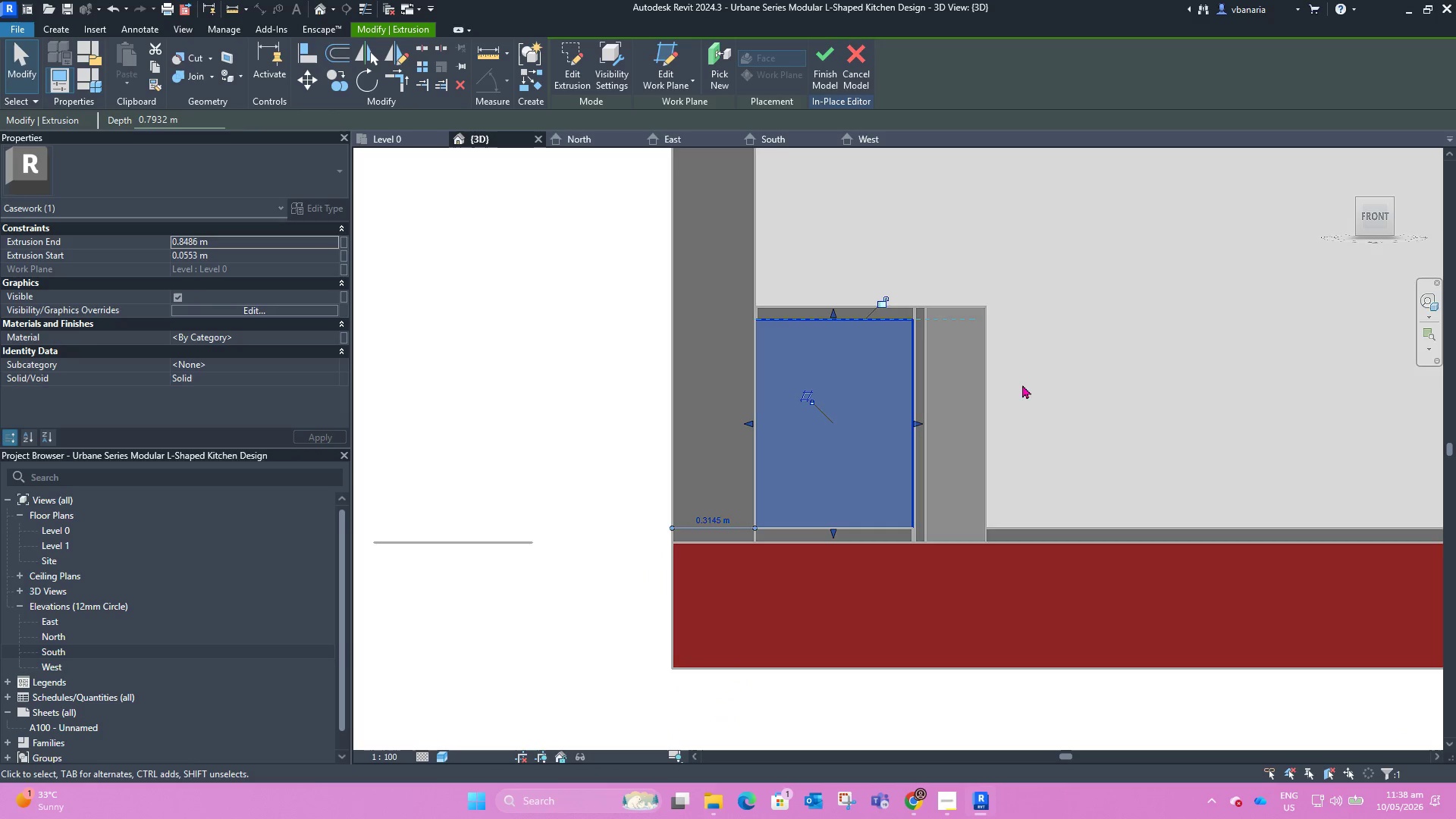 
hold_key(key=ShiftLeft, duration=1.5)
 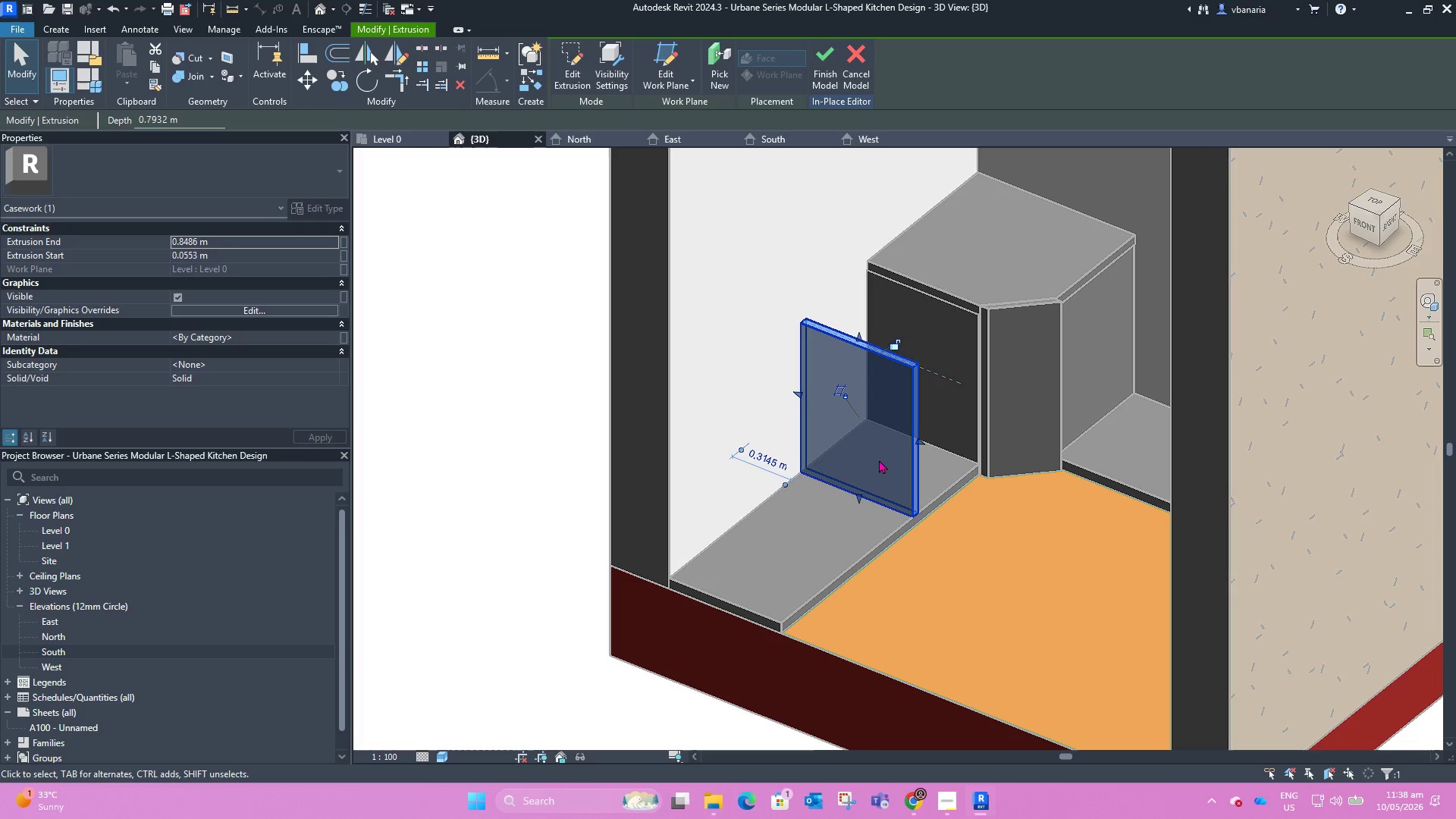 
scroll: coordinate [1031, 380], scroll_direction: down, amount: 1.0
 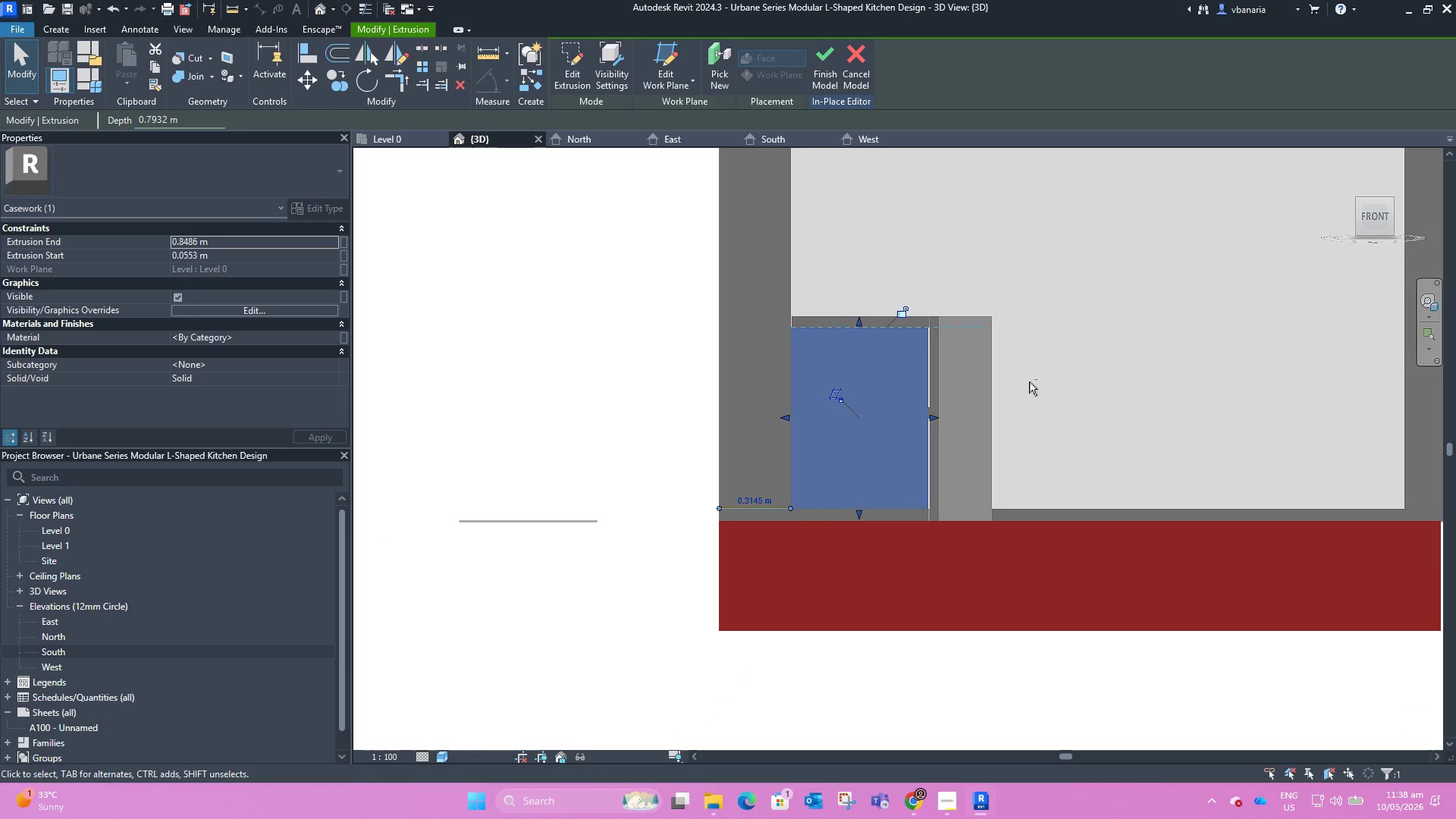 
hold_key(key=ShiftLeft, duration=0.42)
 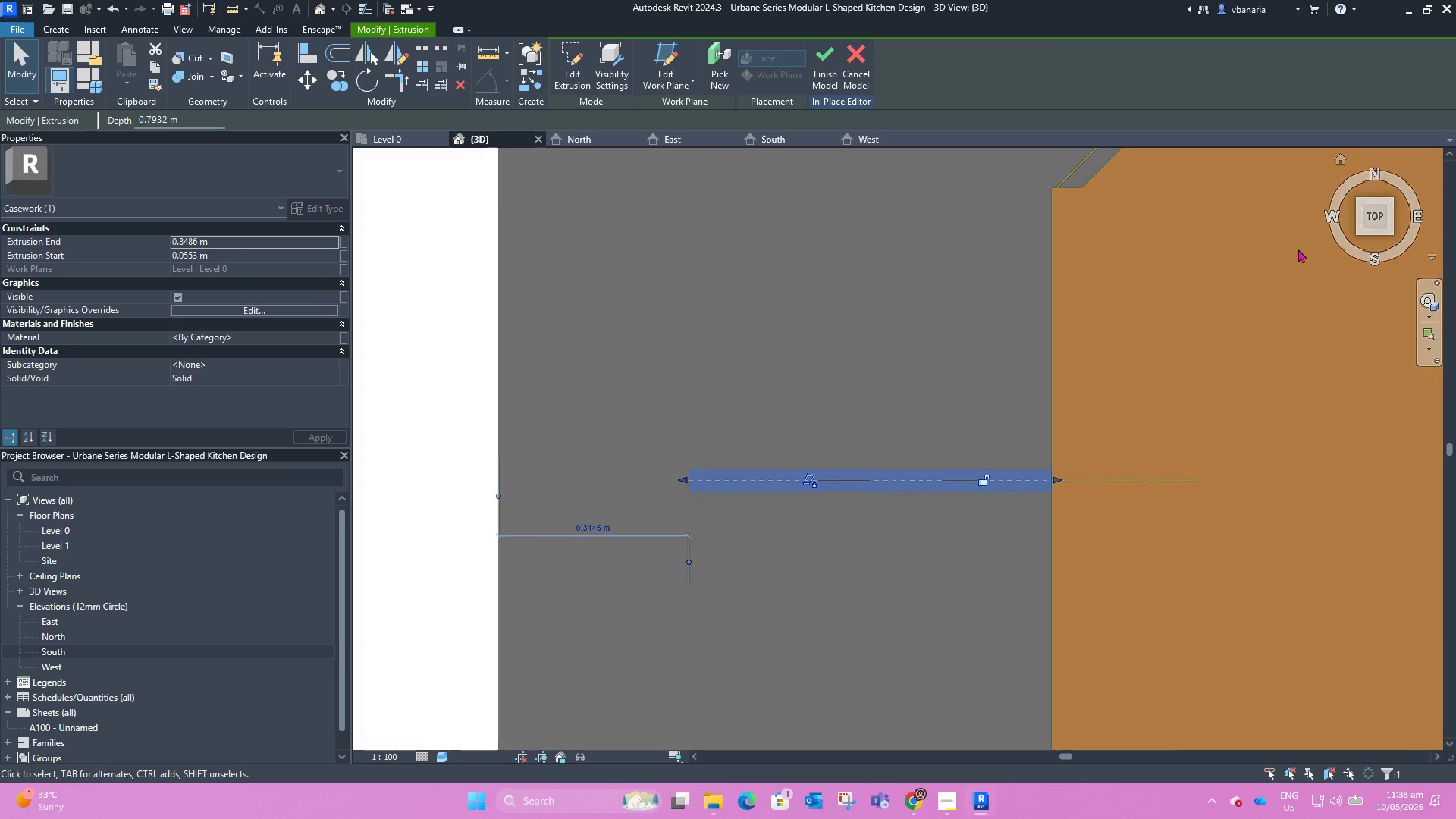 
scroll: coordinate [755, 306], scroll_direction: down, amount: 6.0
 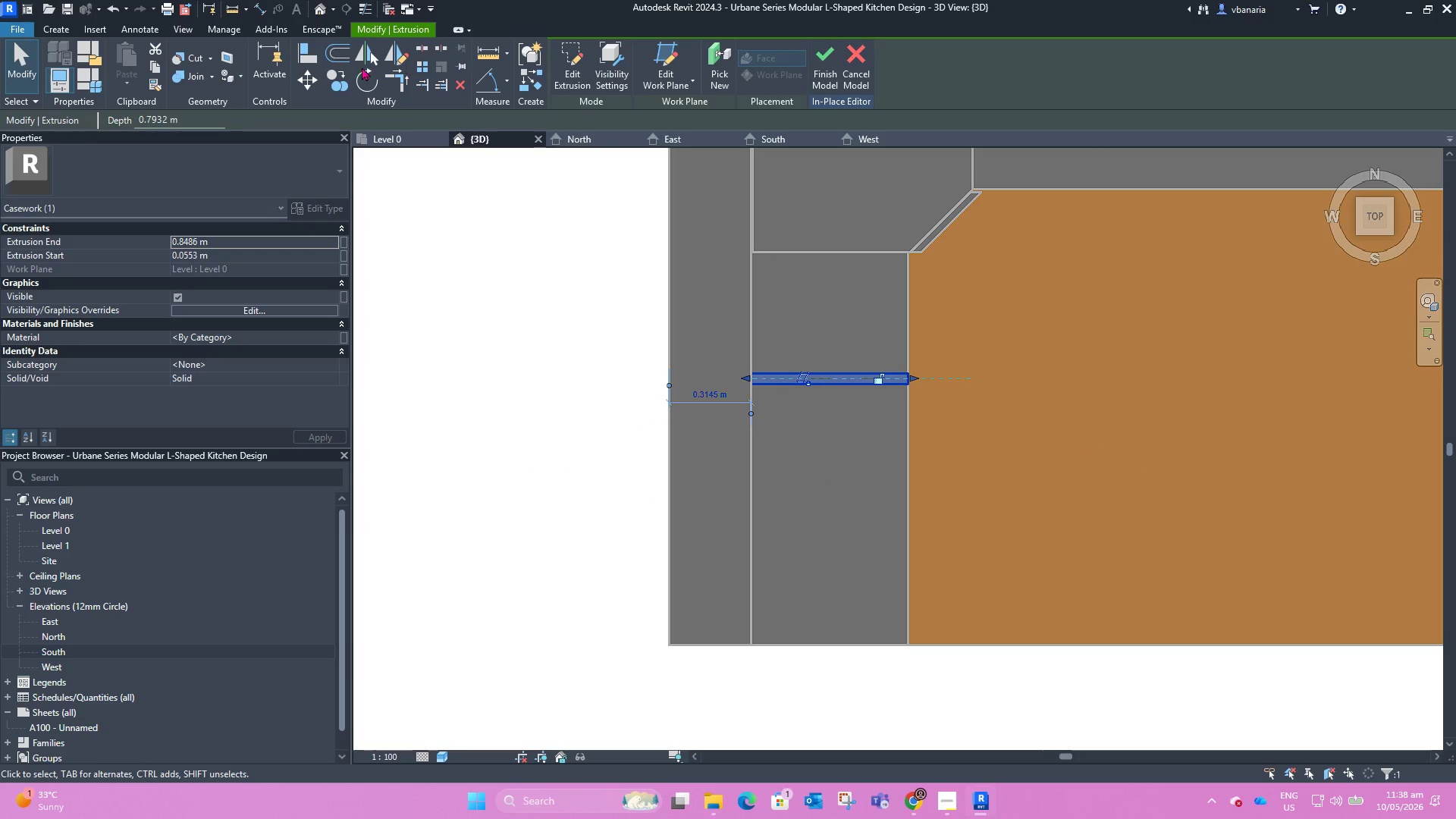 
left_click([337, 80])
 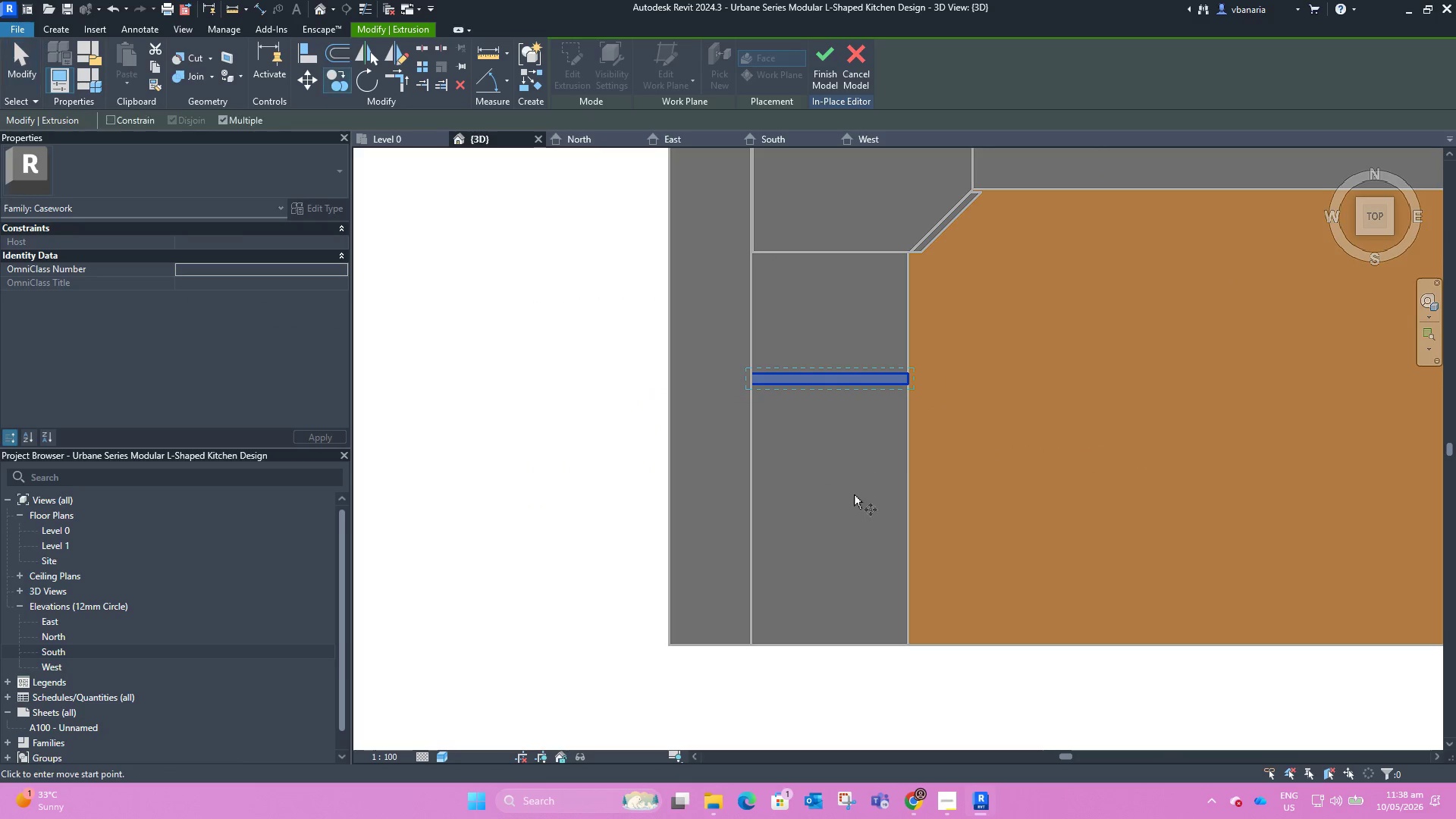 
scroll: coordinate [853, 494], scroll_direction: up, amount: 1.0
 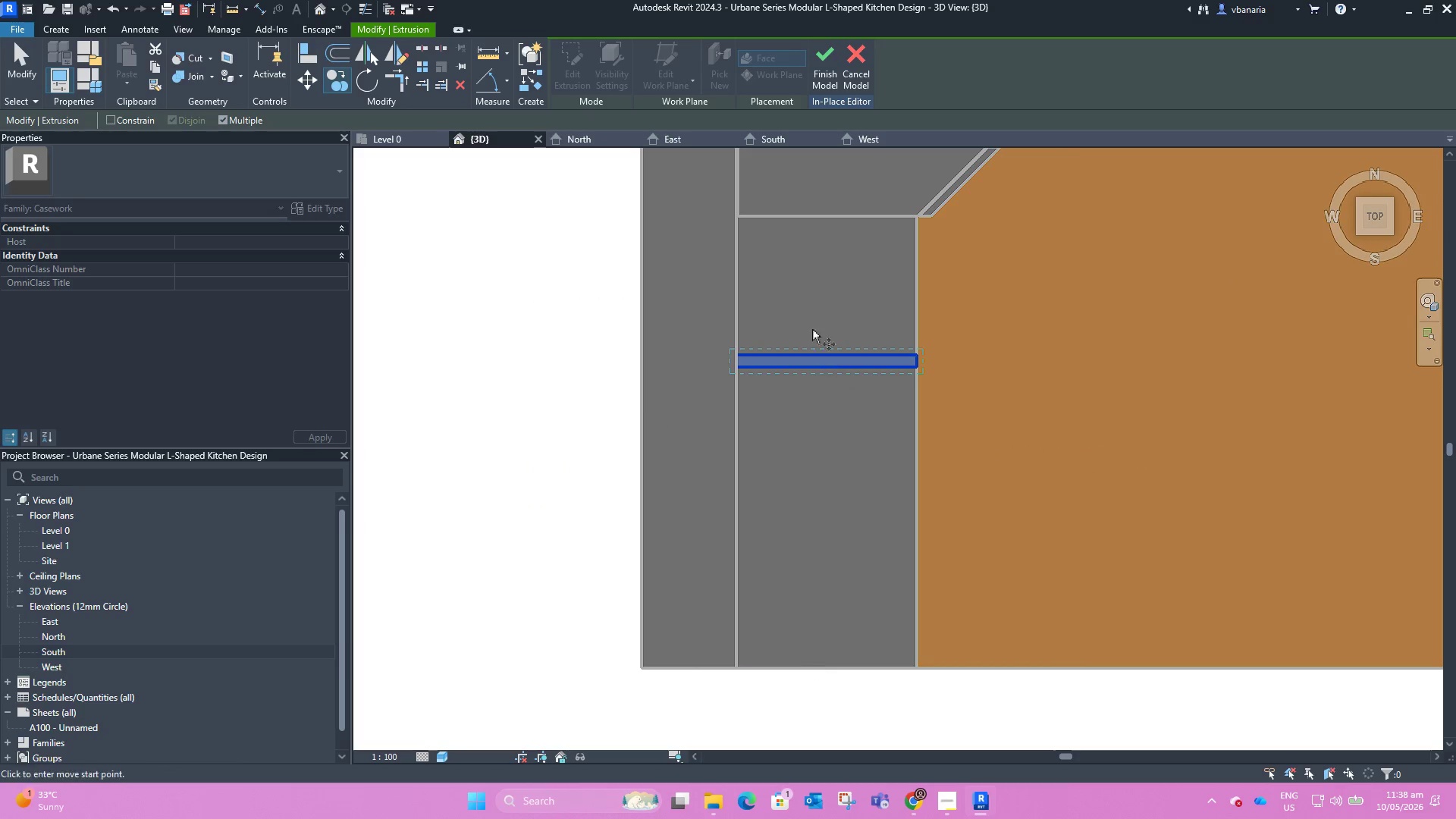 
key(Escape)
 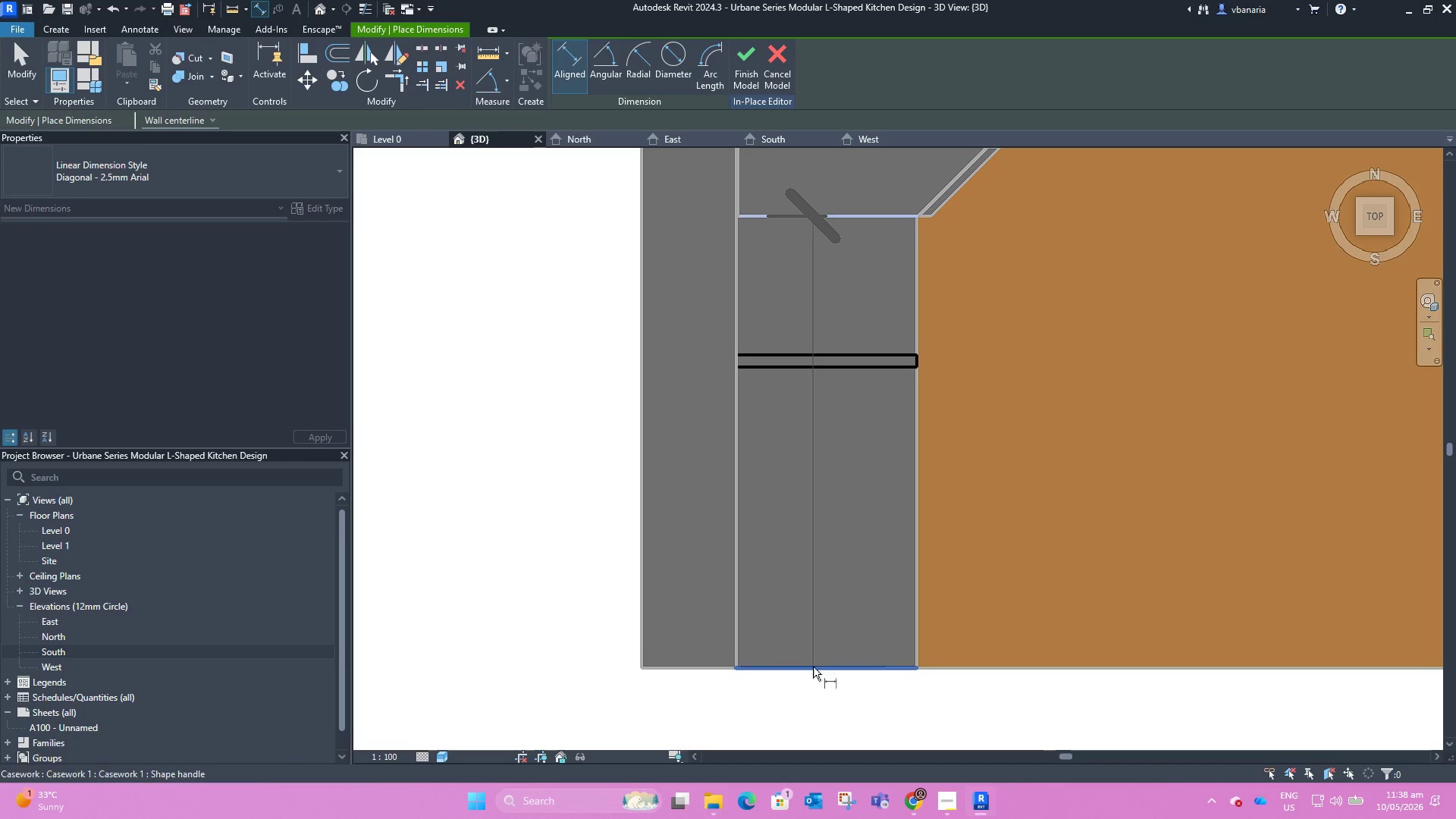 
left_click([566, 485])
 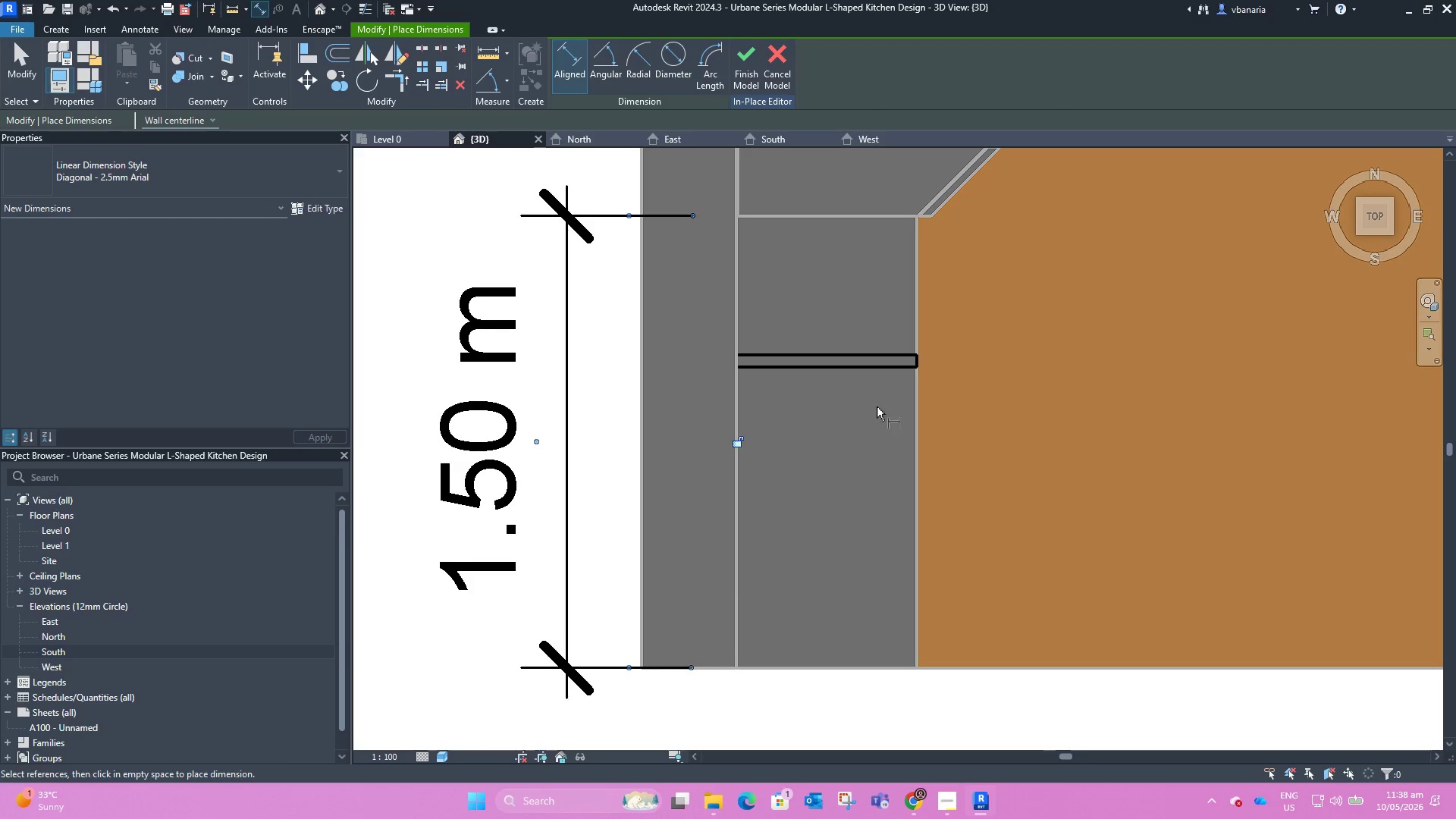 
key(Escape)
 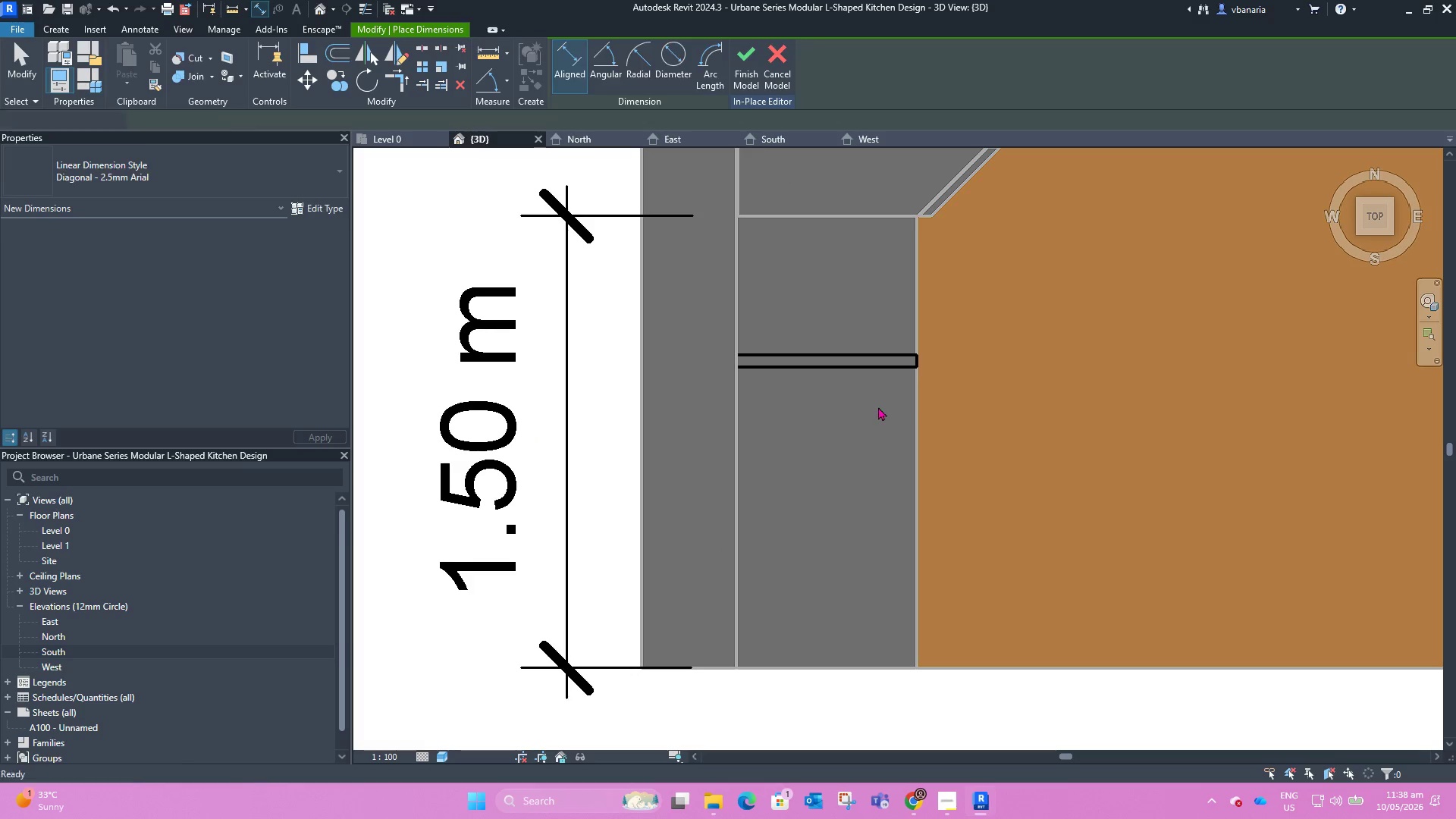 
key(Escape)
 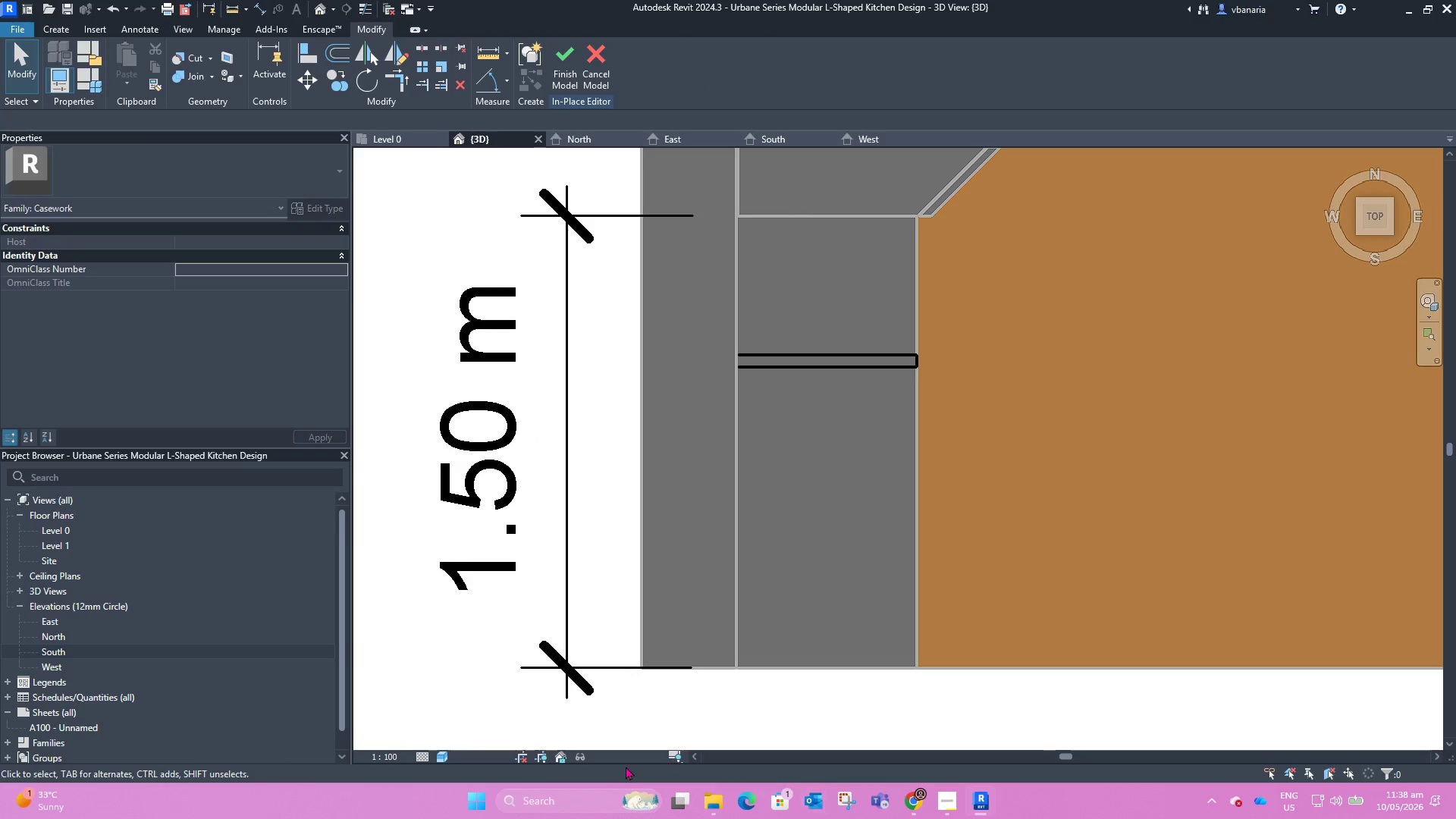 
left_click([570, 795])
 